 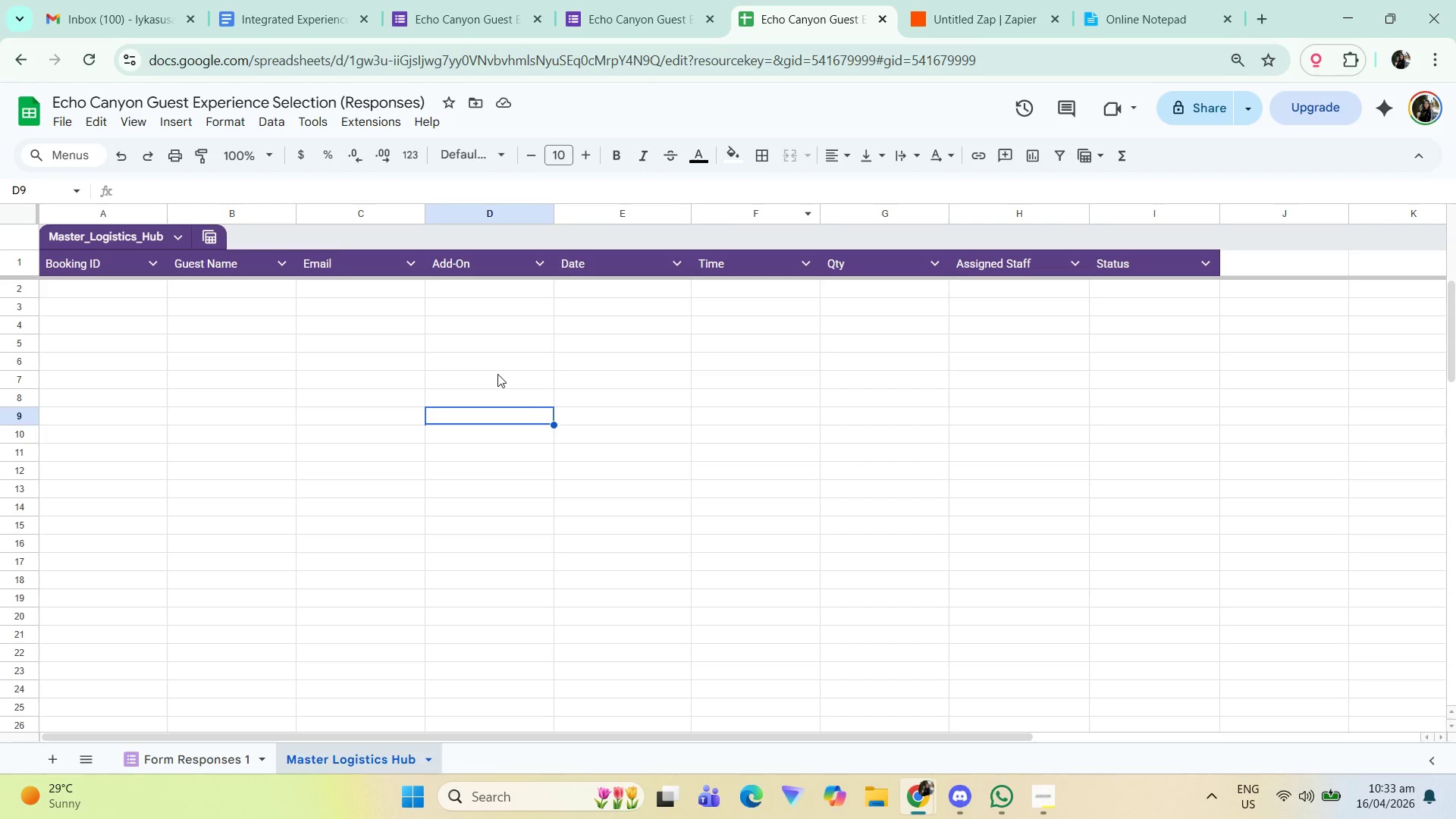 
left_click([945, 0])
 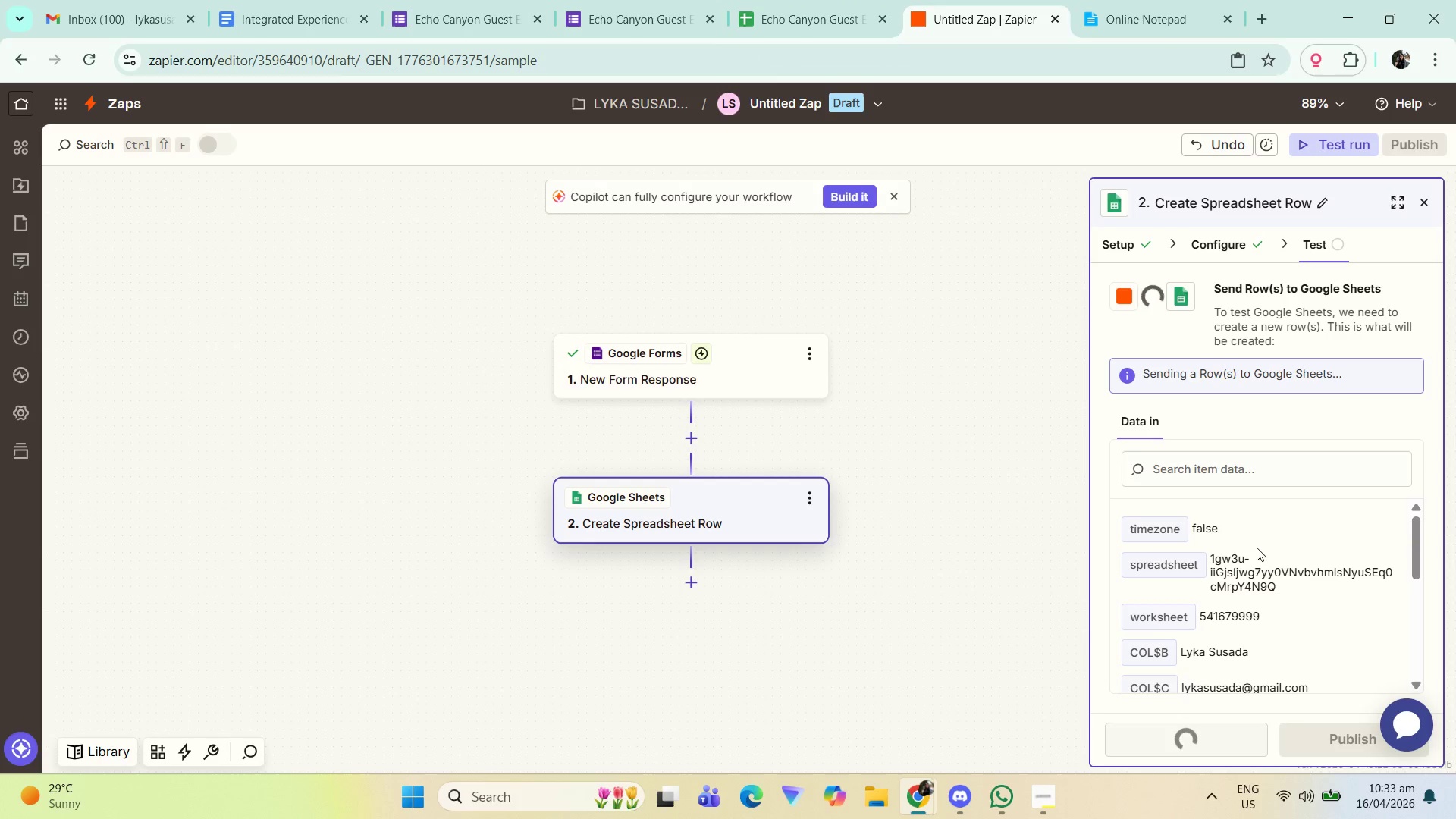 
scroll: coordinate [1225, 590], scroll_direction: down, amount: 8.0
 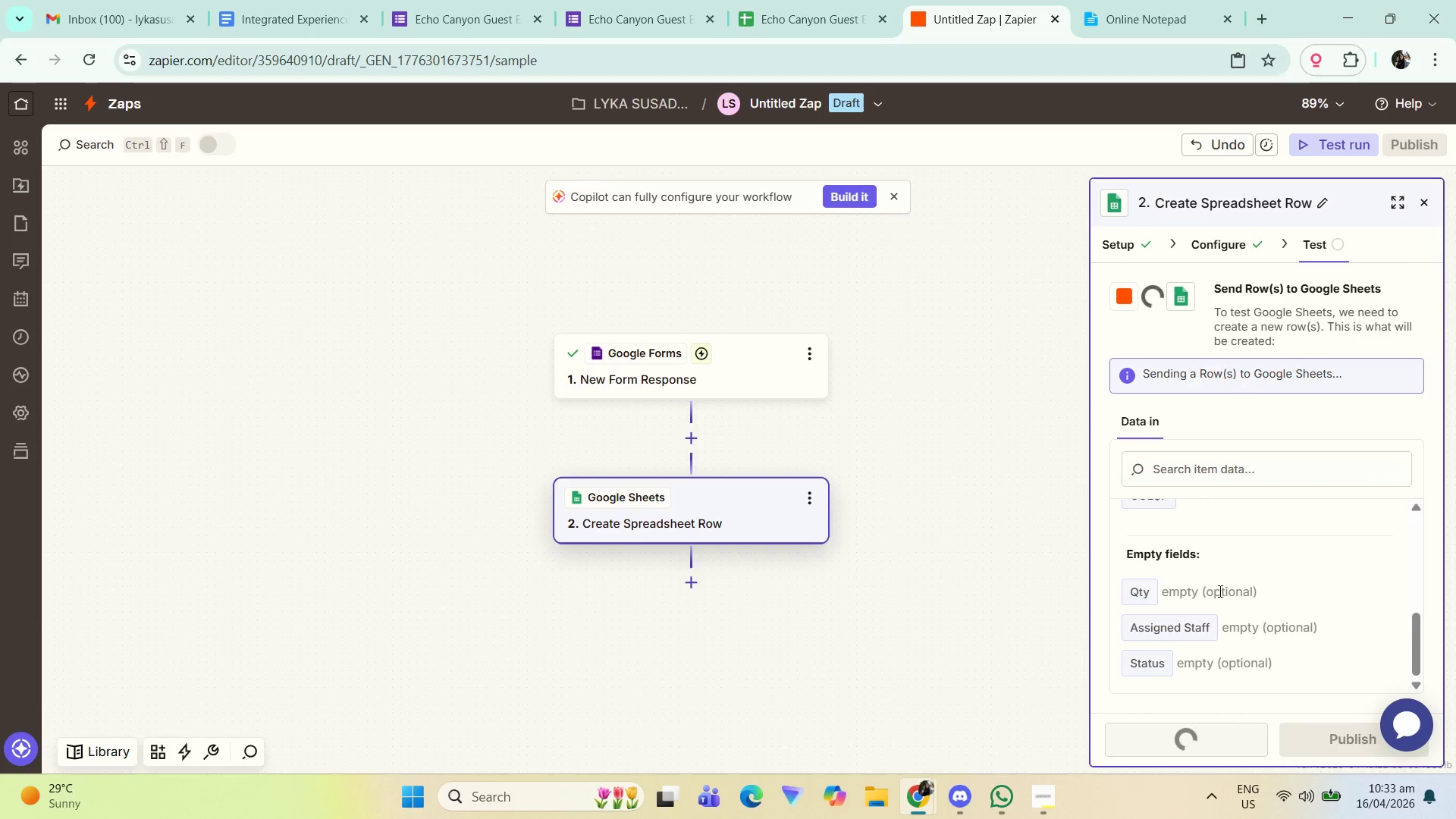 
wait(13.59)
 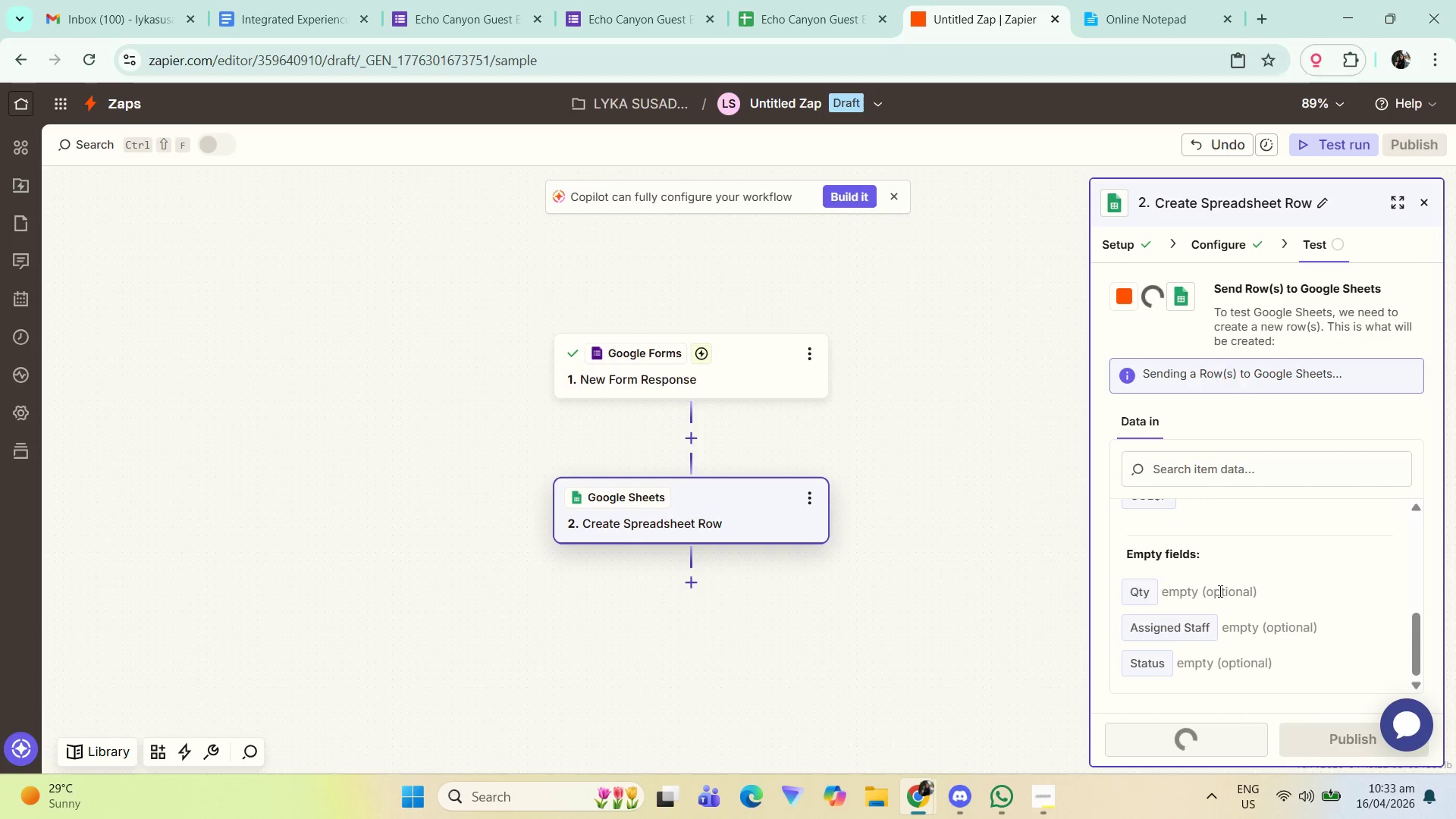 
scroll: coordinate [1225, 574], scroll_direction: down, amount: 2.0
 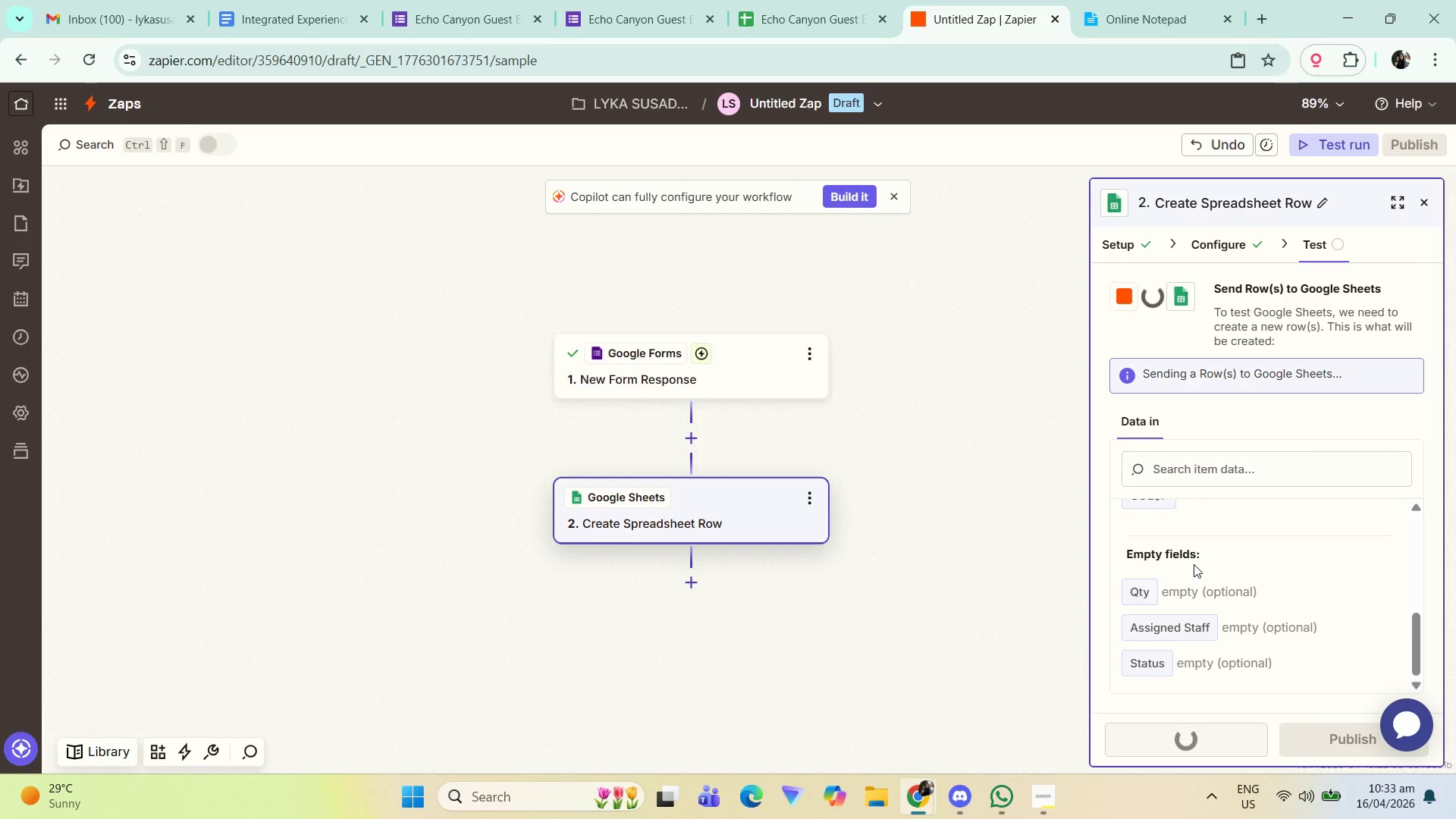 
key(Control+T)
 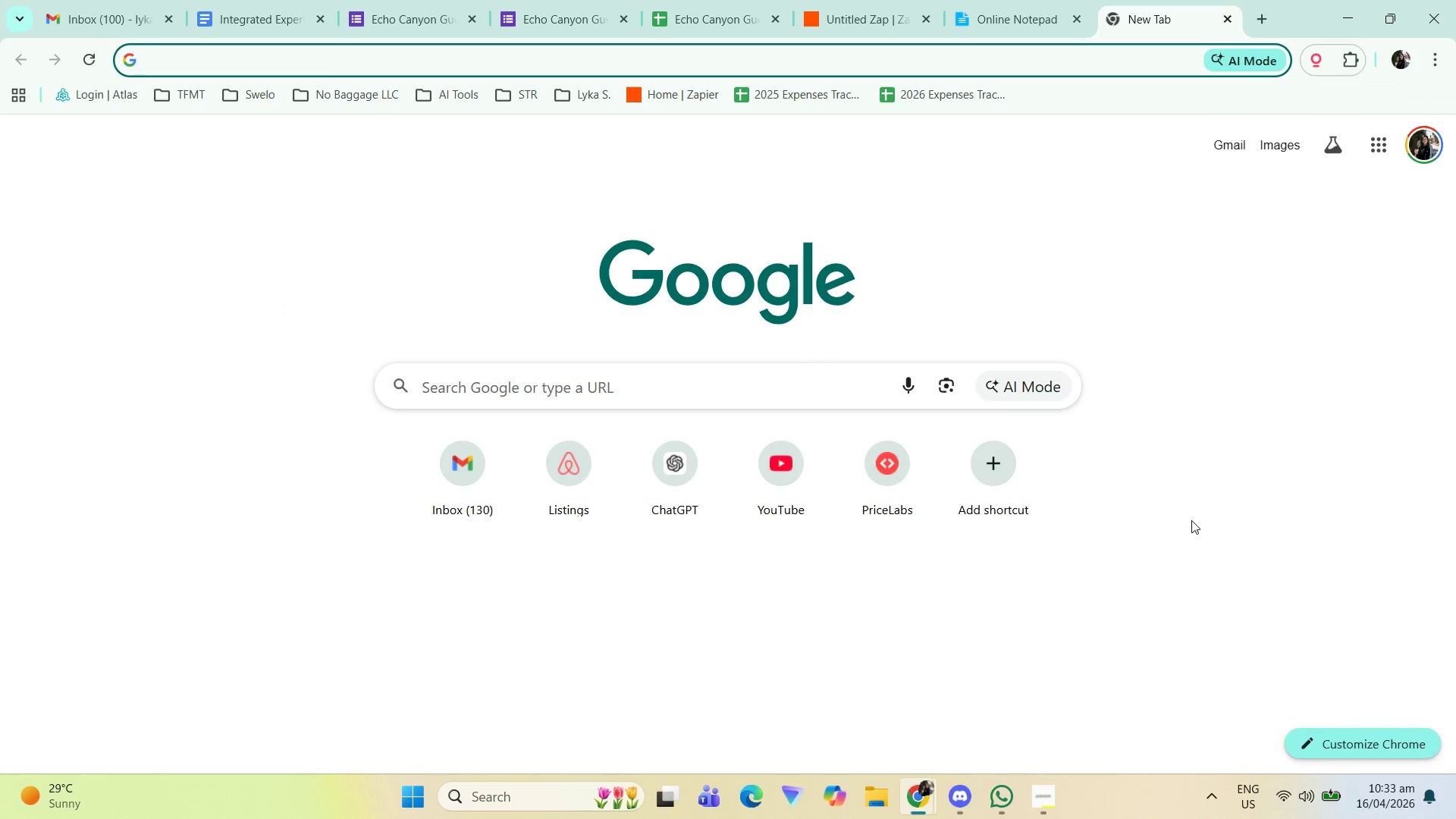 
type(tr)
key(Backspace)
type(ell)
 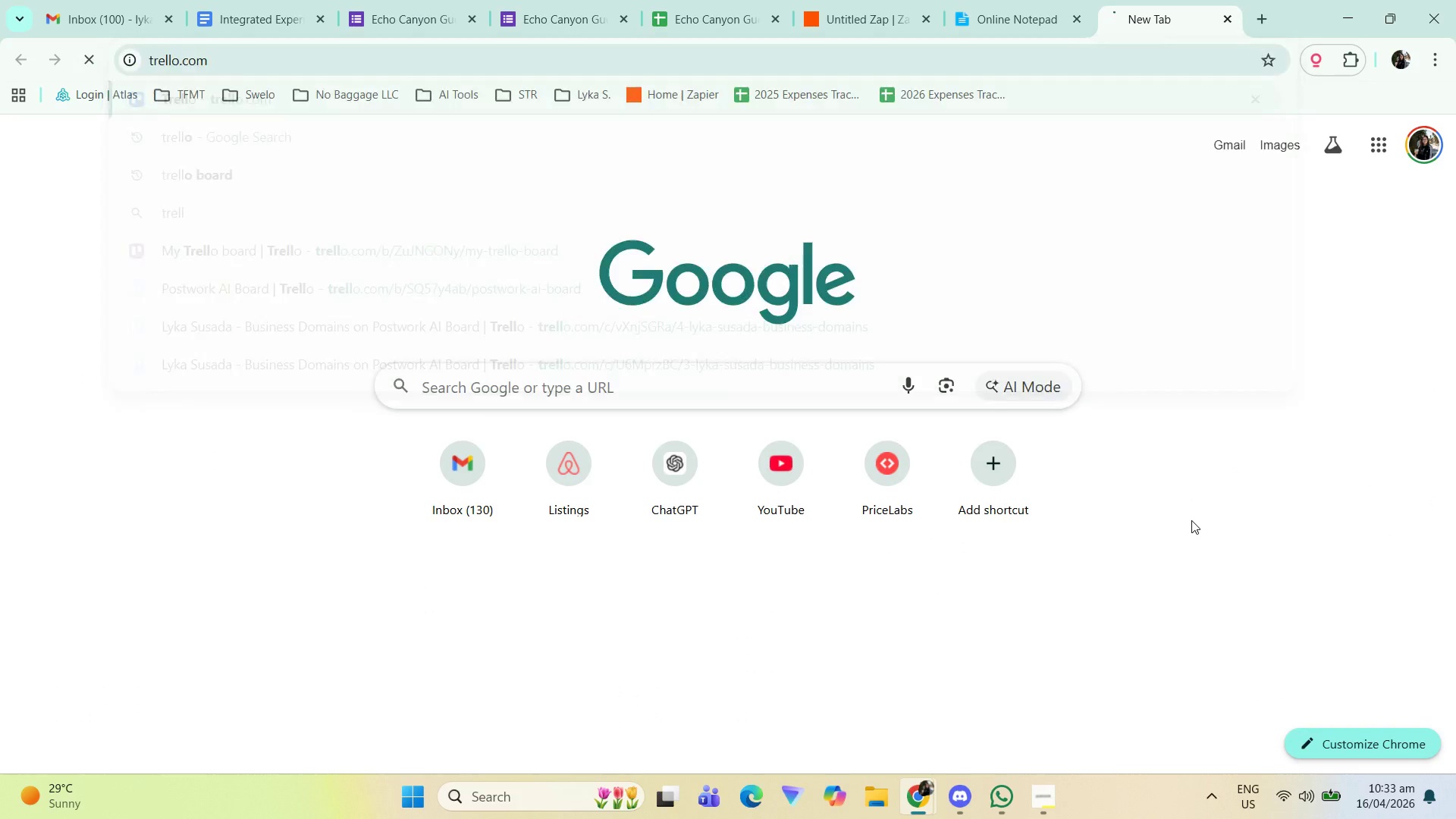 
key(Enter)
 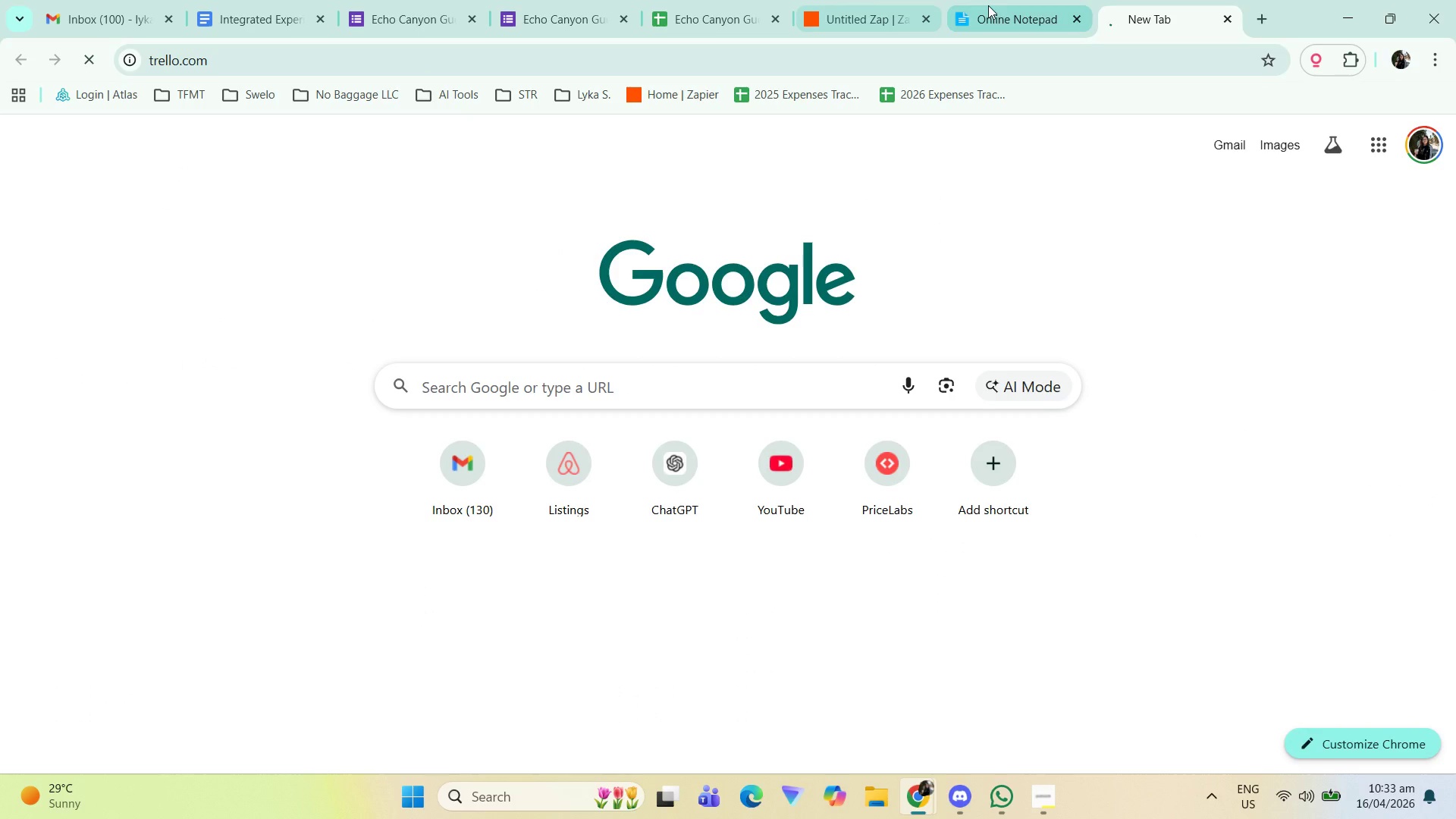 
left_click_drag(start_coordinate=[1172, 5], to_coordinate=[1043, 1])
 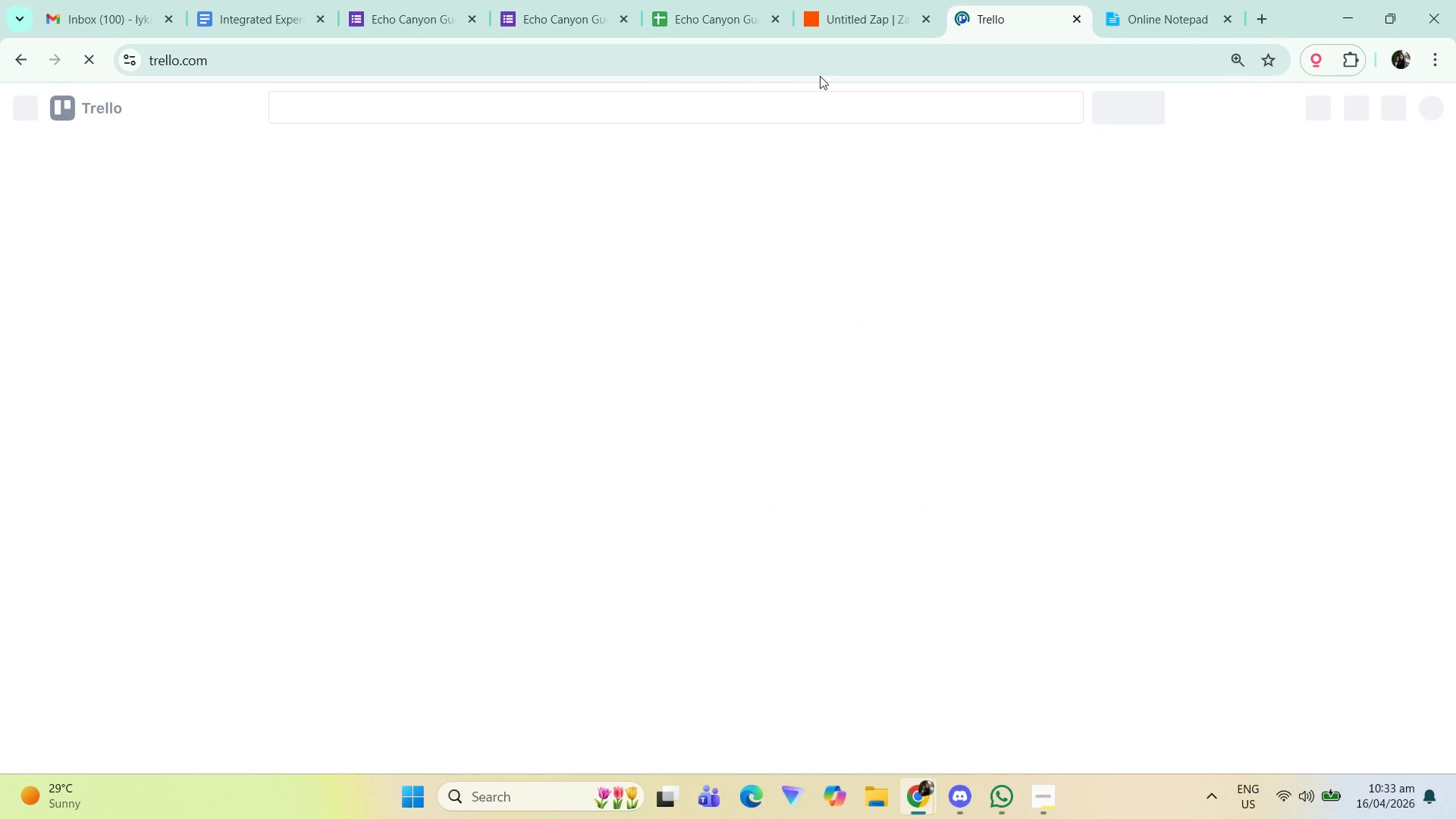 
left_click([708, 0])
 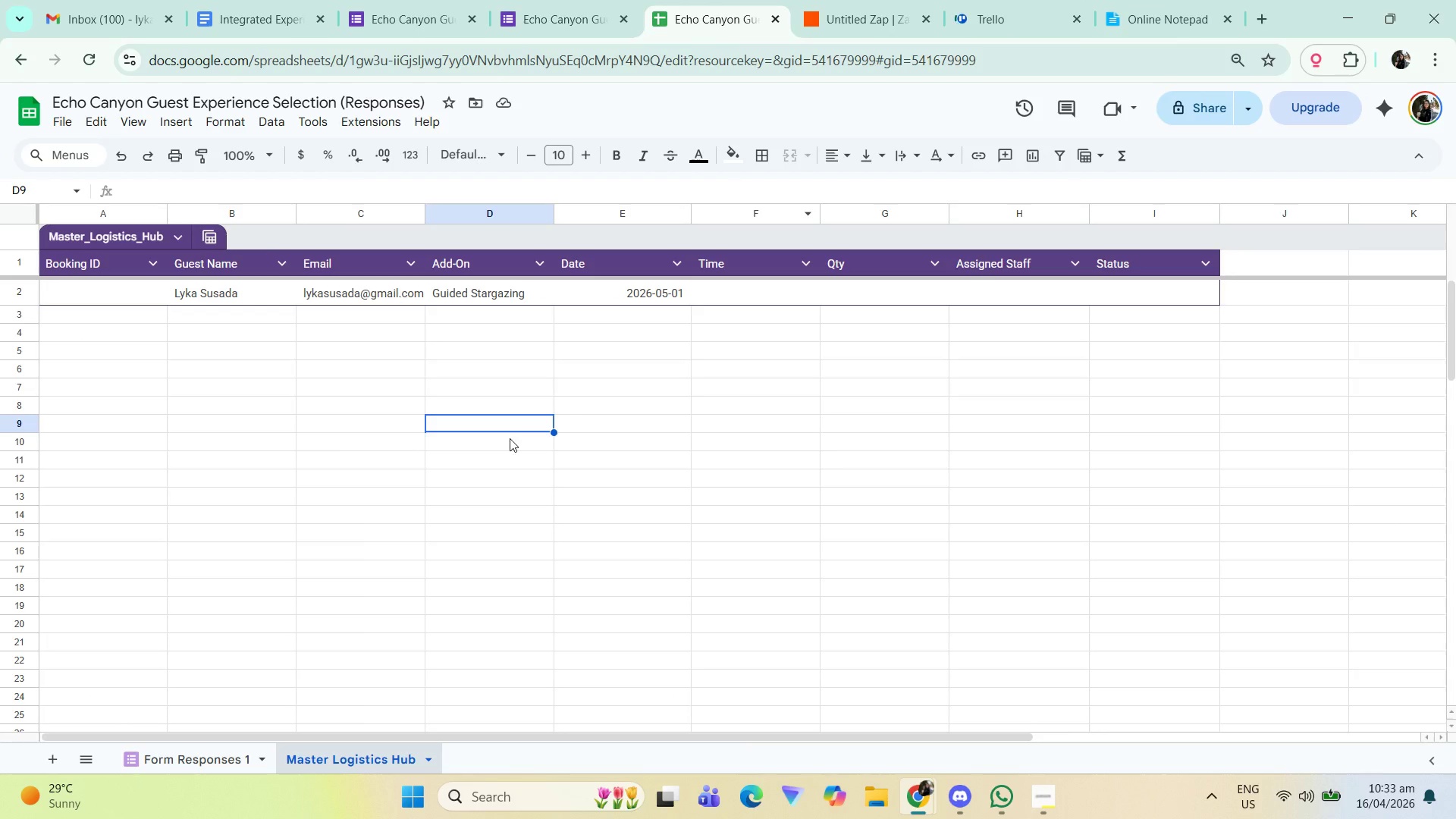 
scroll: coordinate [604, 454], scroll_direction: up, amount: 2.0
 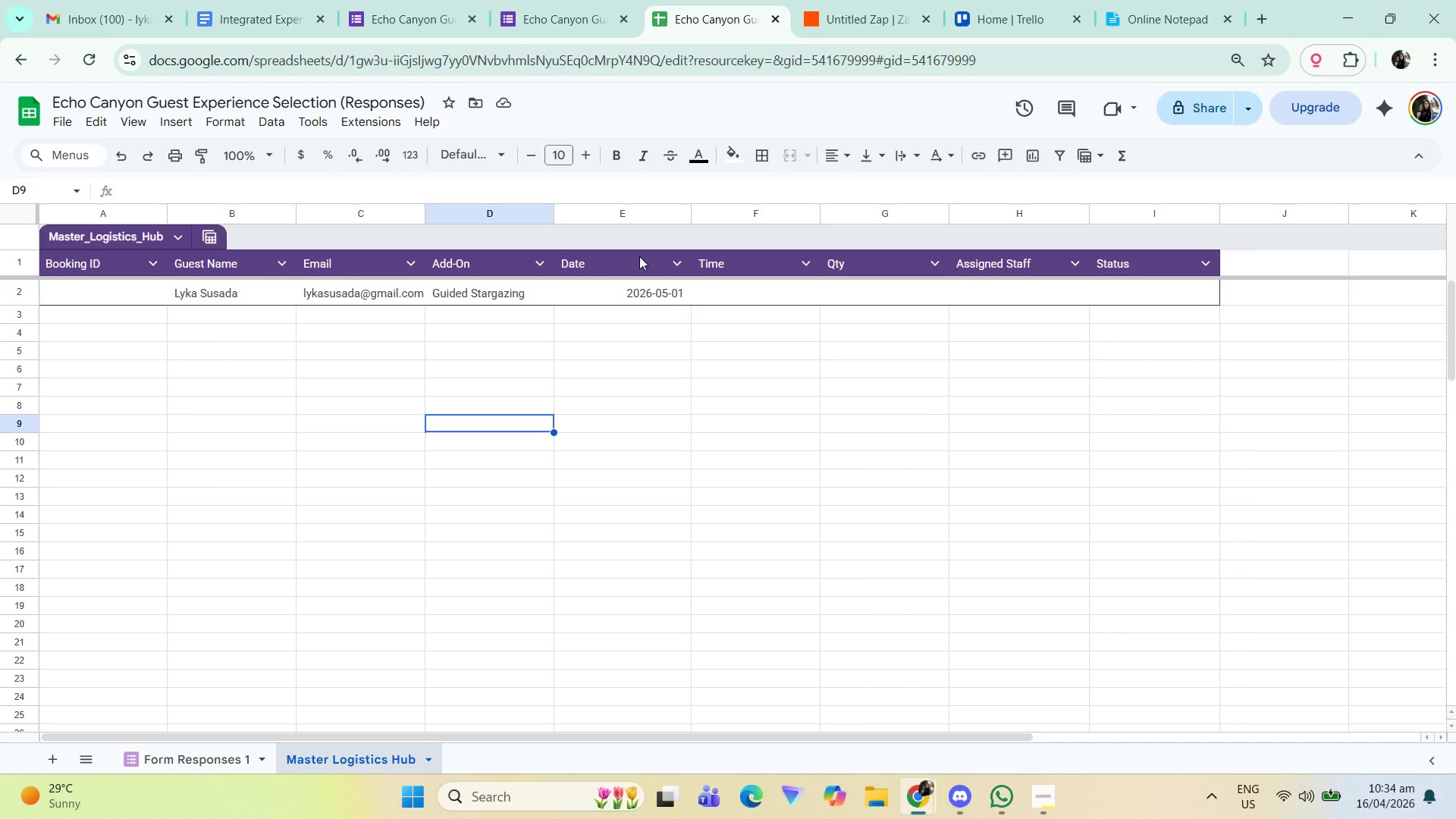 
wait(59.42)
 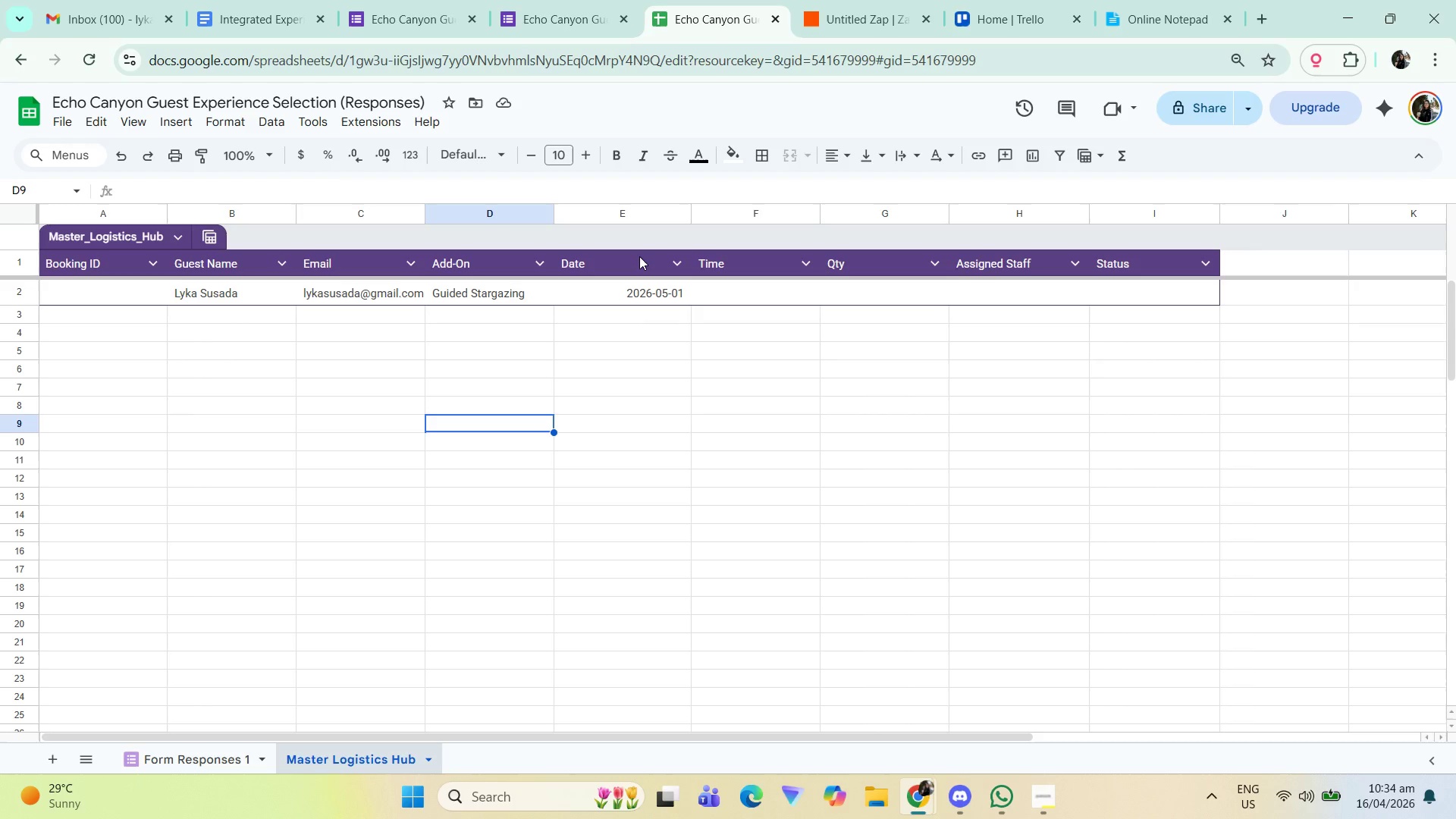 
double_click([1021, 0])
 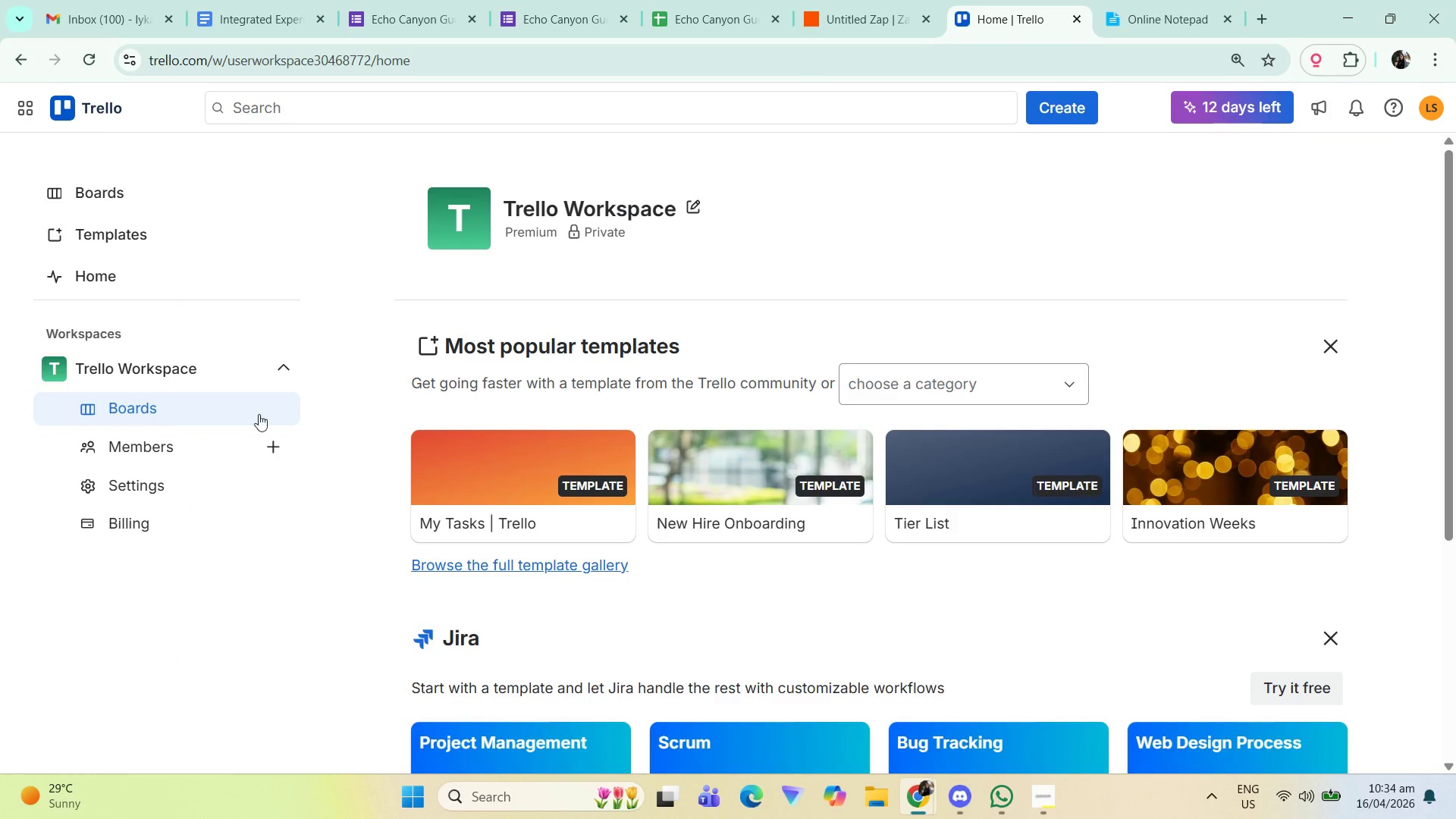 
scroll: coordinate [554, 486], scroll_direction: down, amount: 2.0
 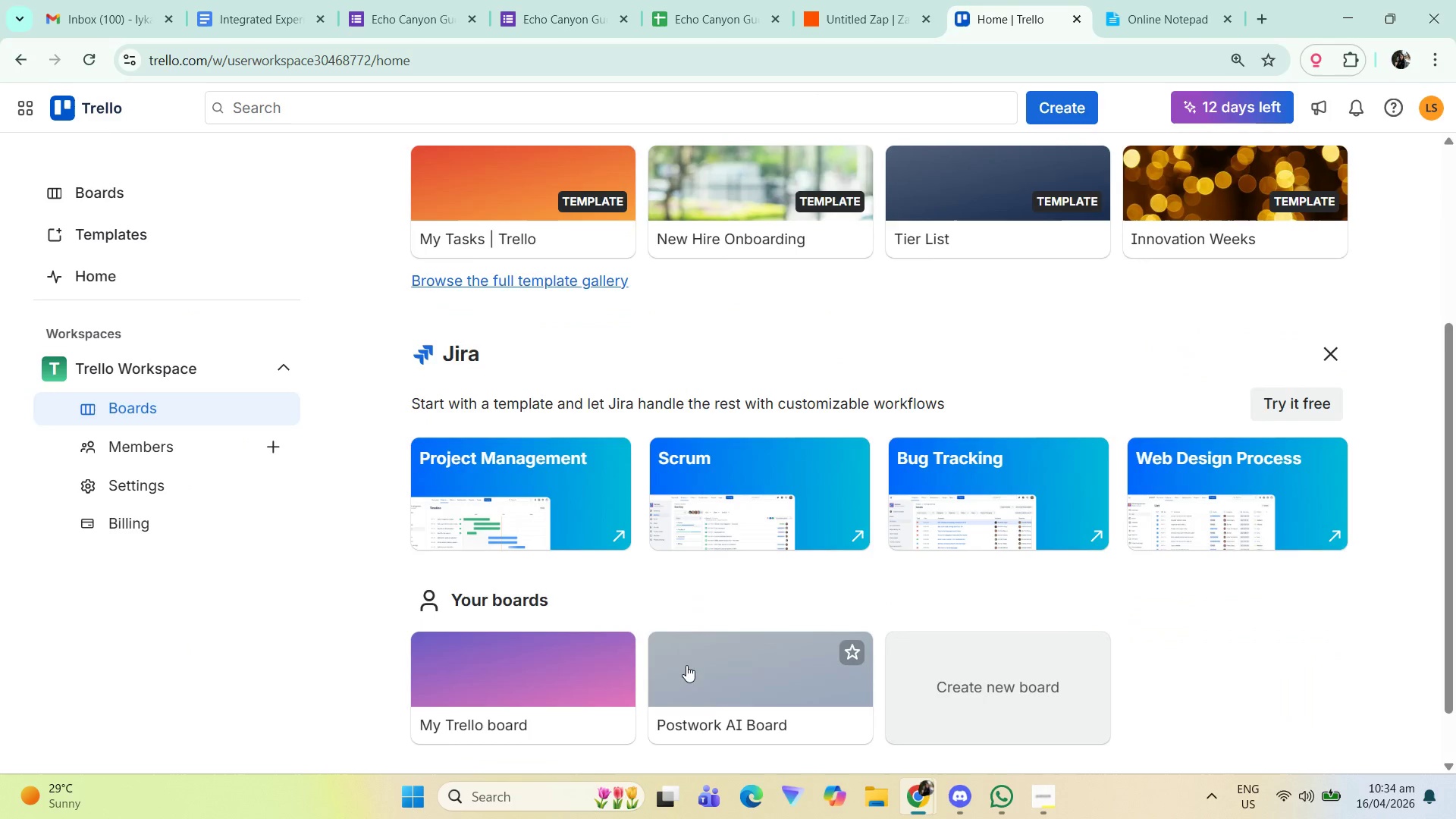 
left_click([761, 619])
 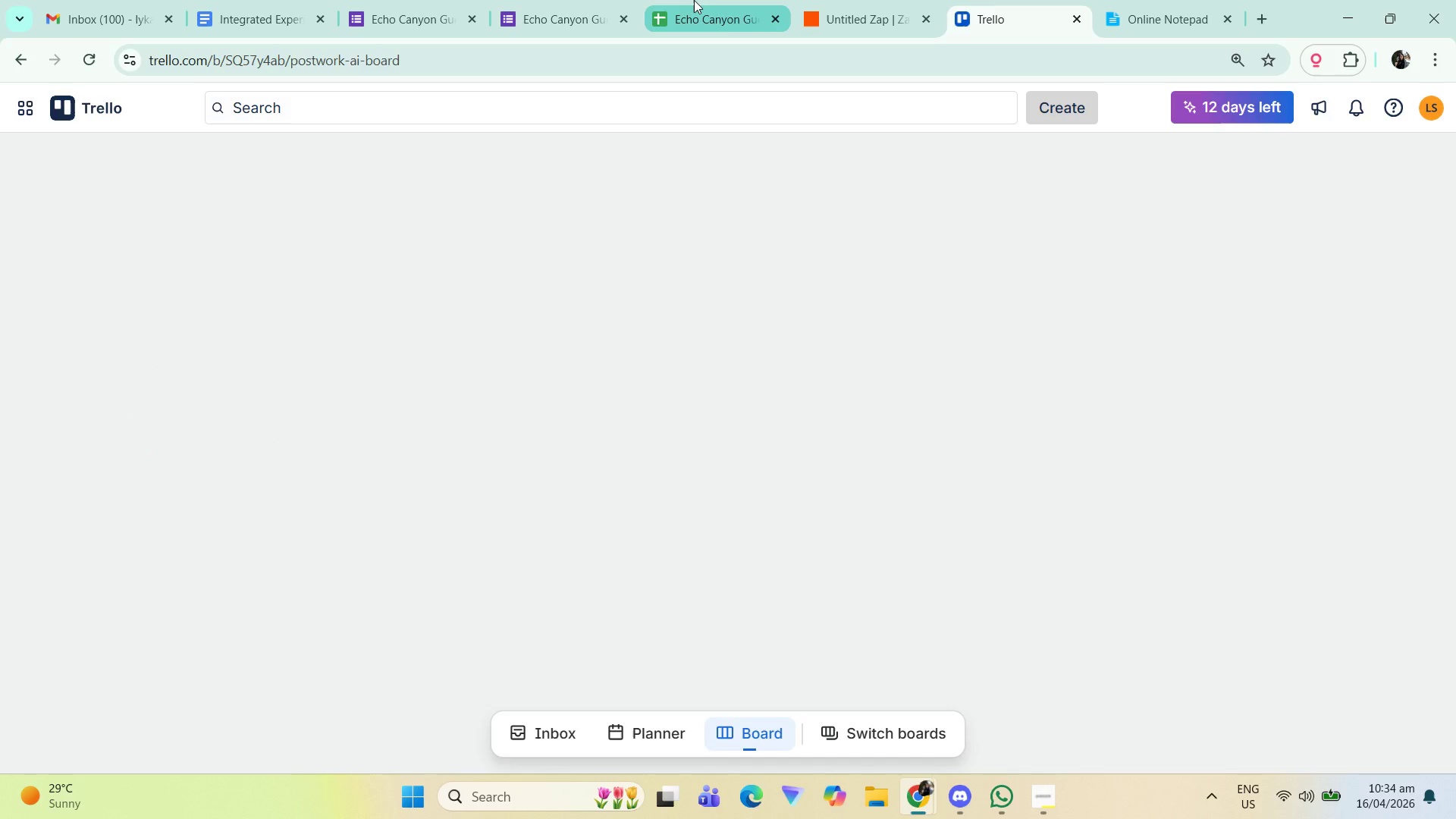 
scroll: coordinate [702, 658], scroll_direction: down, amount: 2.0
 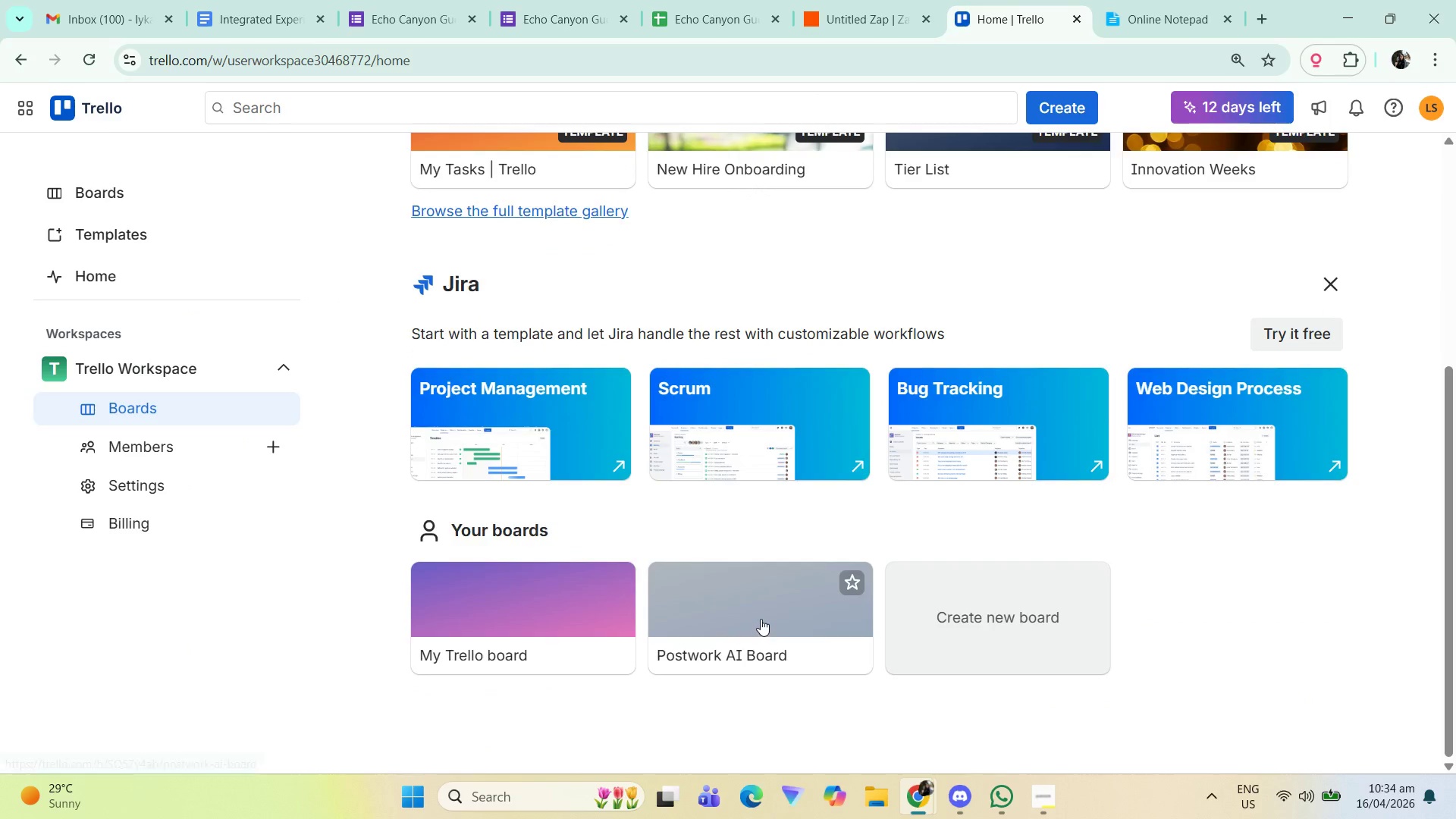 
wait(6.07)
 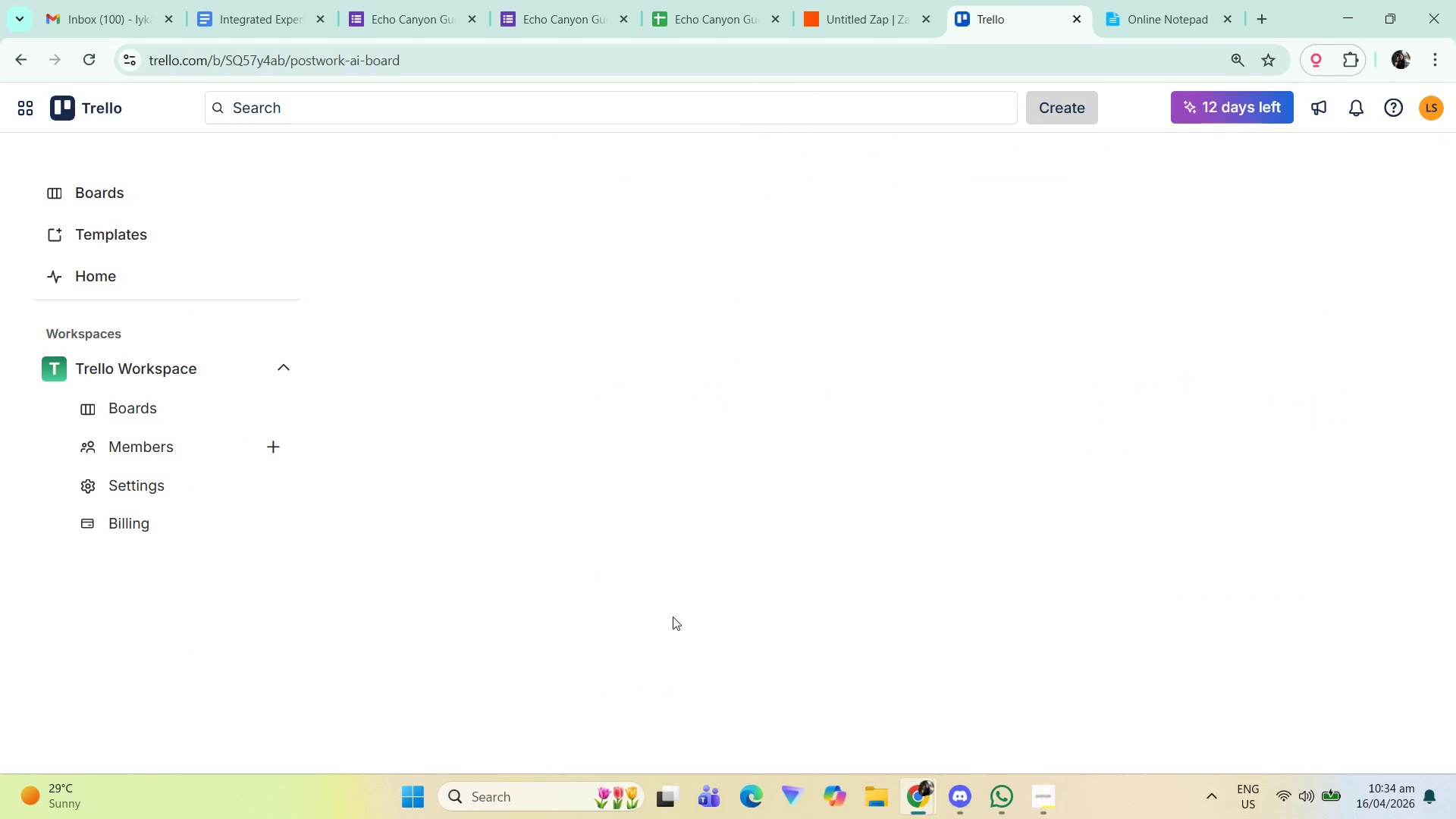 
left_click([384, 0])
 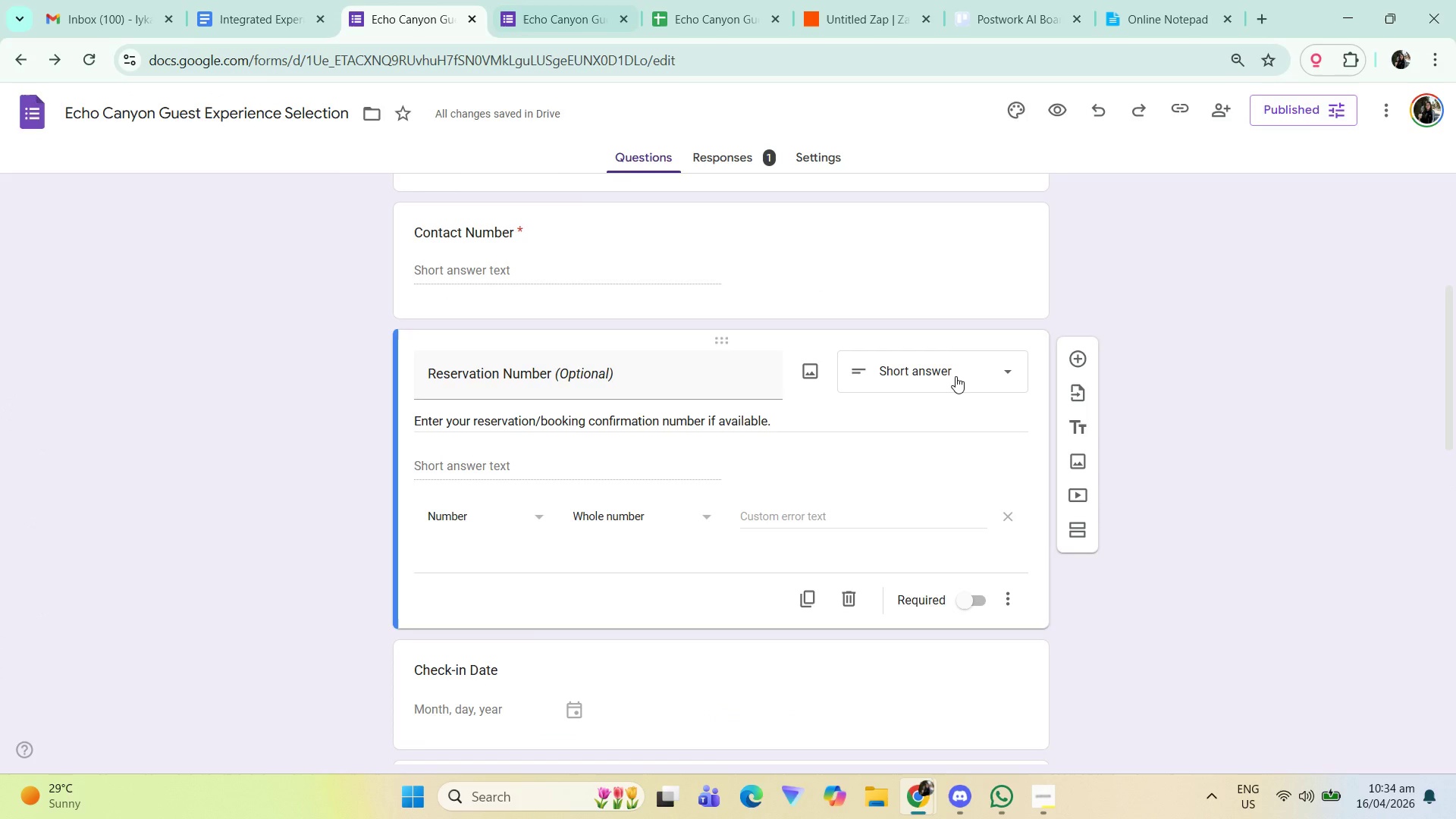 
left_click([1266, 377])
 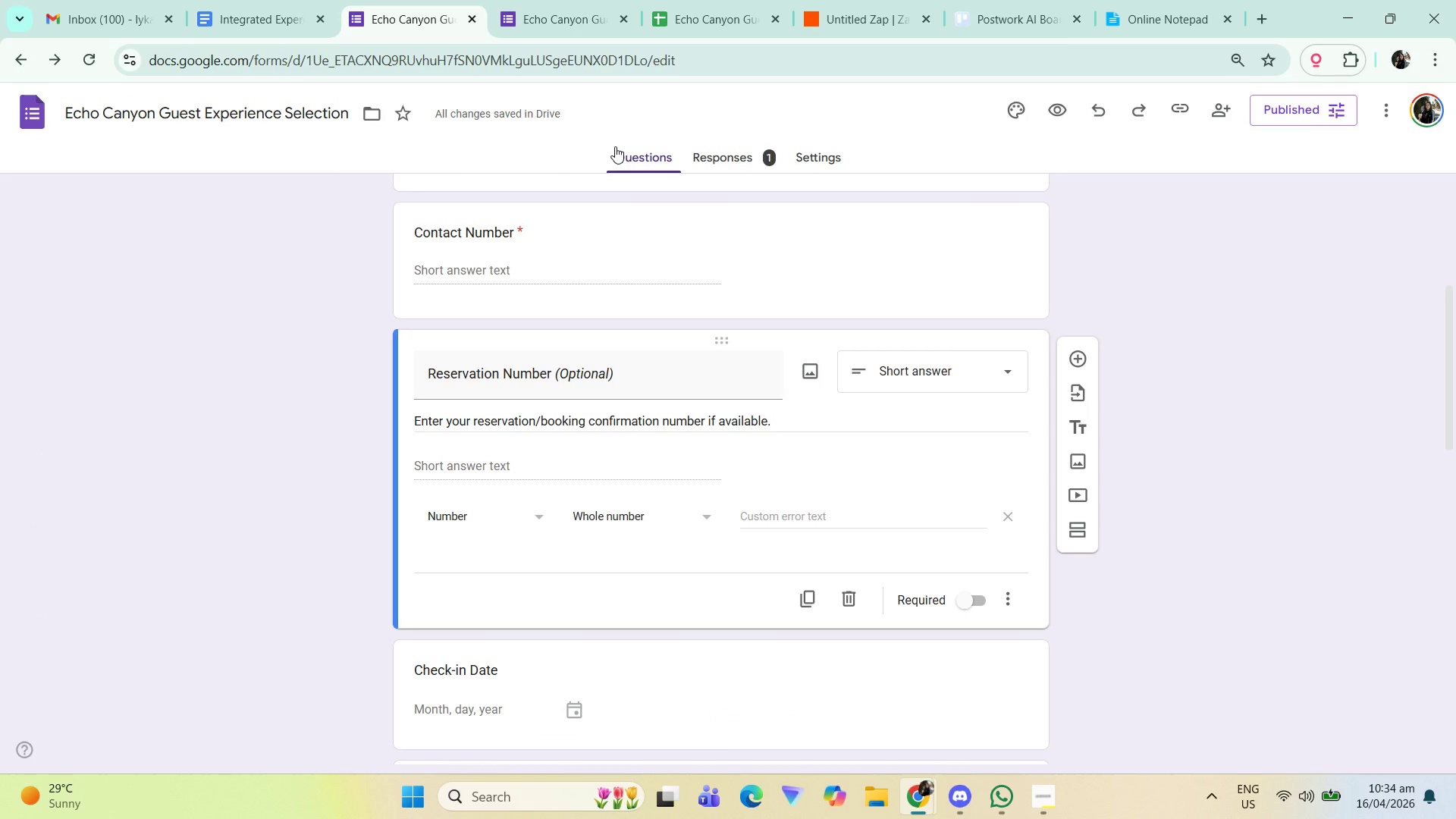 
left_click([512, 0])
 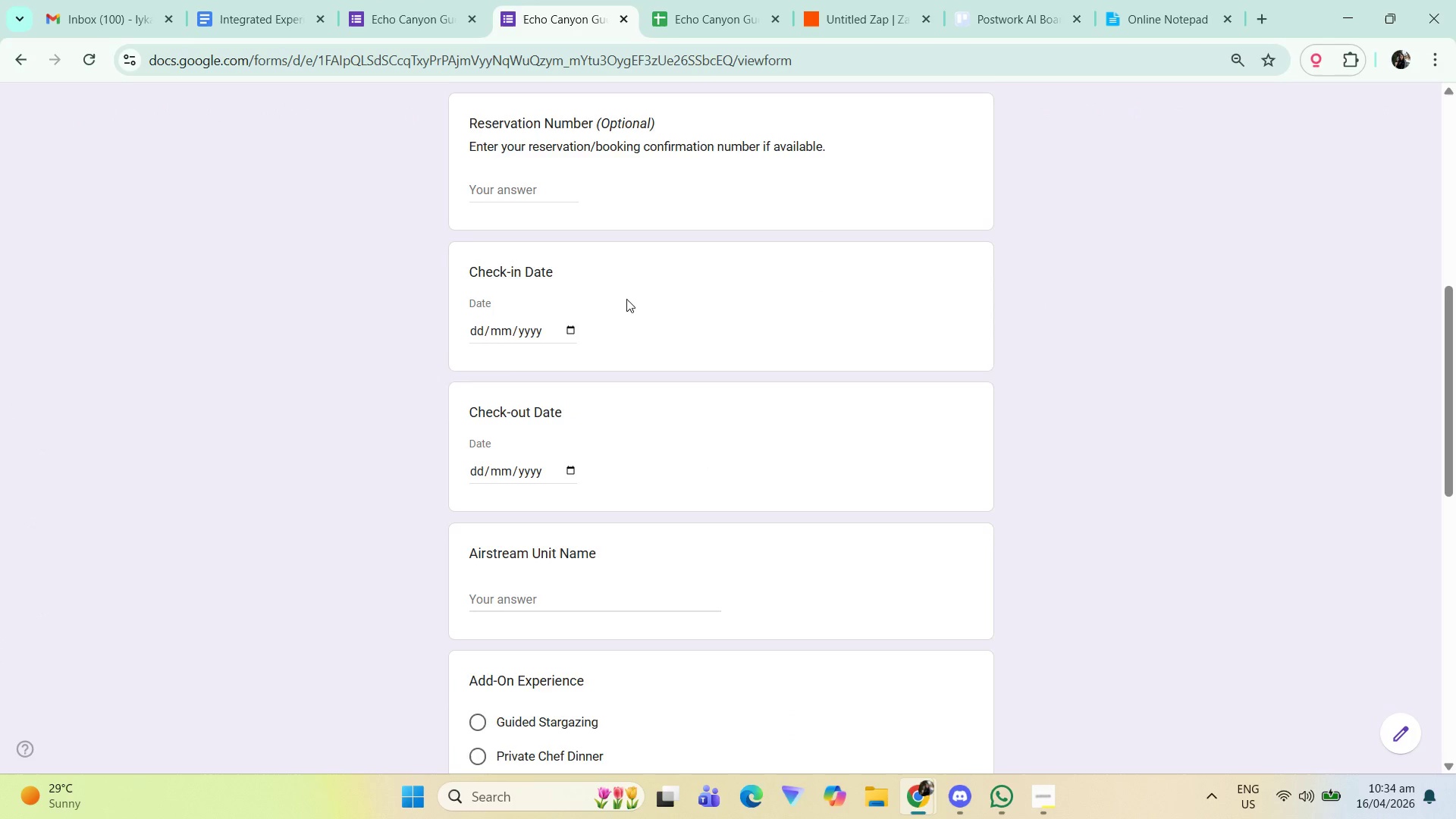 
scroll: coordinate [673, 321], scroll_direction: up, amount: 10.0
 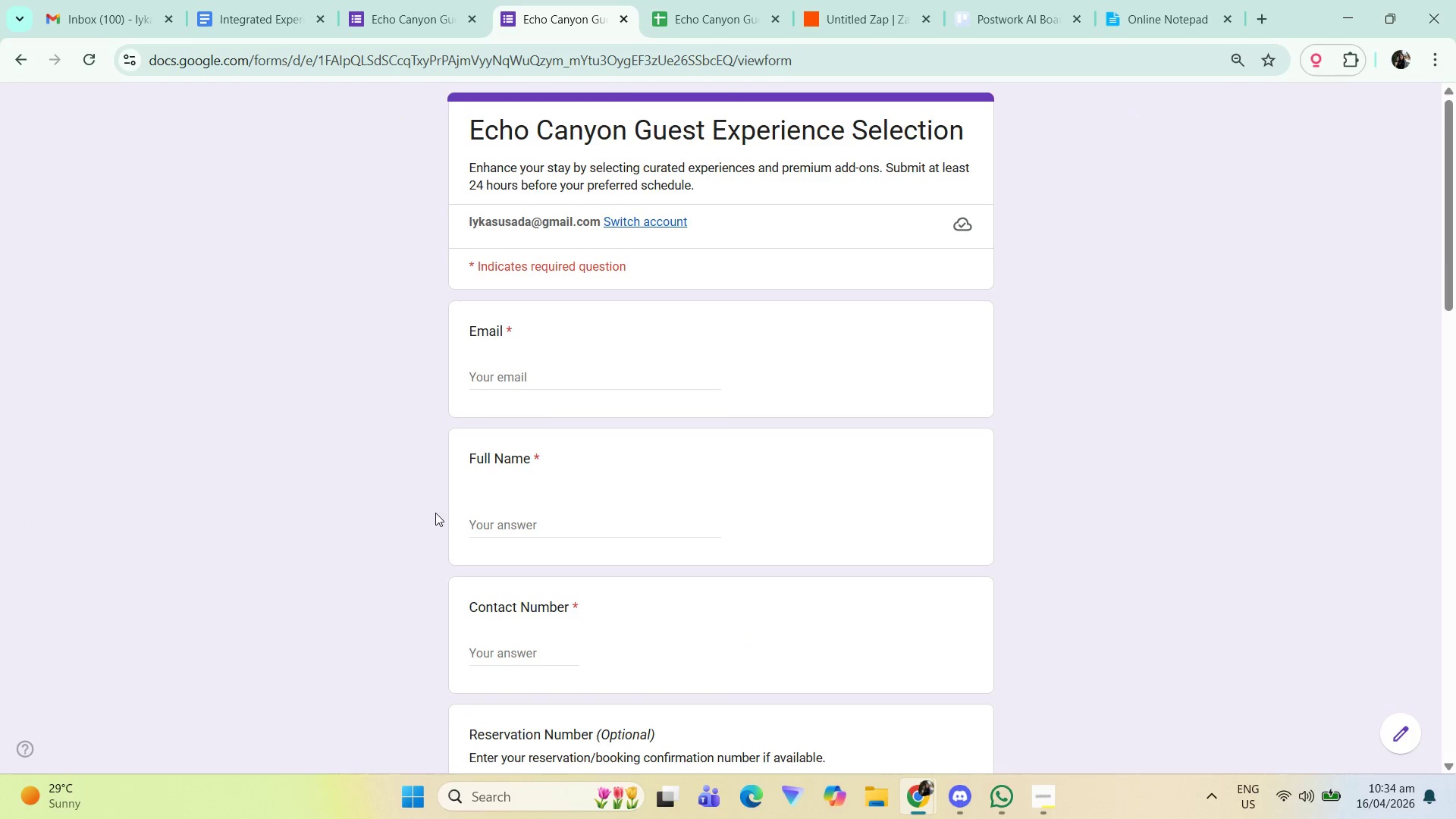 
scroll: coordinate [588, 507], scroll_direction: down, amount: 3.0
 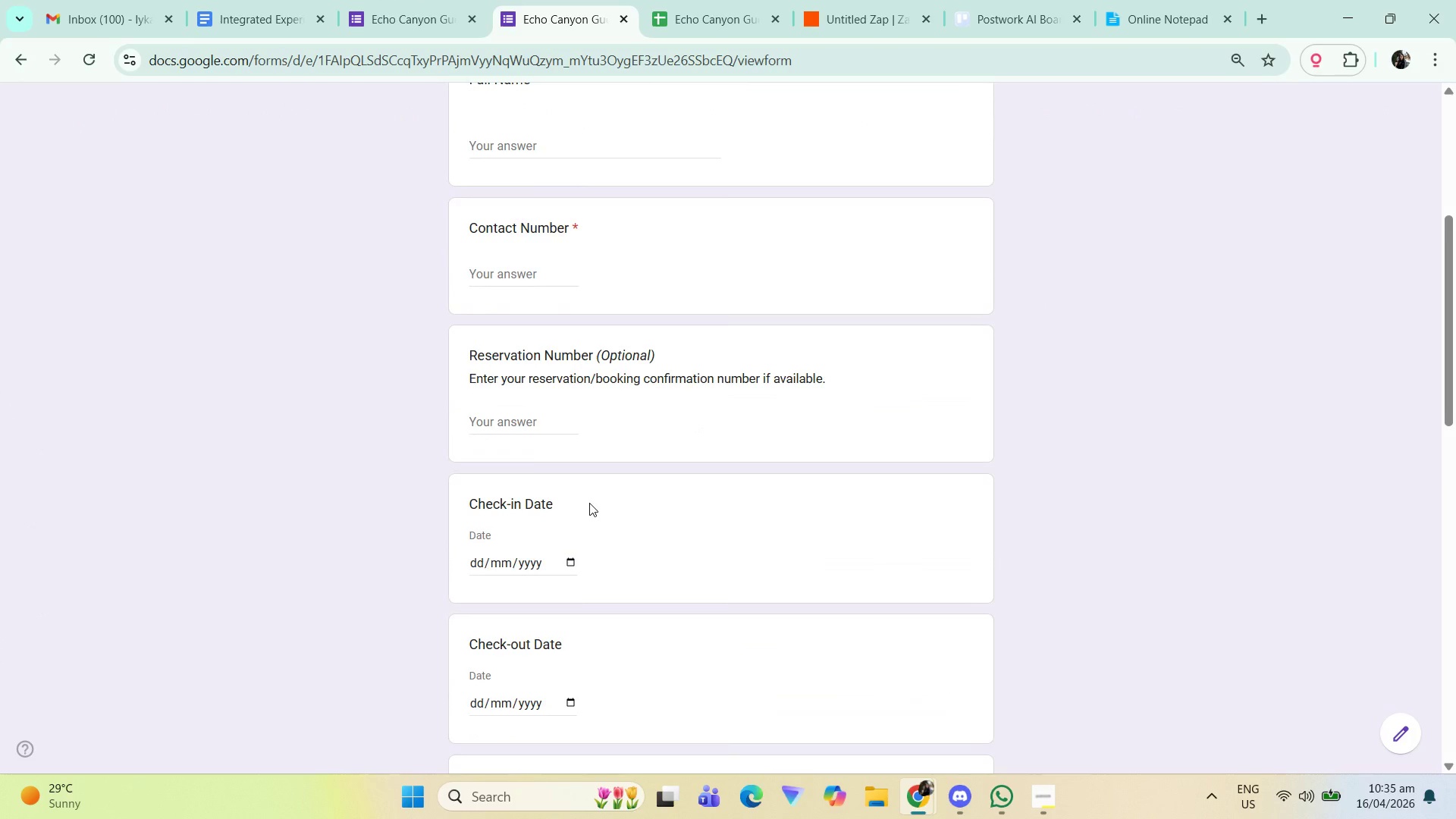 
scroll: coordinate [589, 503], scroll_direction: none, amount: 0.0
 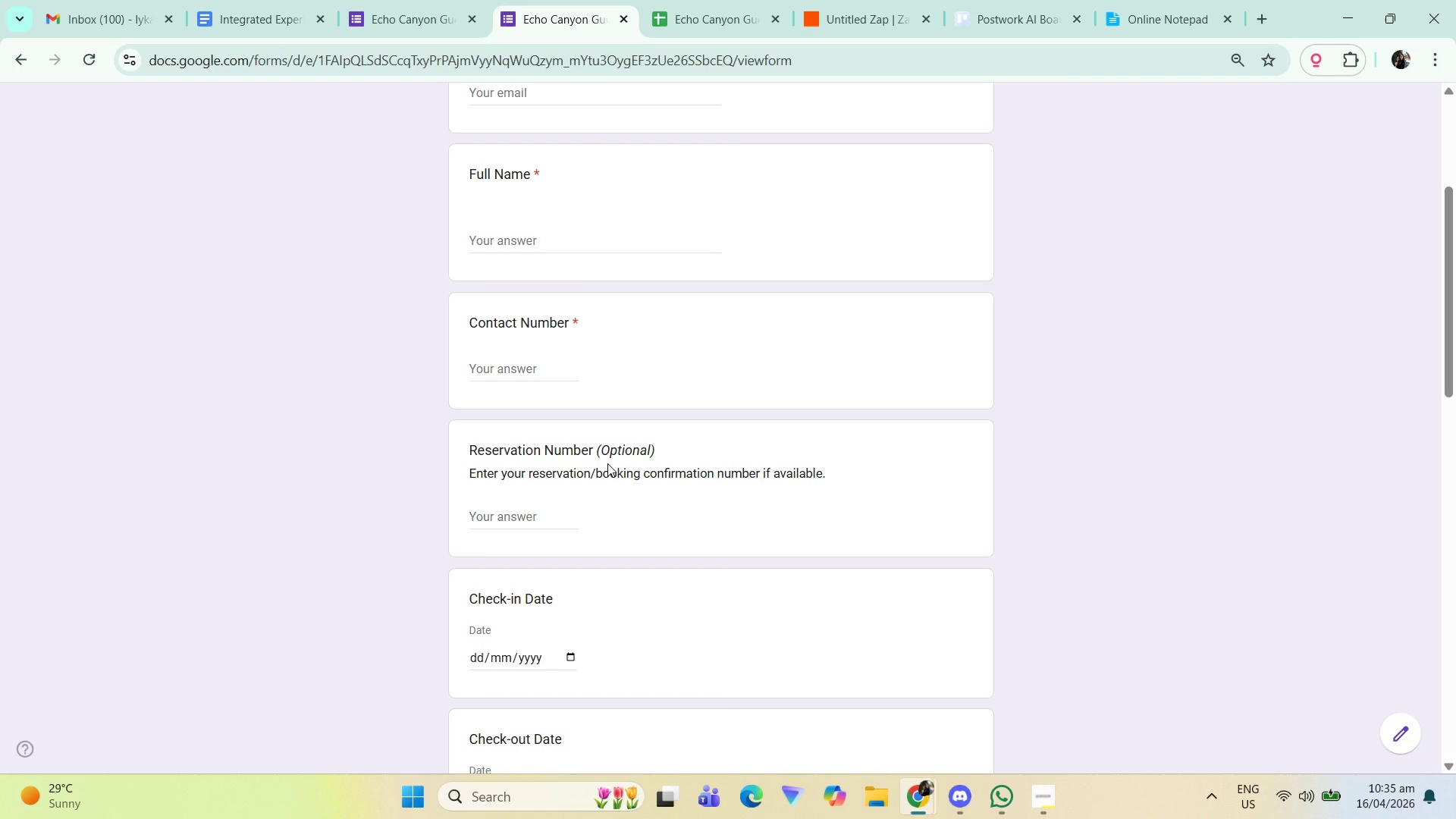 
left_click([406, 504])
 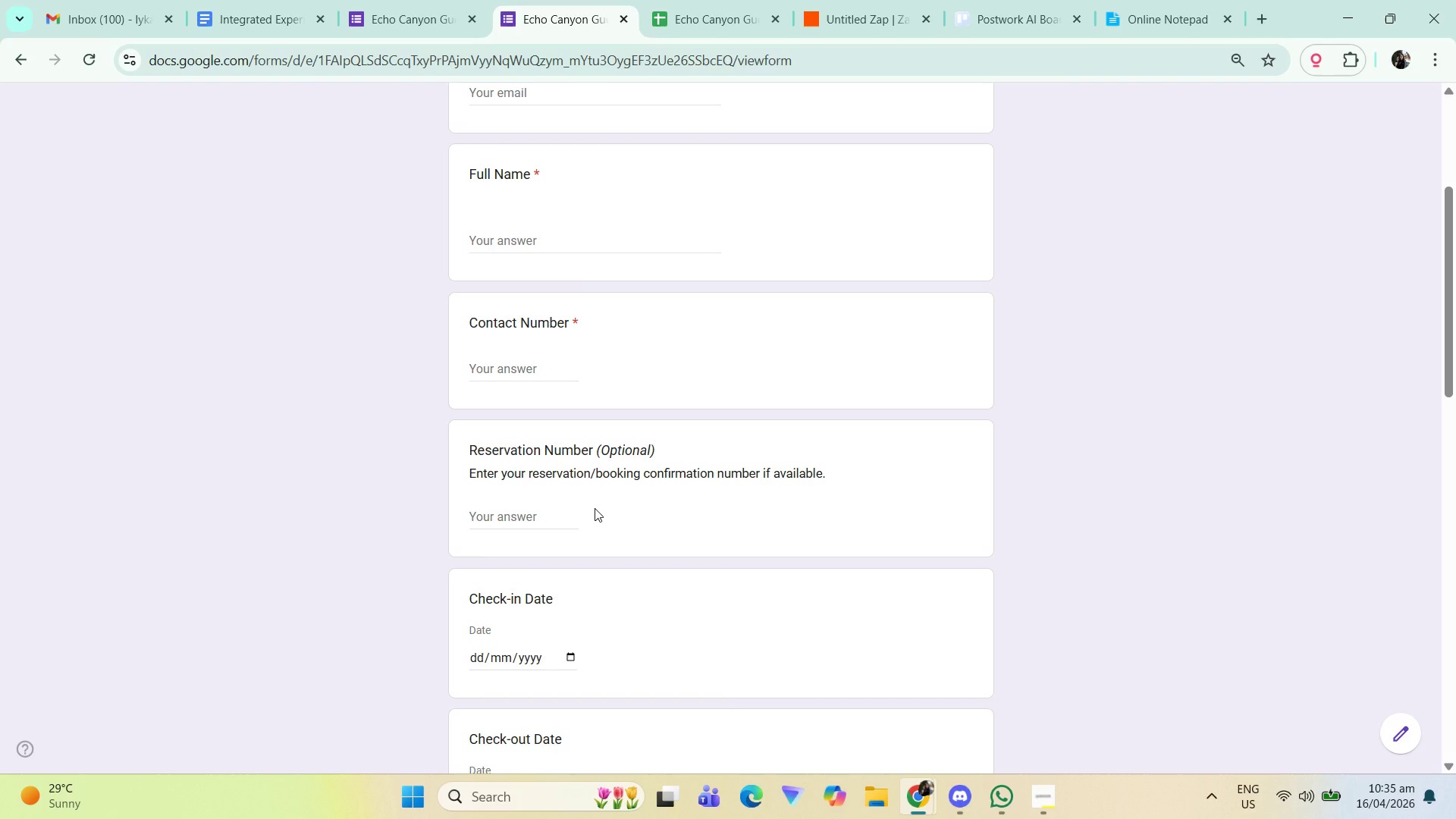 
scroll: coordinate [595, 507], scroll_direction: down, amount: 5.0
 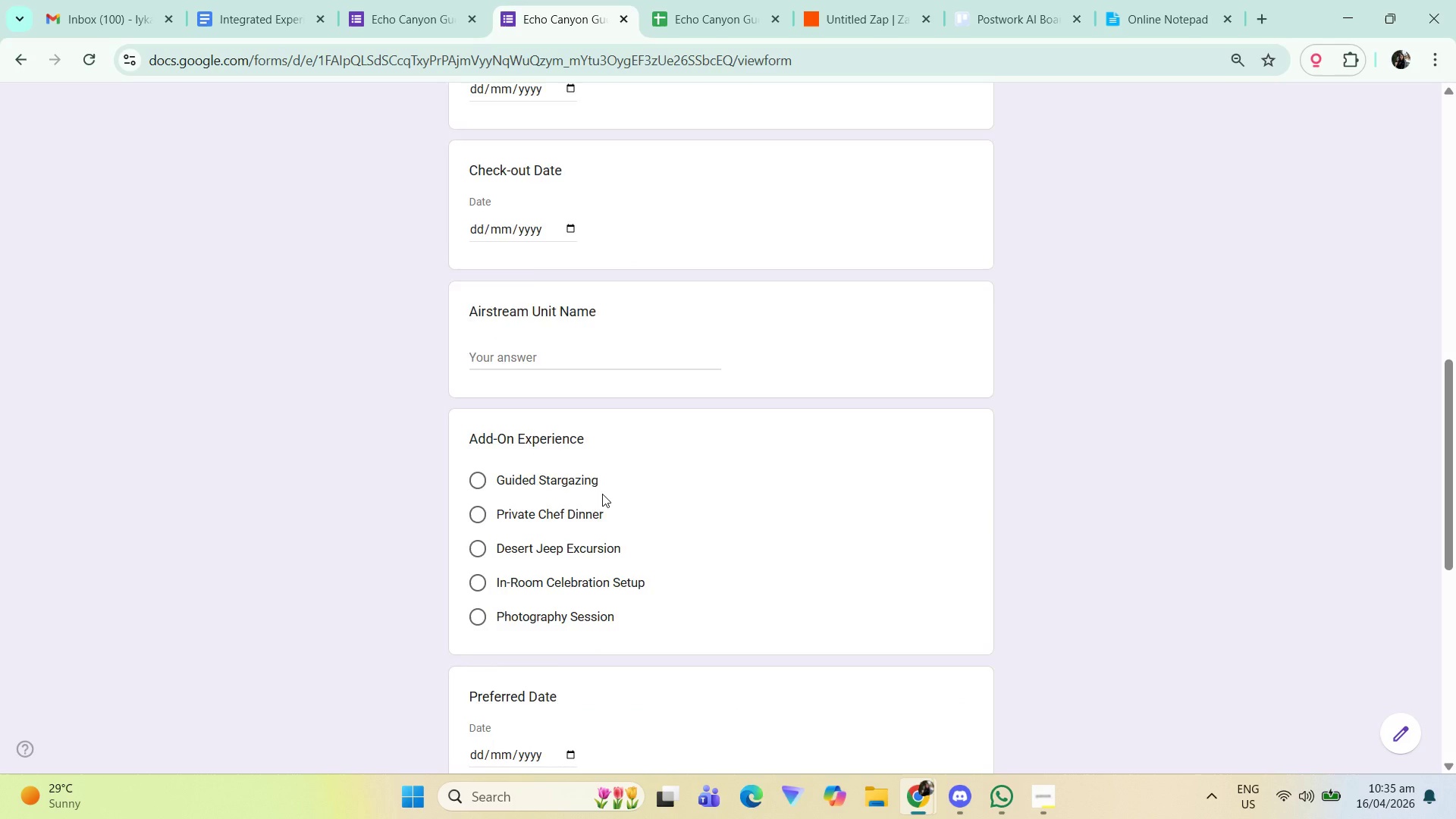 
scroll: coordinate [604, 494], scroll_direction: up, amount: 3.0
 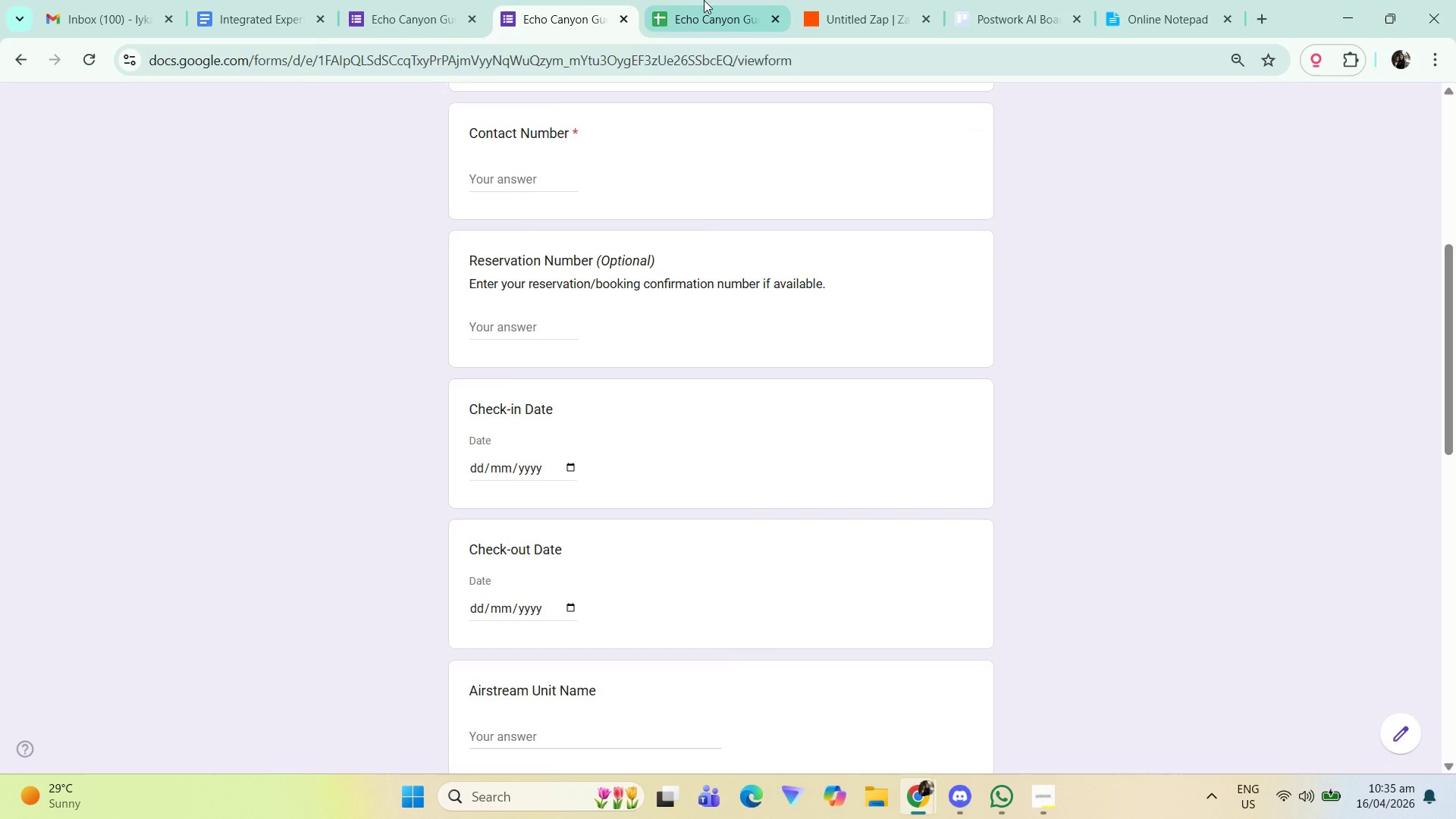 
left_click([704, 0])
 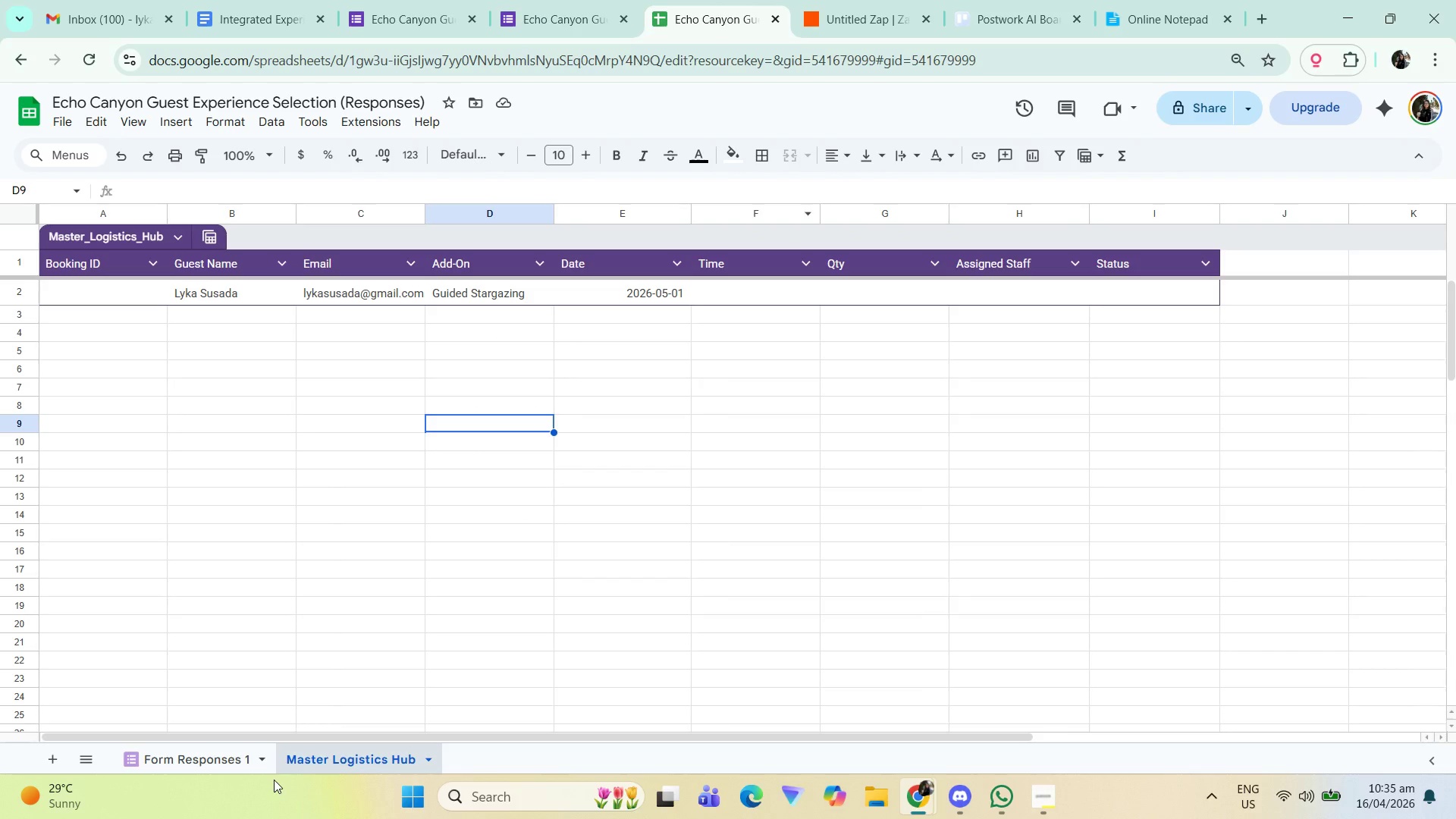 
left_click([221, 764])
 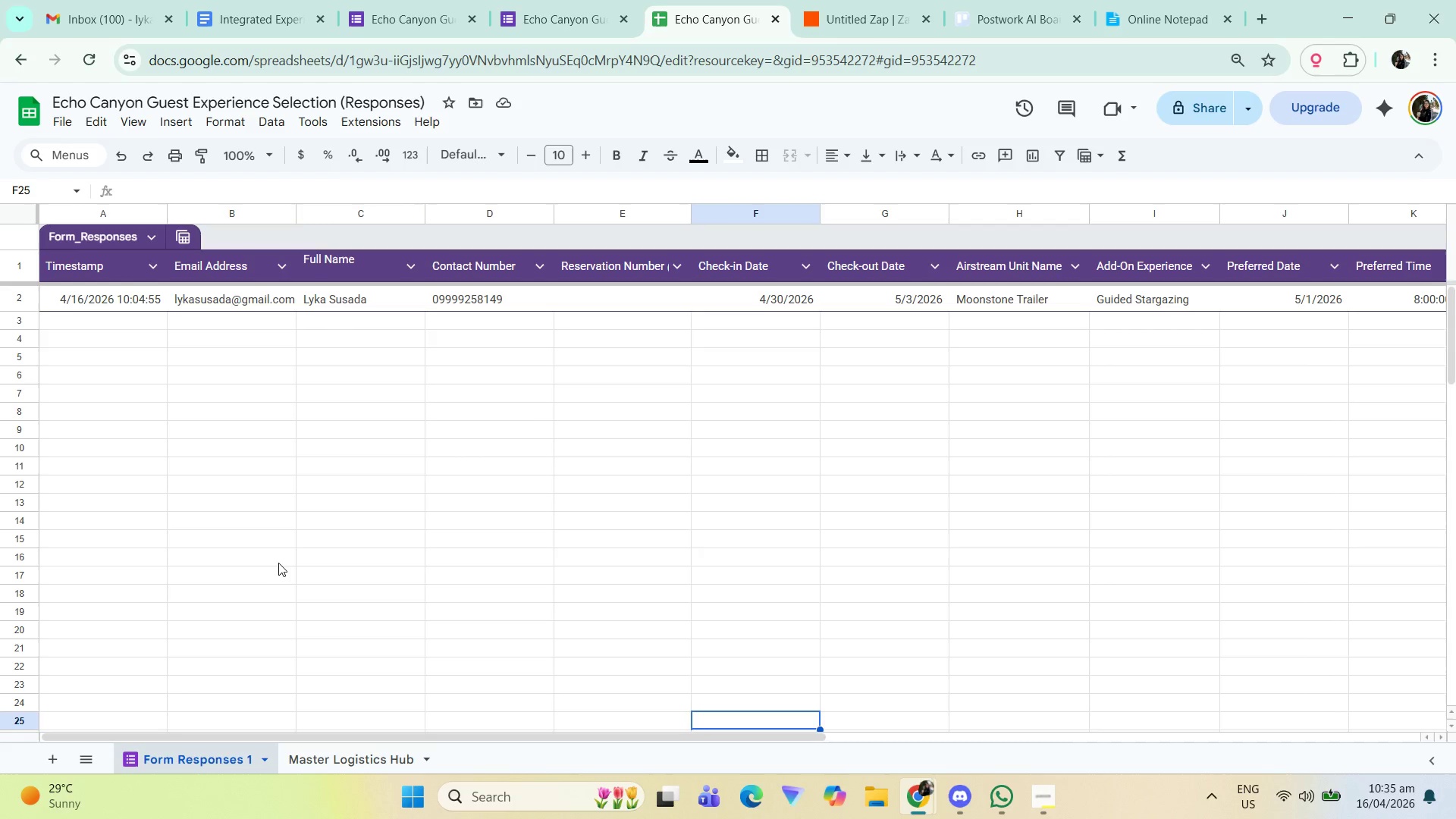 
scroll: coordinate [278, 563], scroll_direction: up, amount: 2.0
 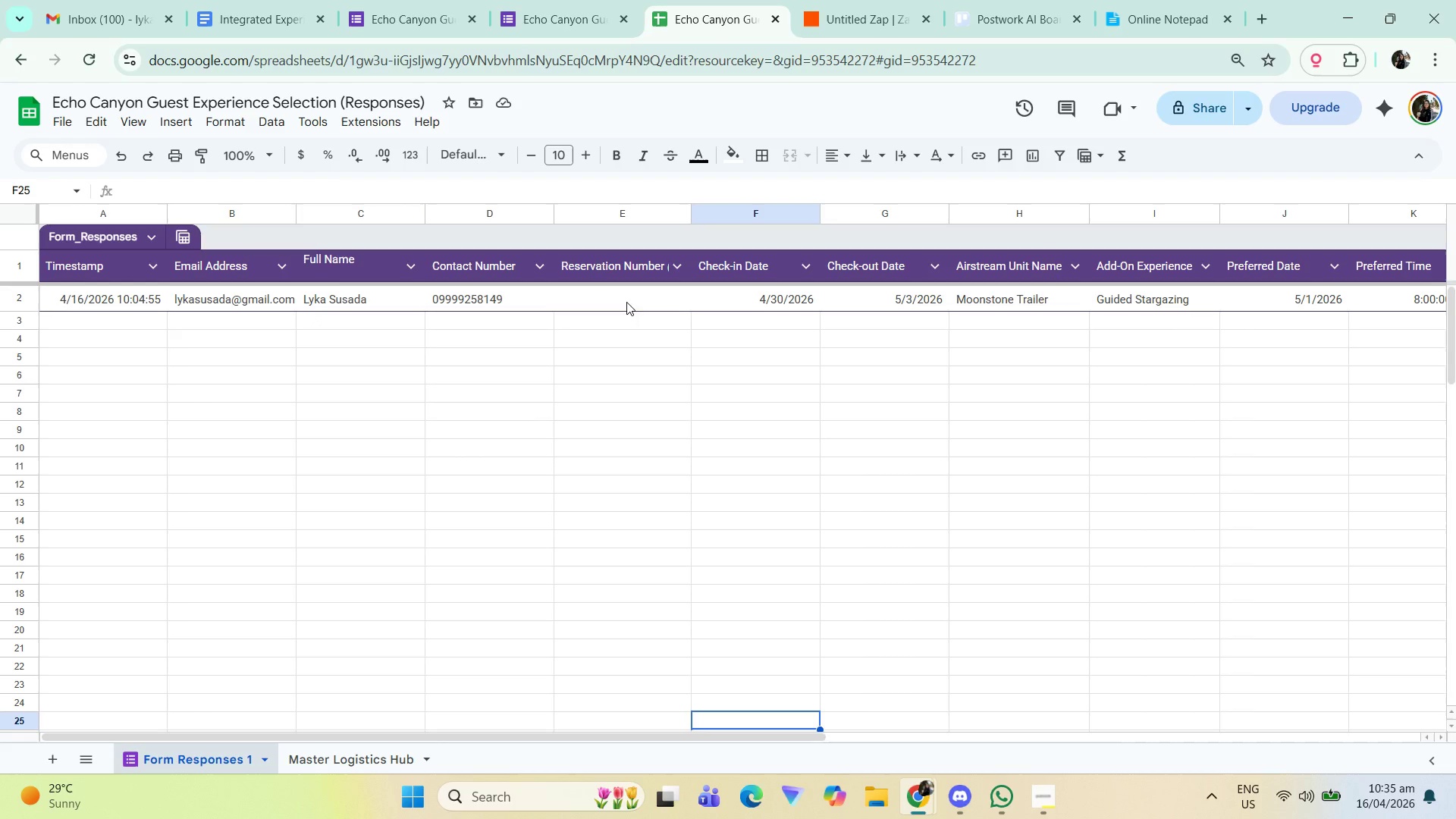 
left_click([628, 302])
 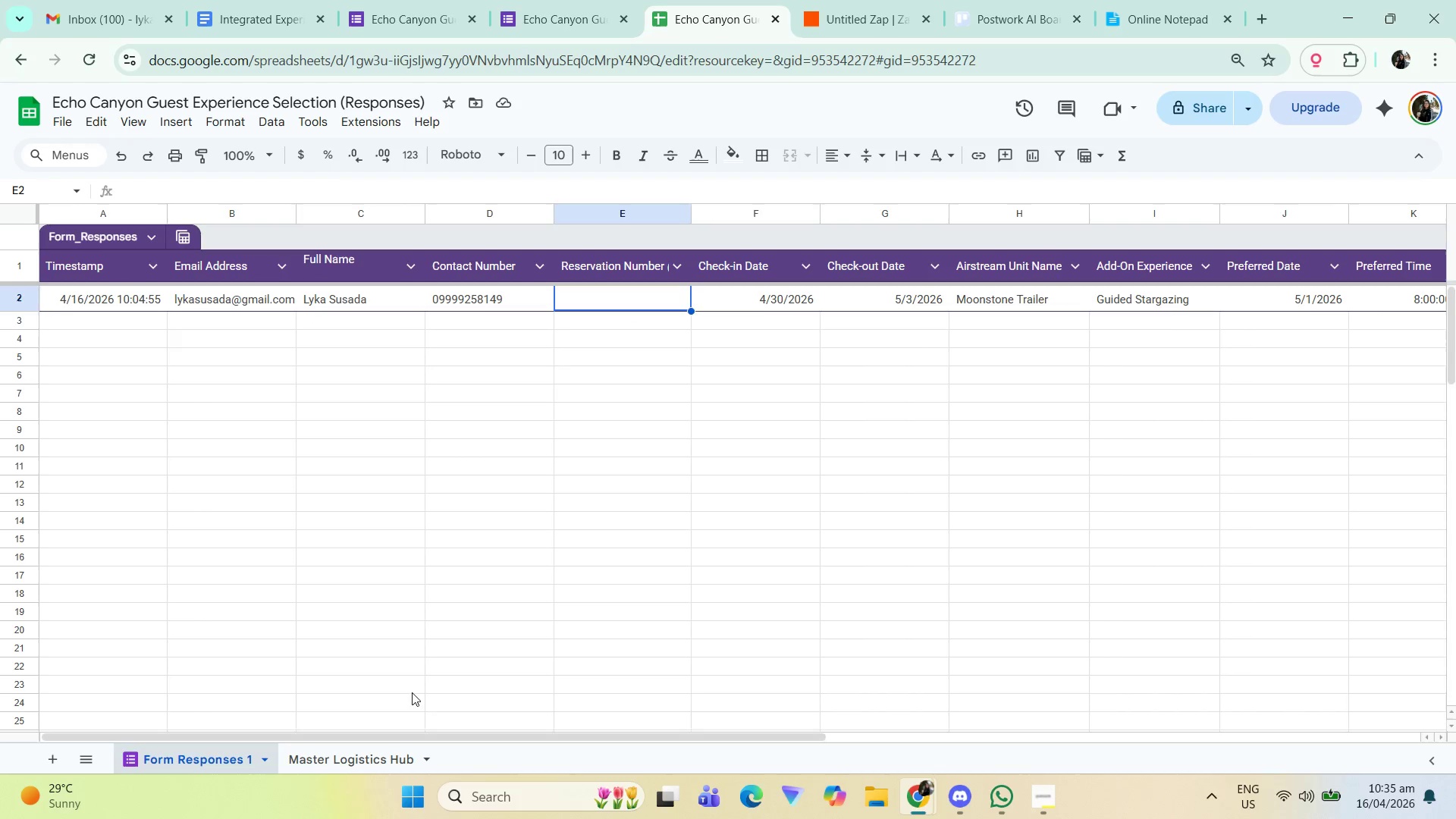 
left_click_drag(start_coordinate=[373, 738], to_coordinate=[314, 742])
 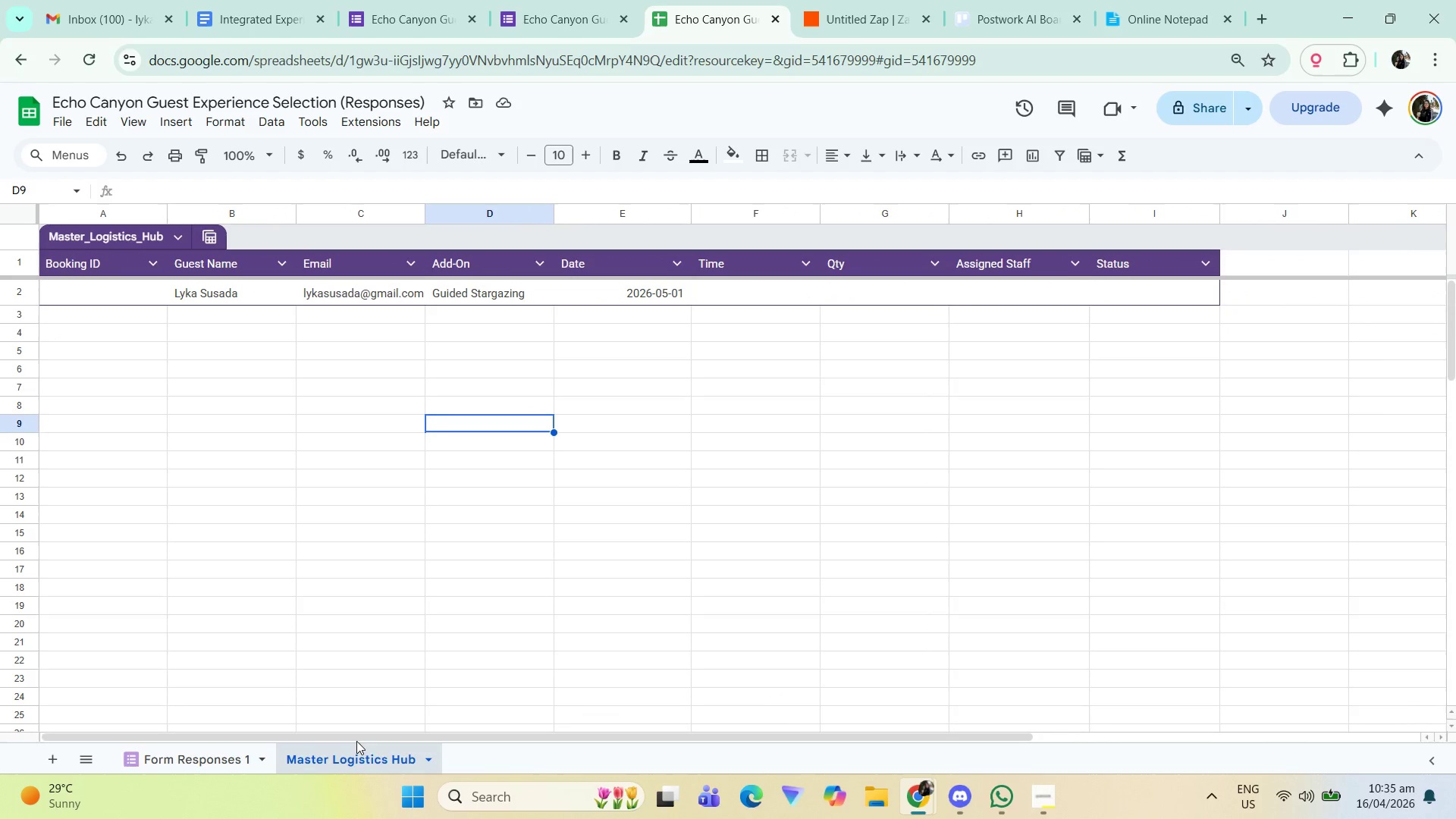 
left_click([841, 0])
 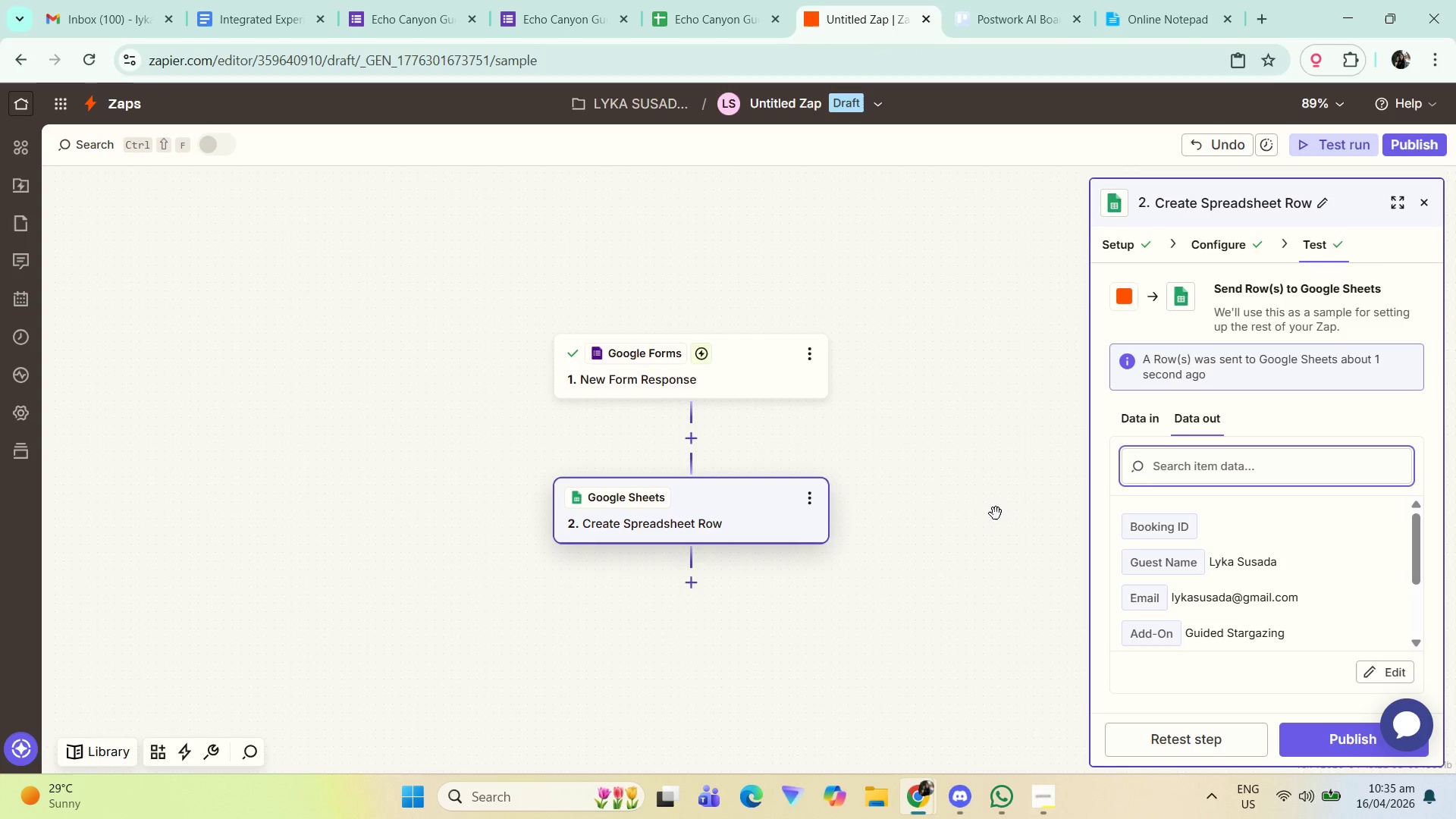 
left_click_drag(start_coordinate=[993, 516], to_coordinate=[946, 510])
 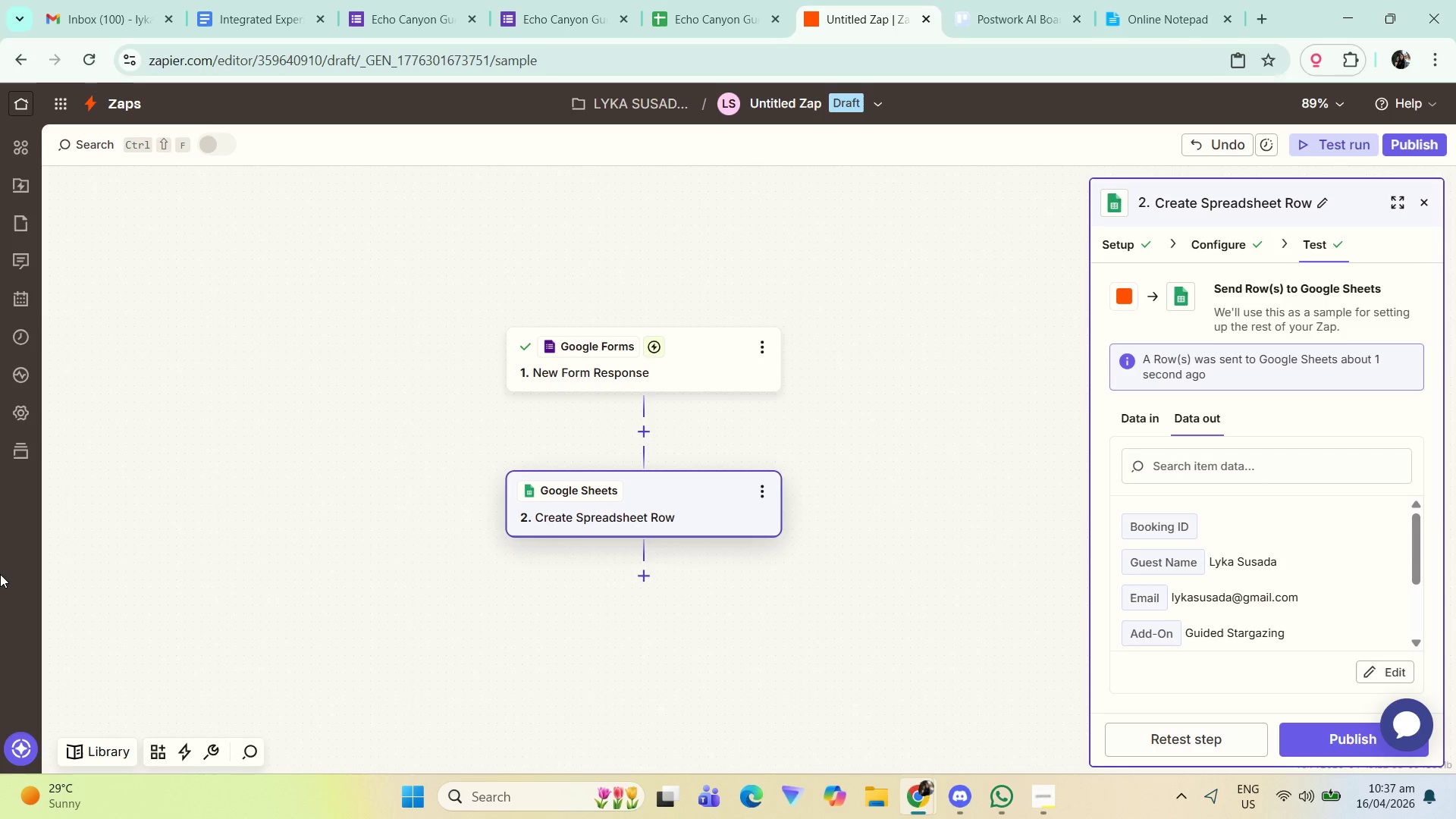 
wait(99.16)
 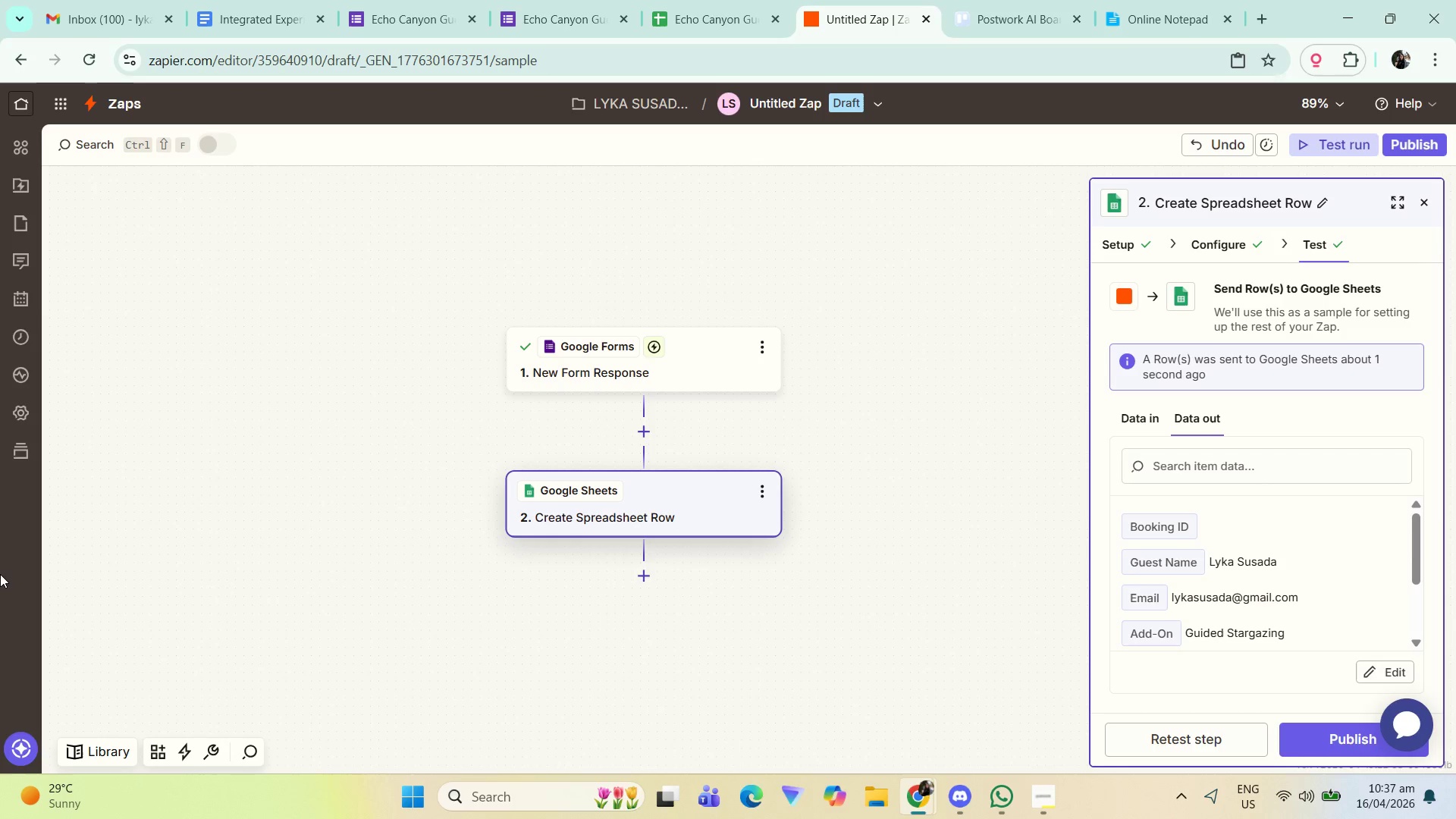 
left_click([921, 506])
 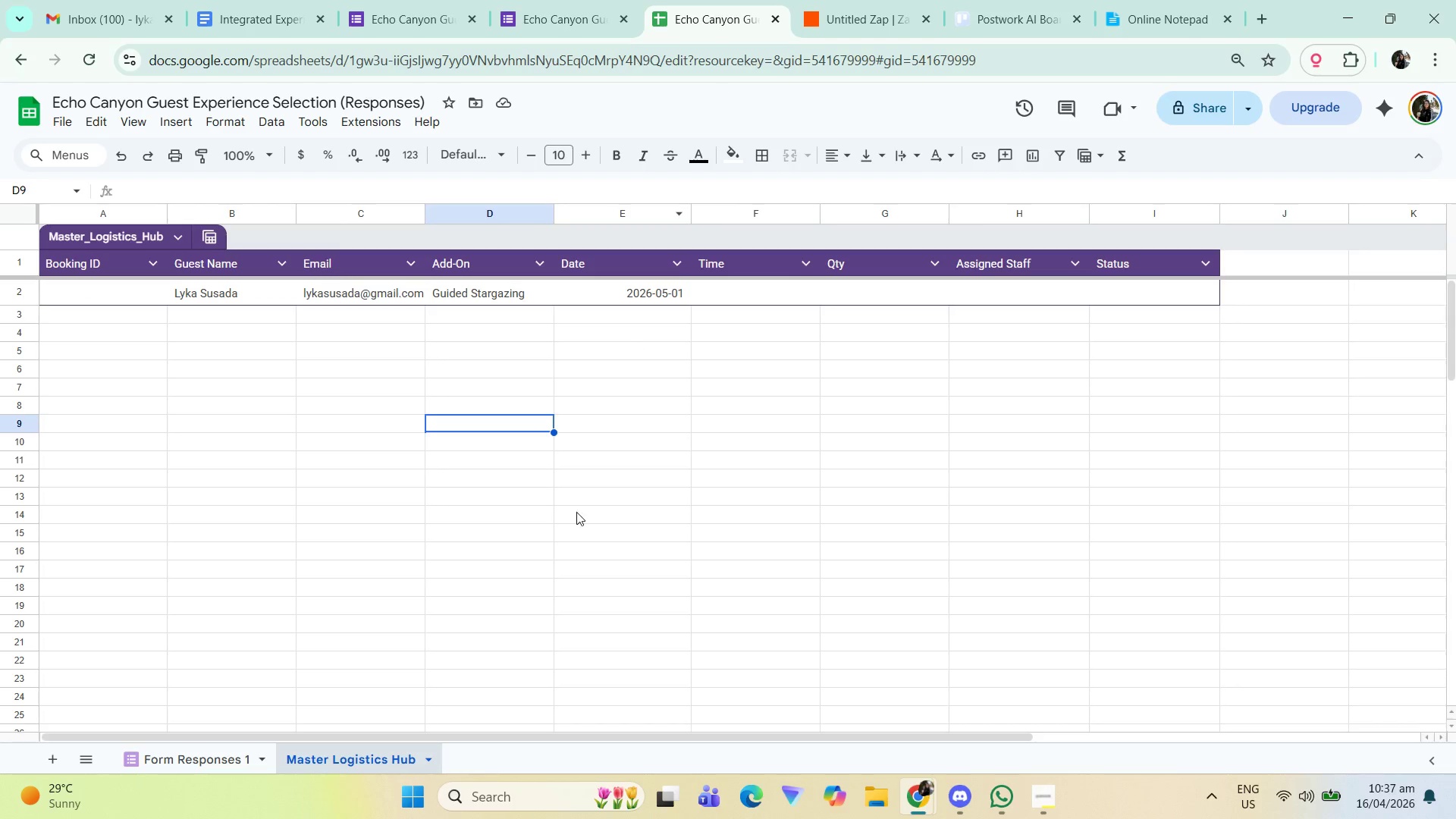 
mouse_move([405, 774])
 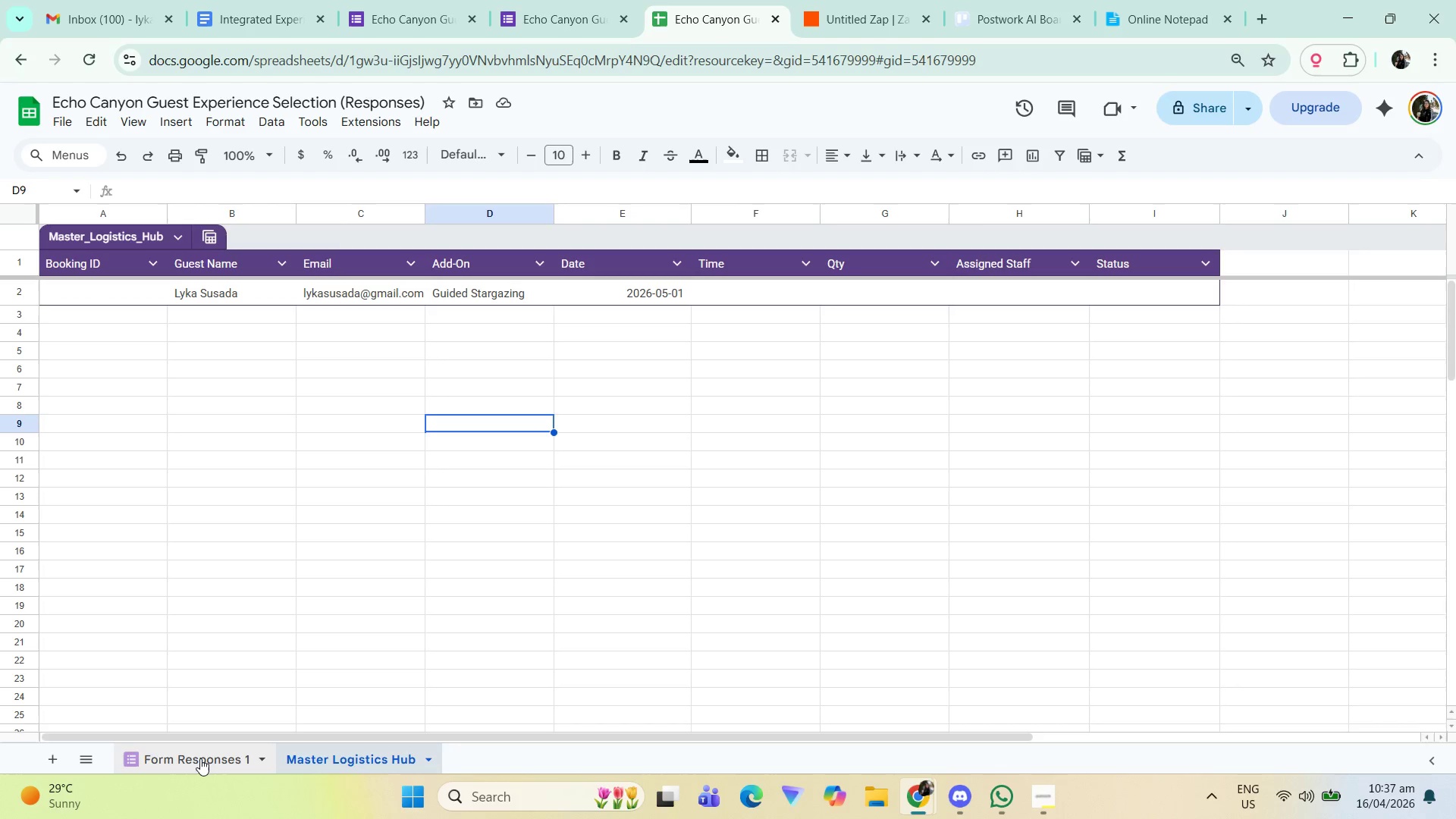 
double_click([208, 761])
 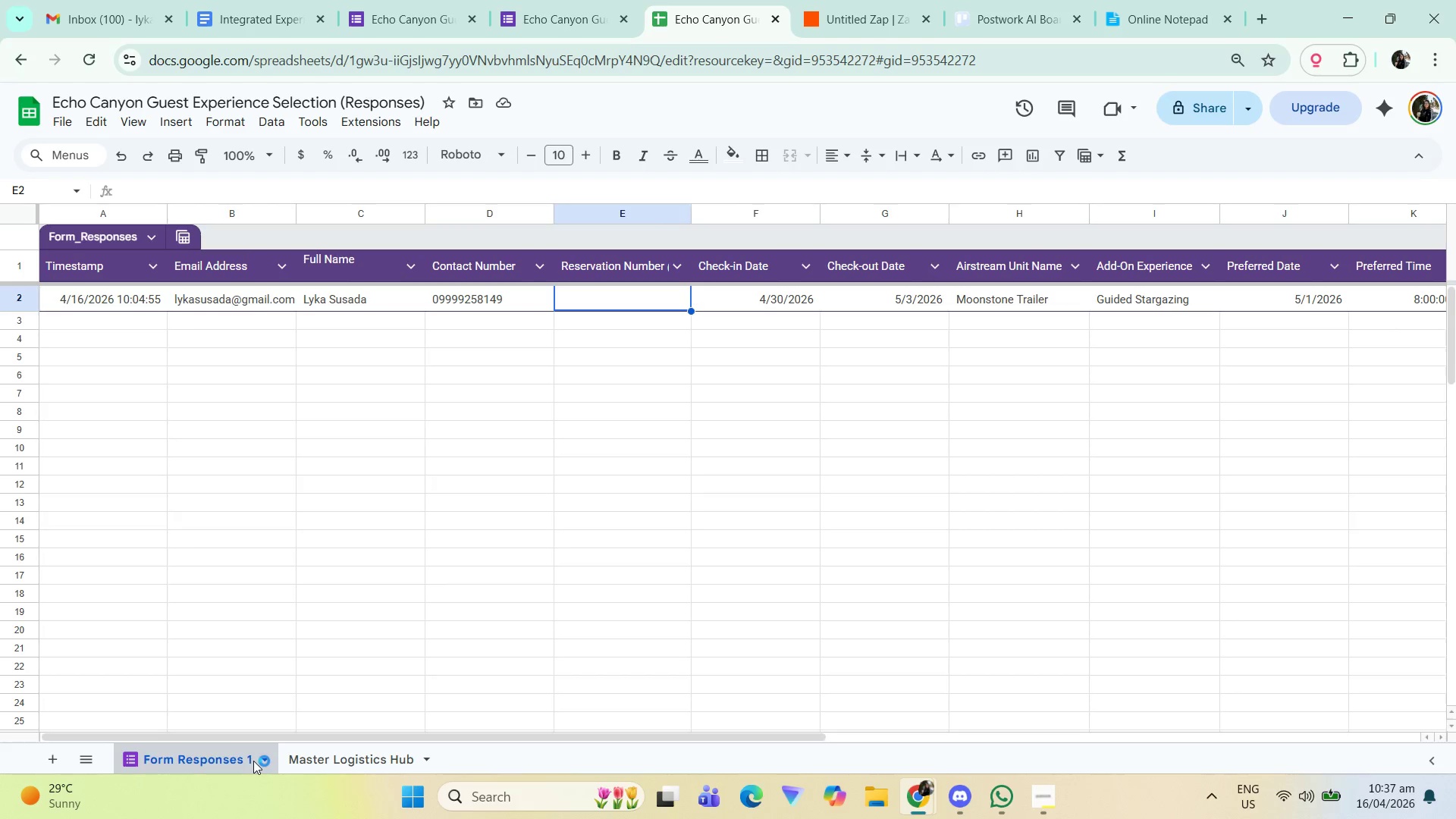 
double_click([246, 761])
 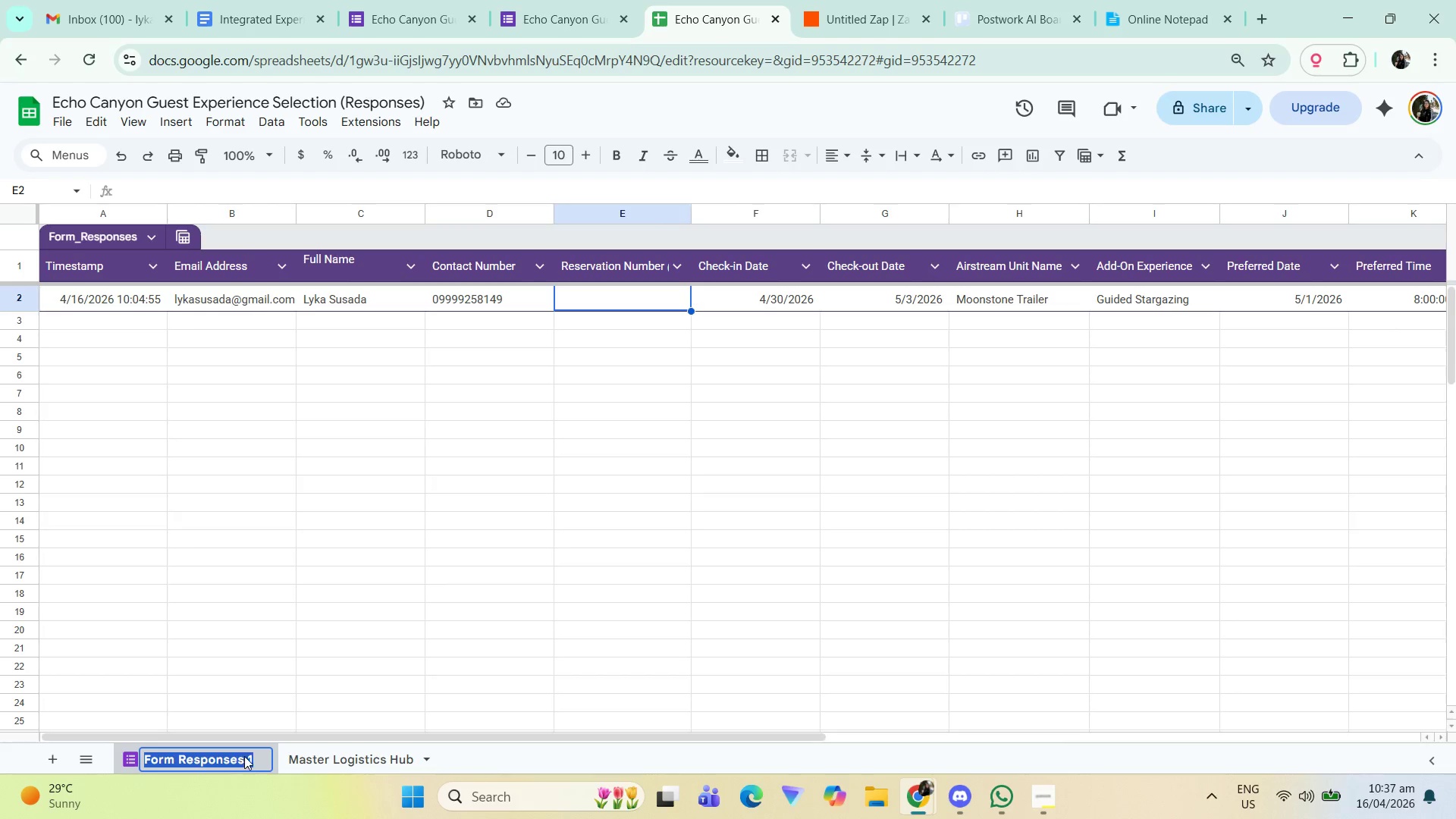 
left_click([246, 758])
 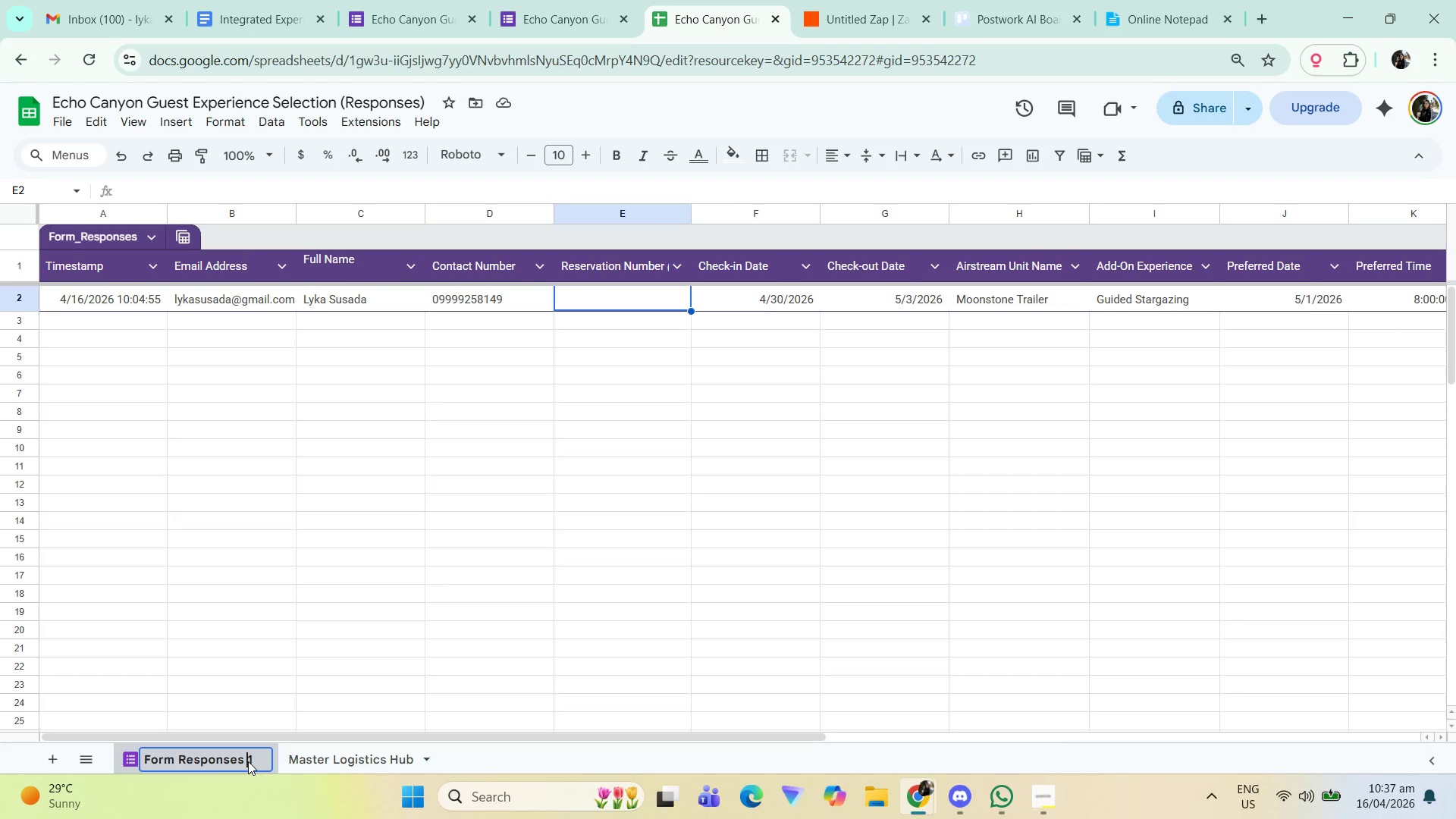 
left_click_drag(start_coordinate=[247, 761], to_coordinate=[265, 759])
 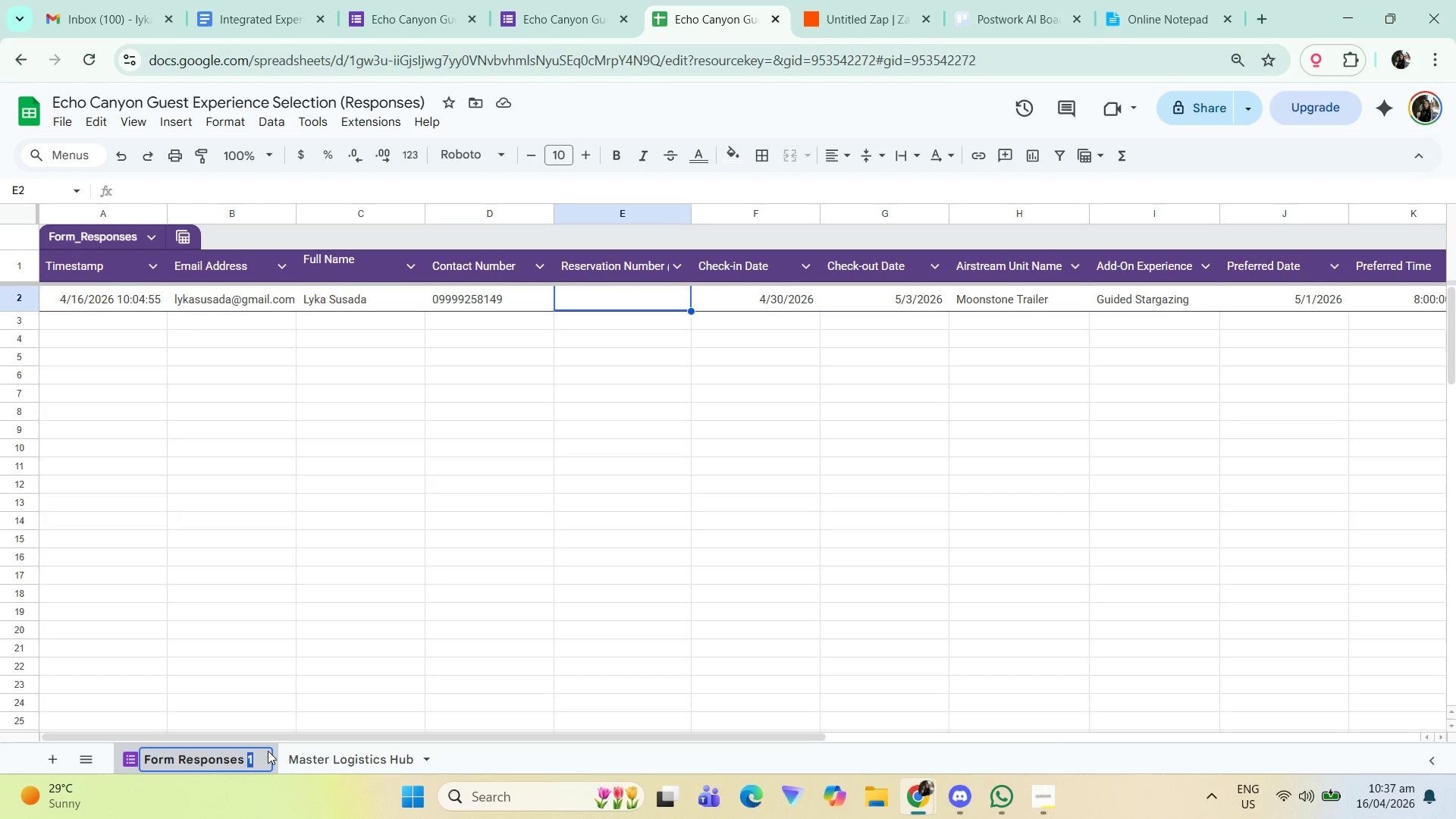 
key(Backspace)
 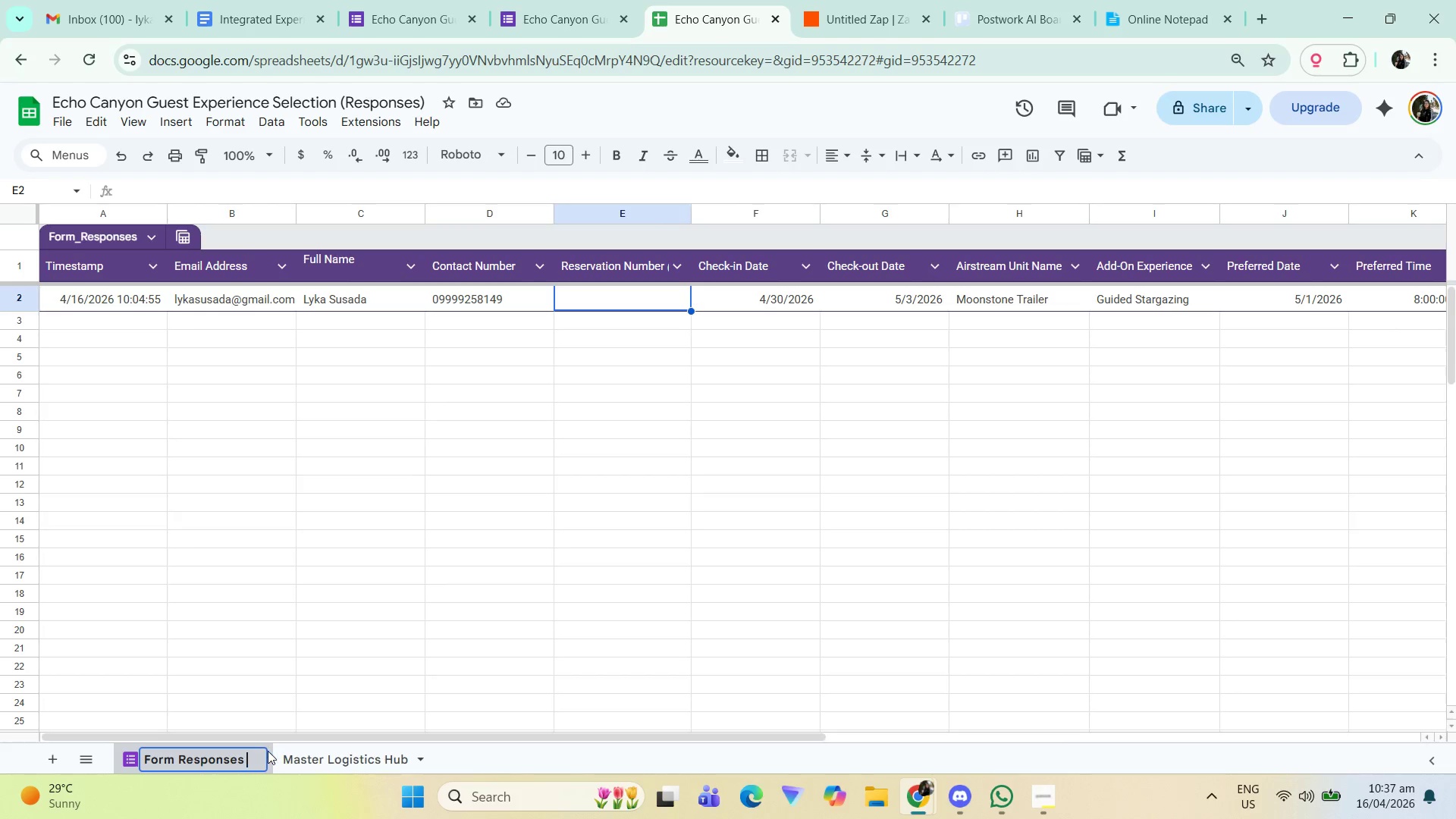 
key(Backspace)
 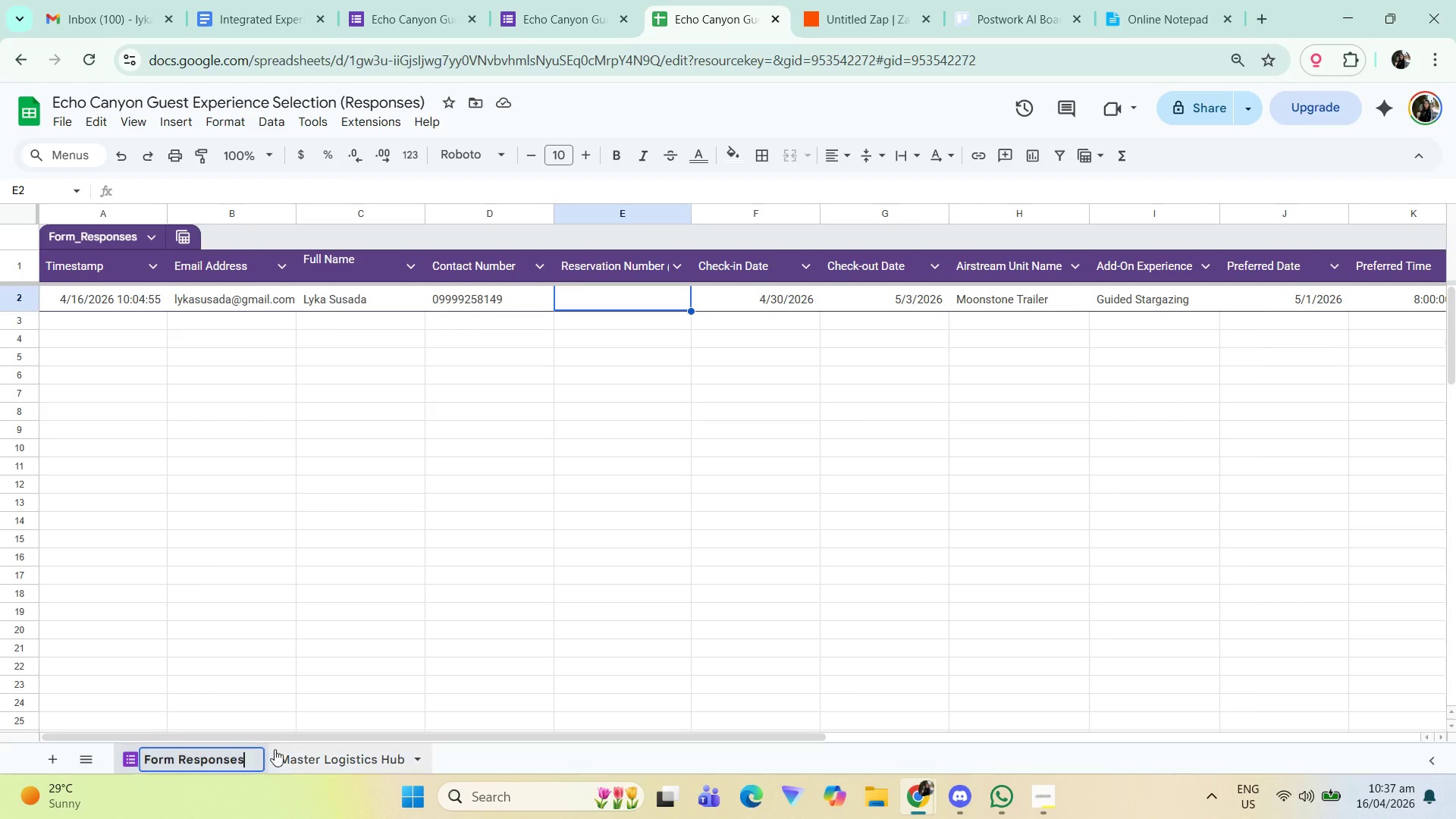 
left_click([345, 643])
 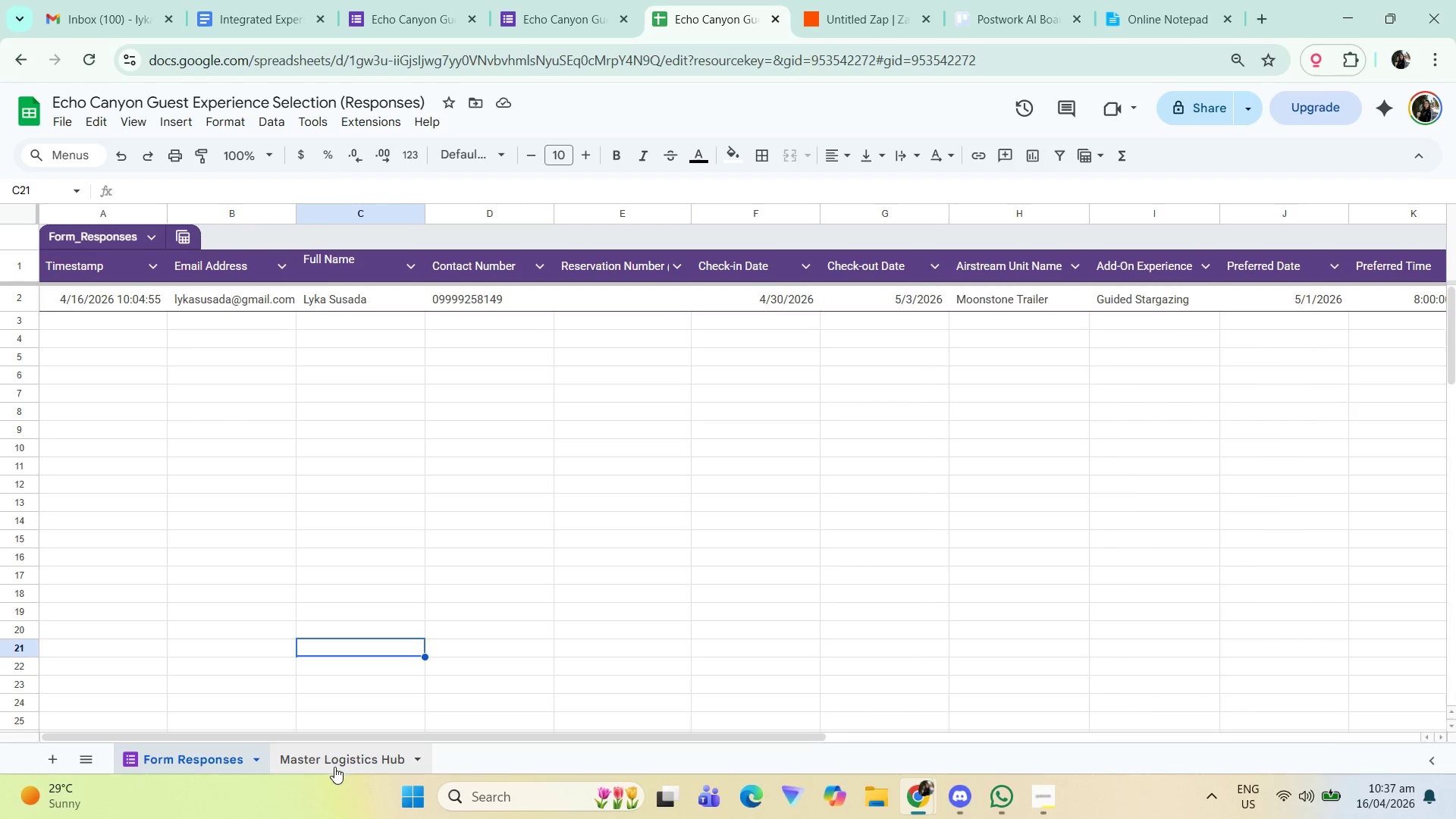 
wait(15.48)
 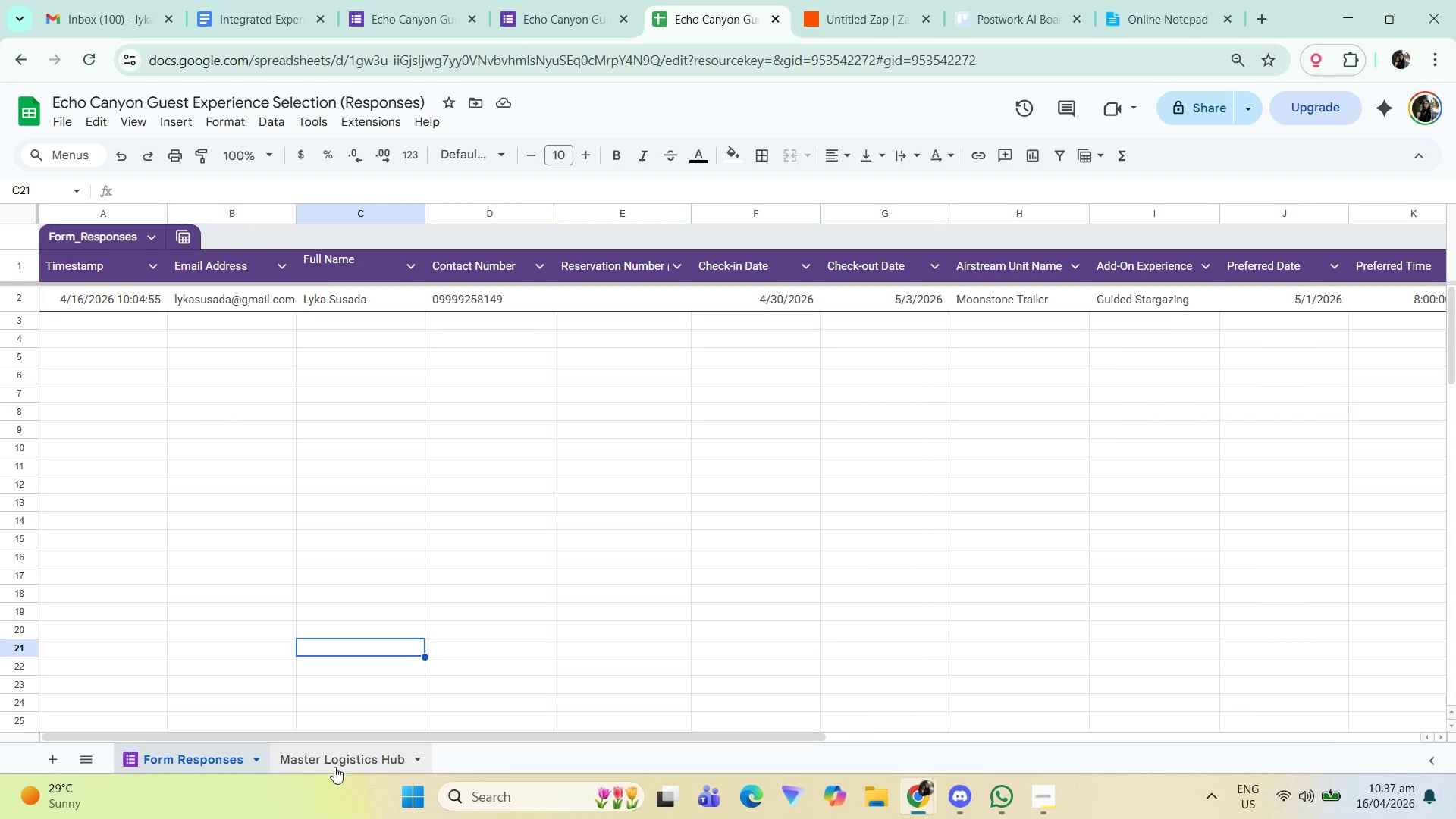 
double_click([347, 761])
 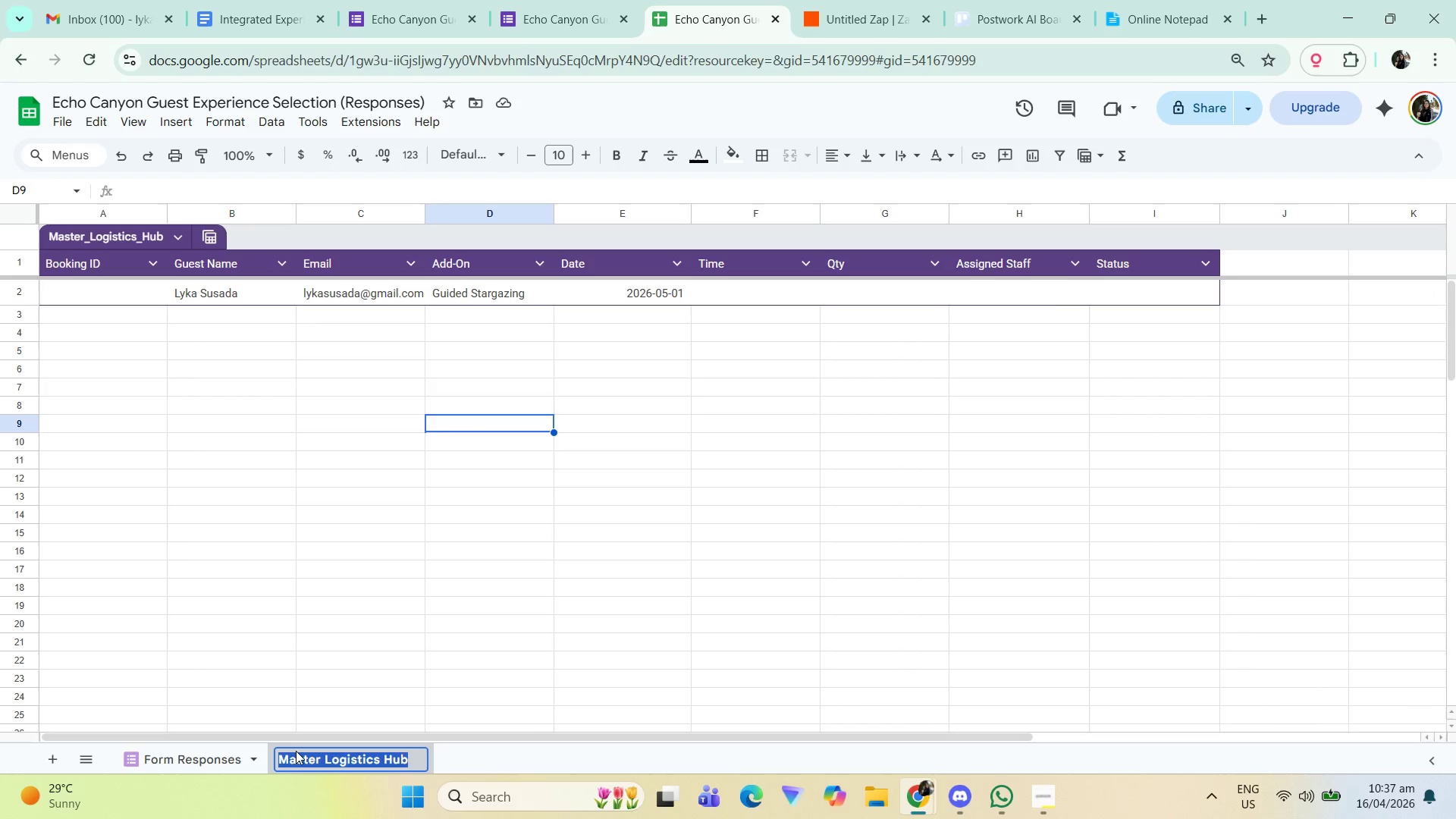 
type(Master Biij)
key(Backspace)
key(Backspace)
key(Backspace)
type(ookings)
 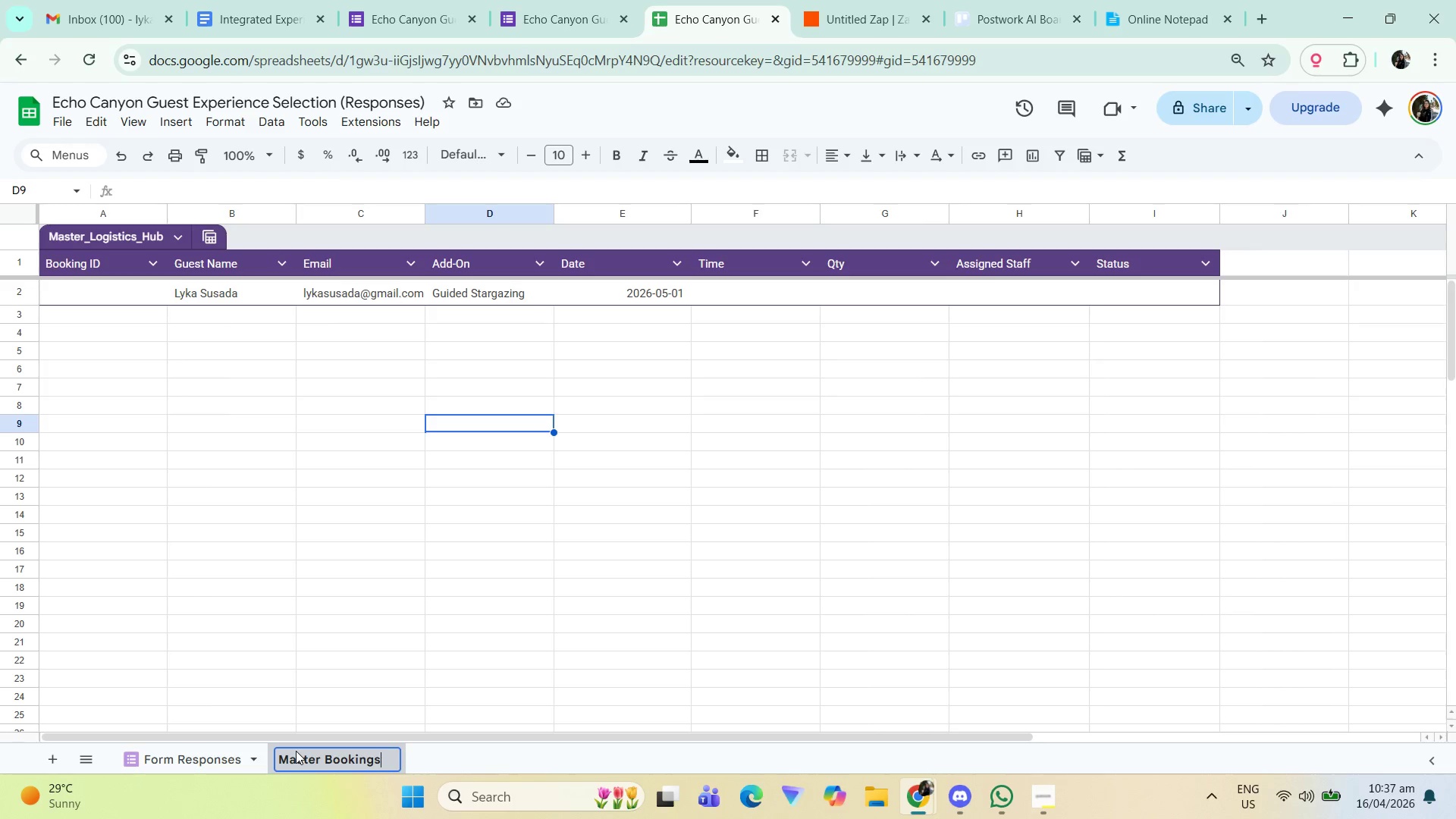 
 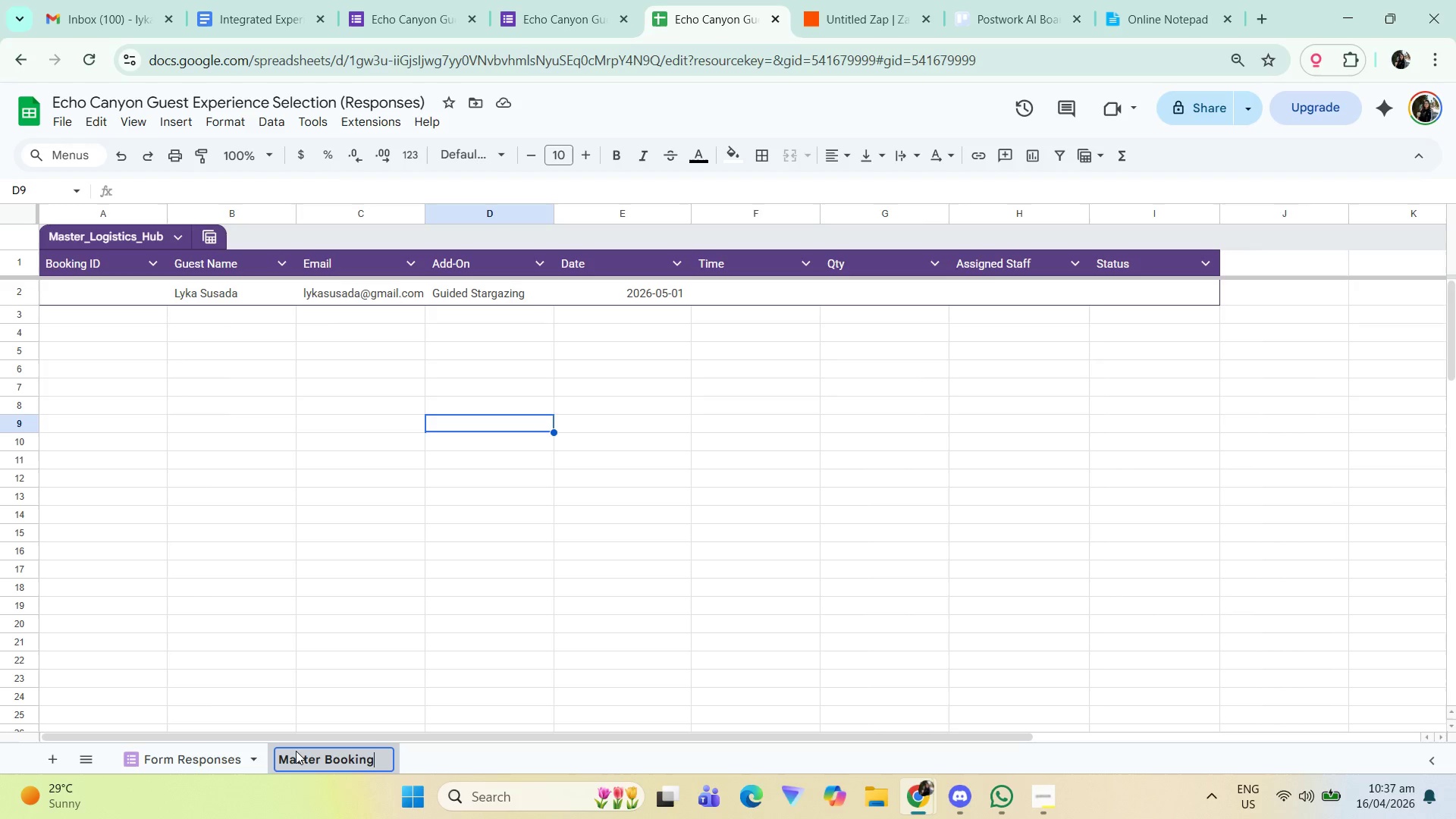 
key(Control+ControlLeft)
 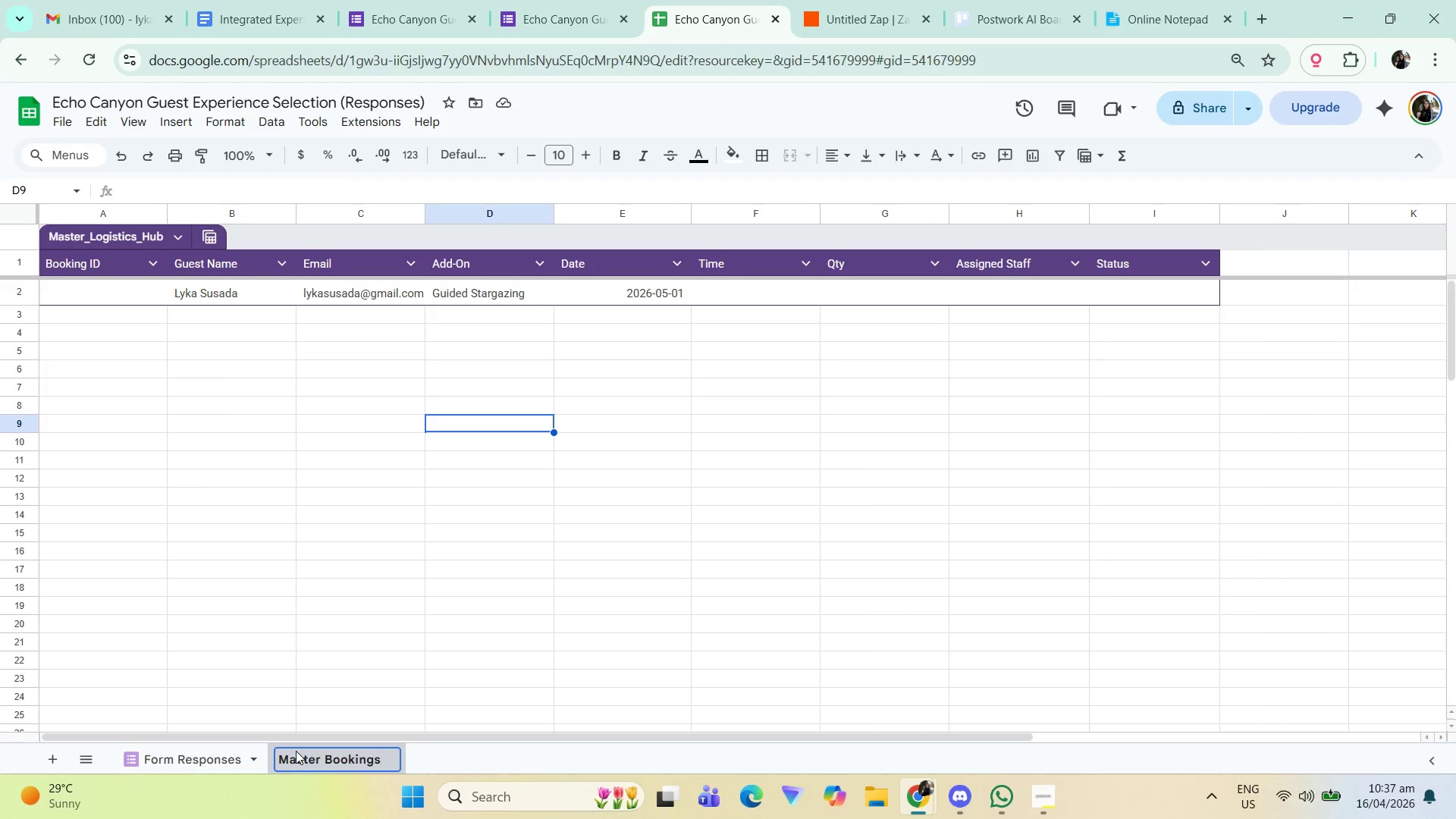 
key(Control+A)
 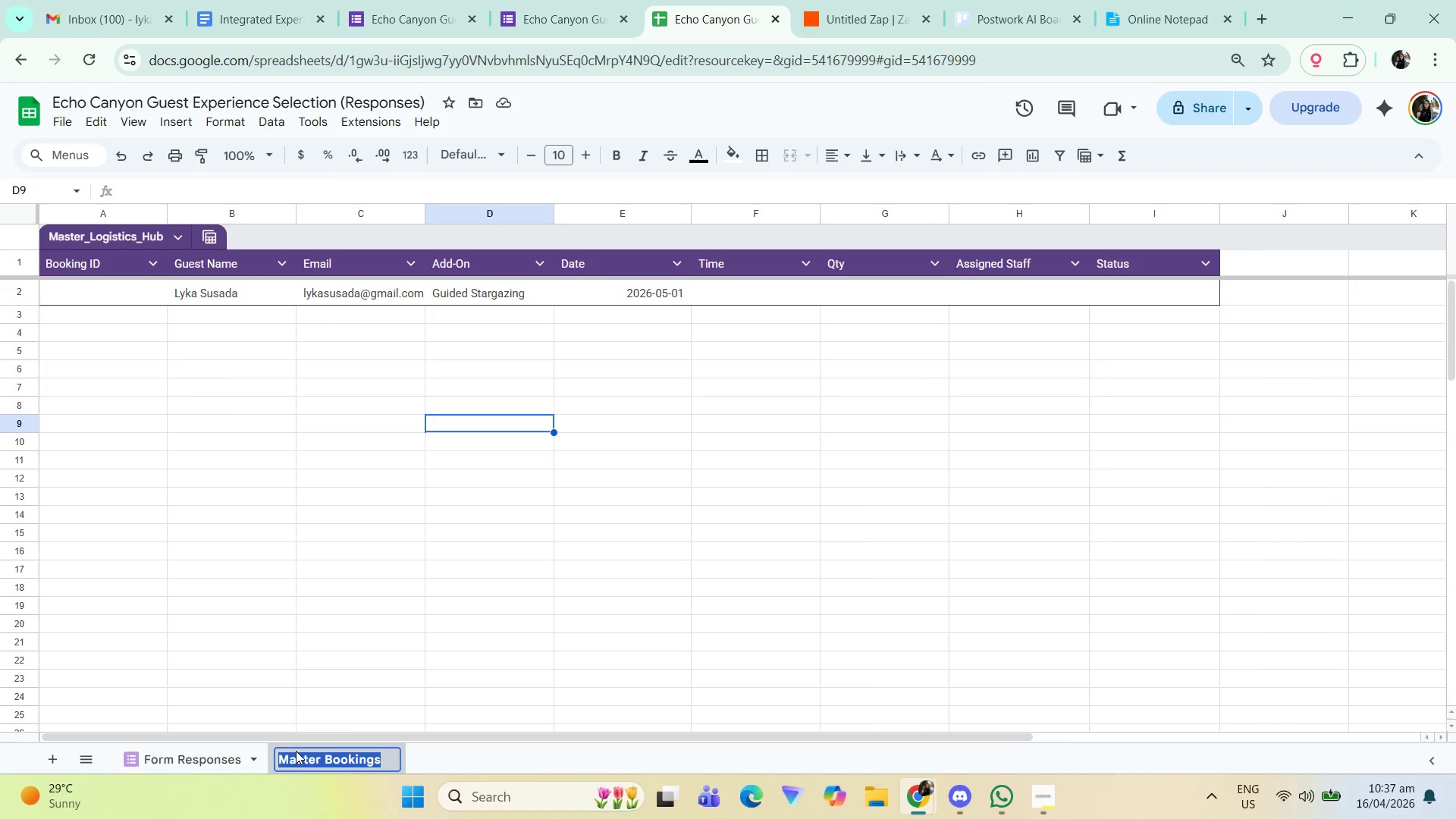 
key(Control+C)
 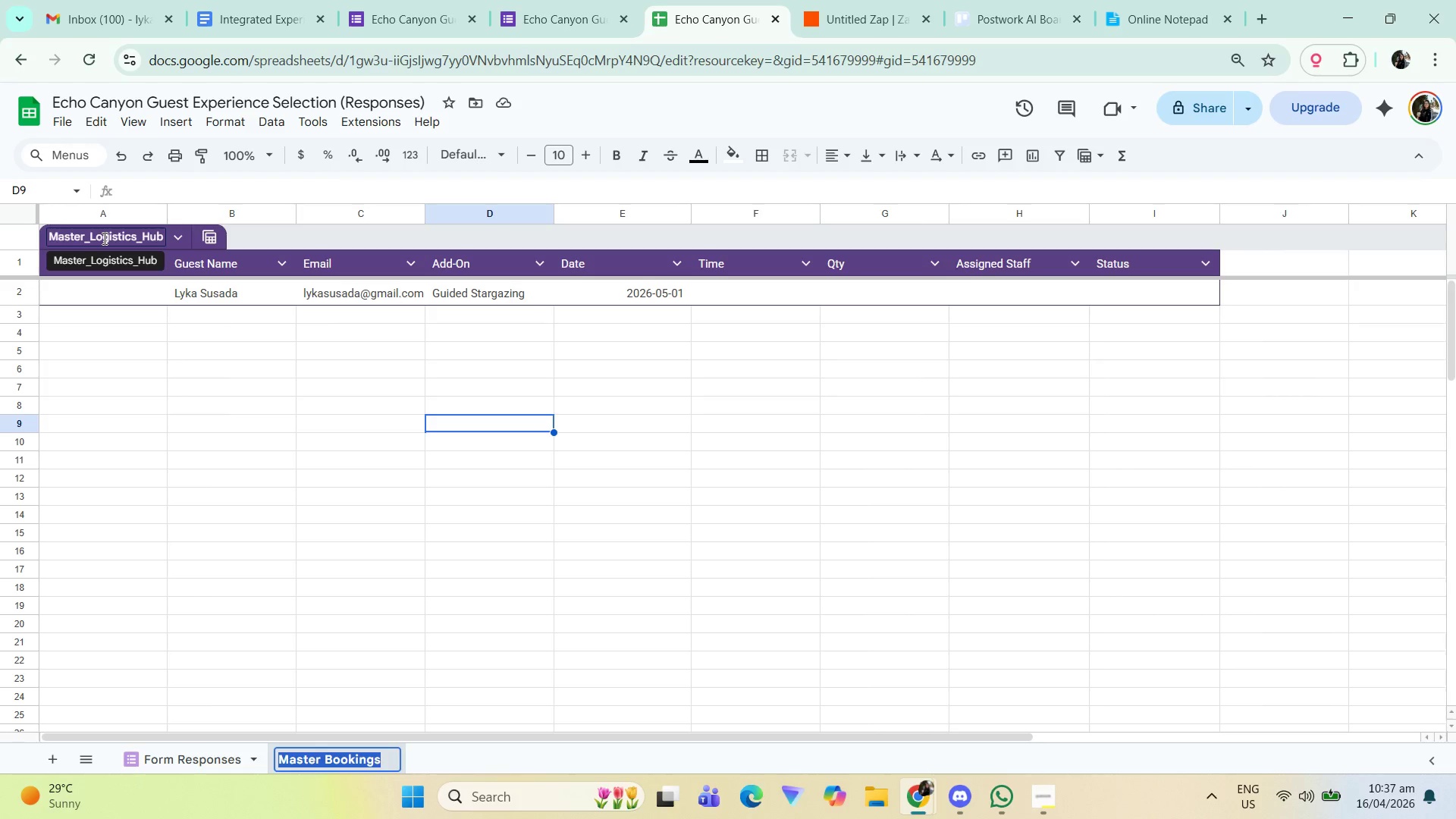 
left_click([103, 238])
 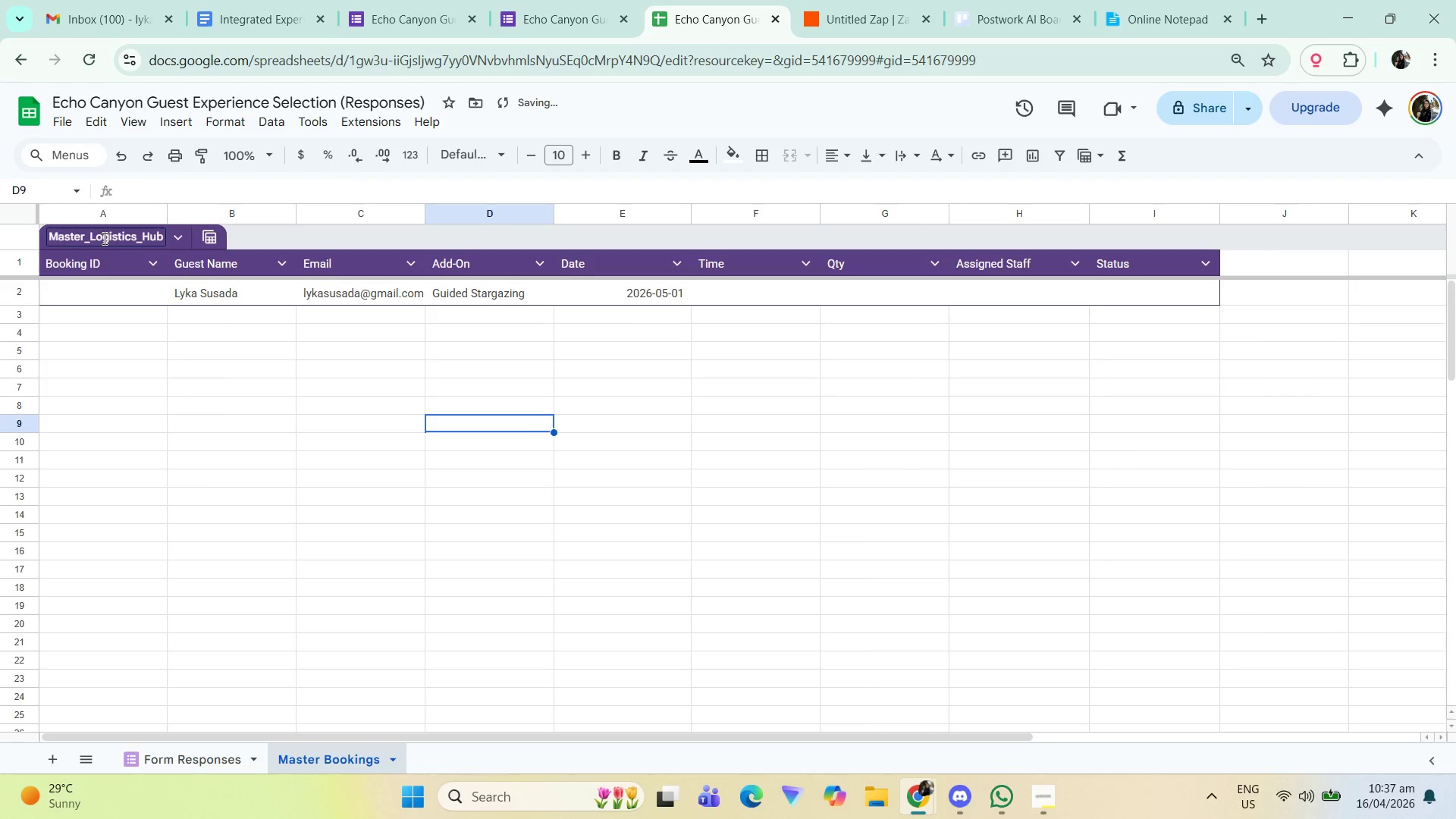 
key(Control+A)
 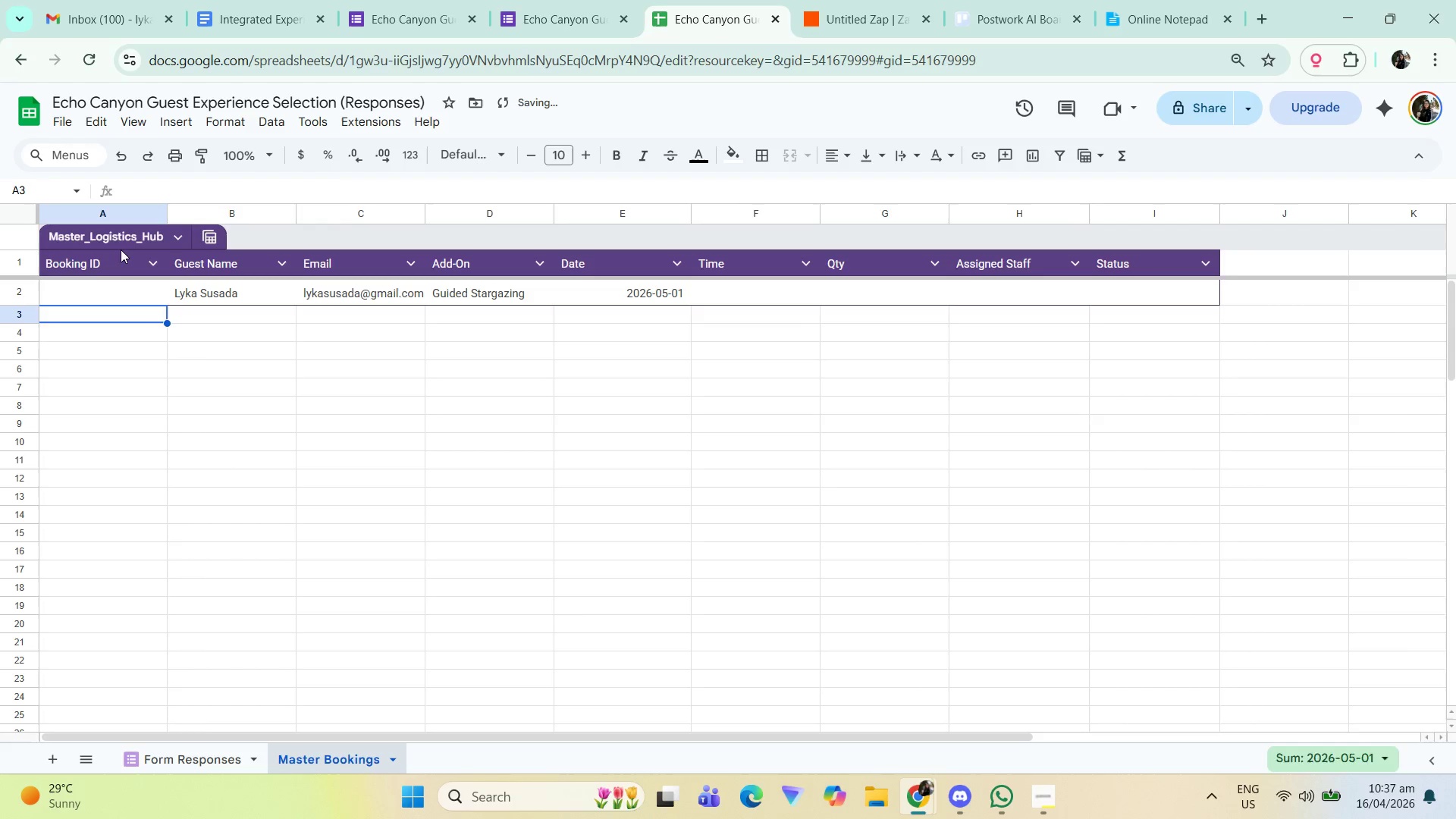 
double_click([121, 237])
 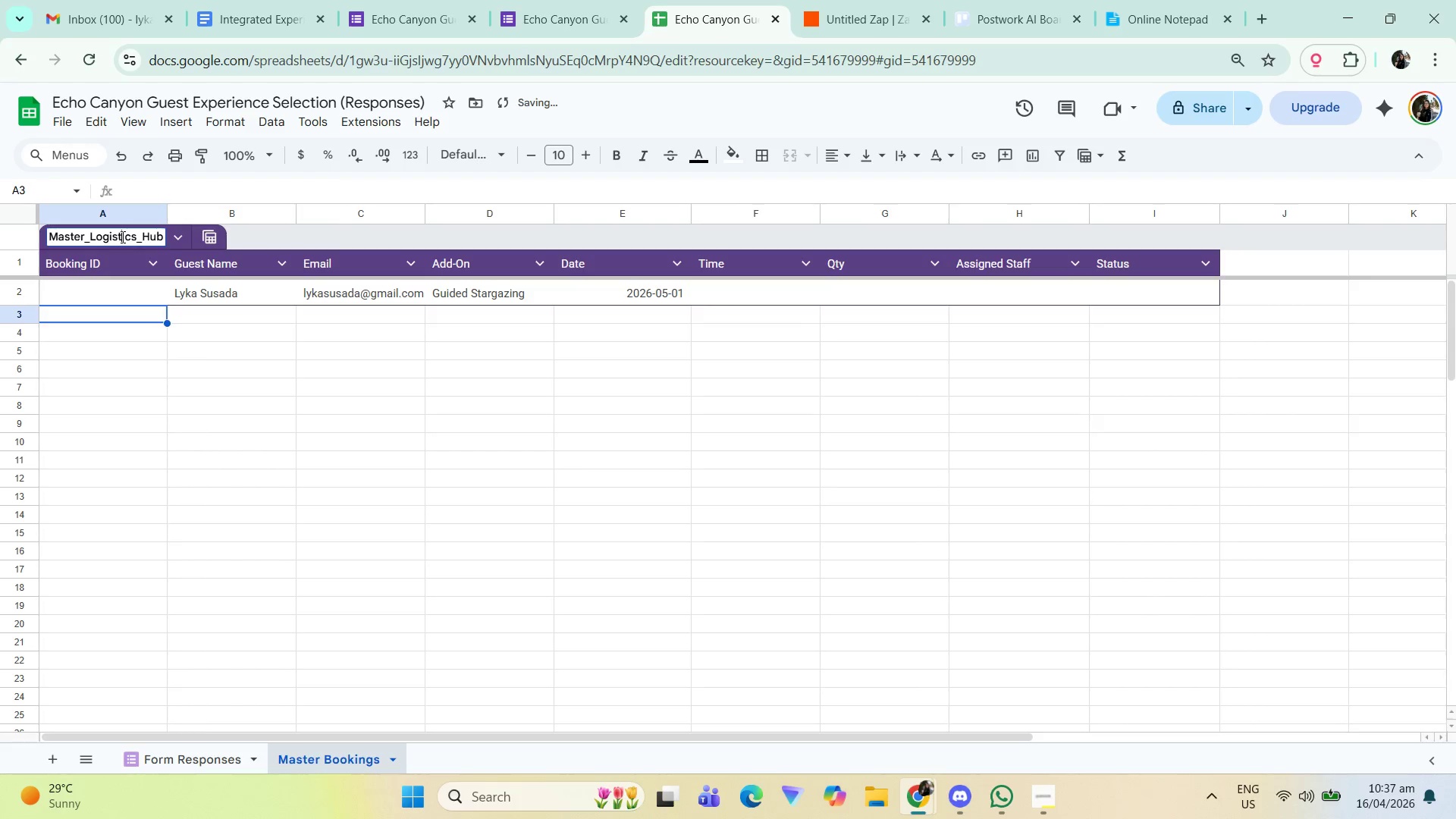 
key(Control+A)
 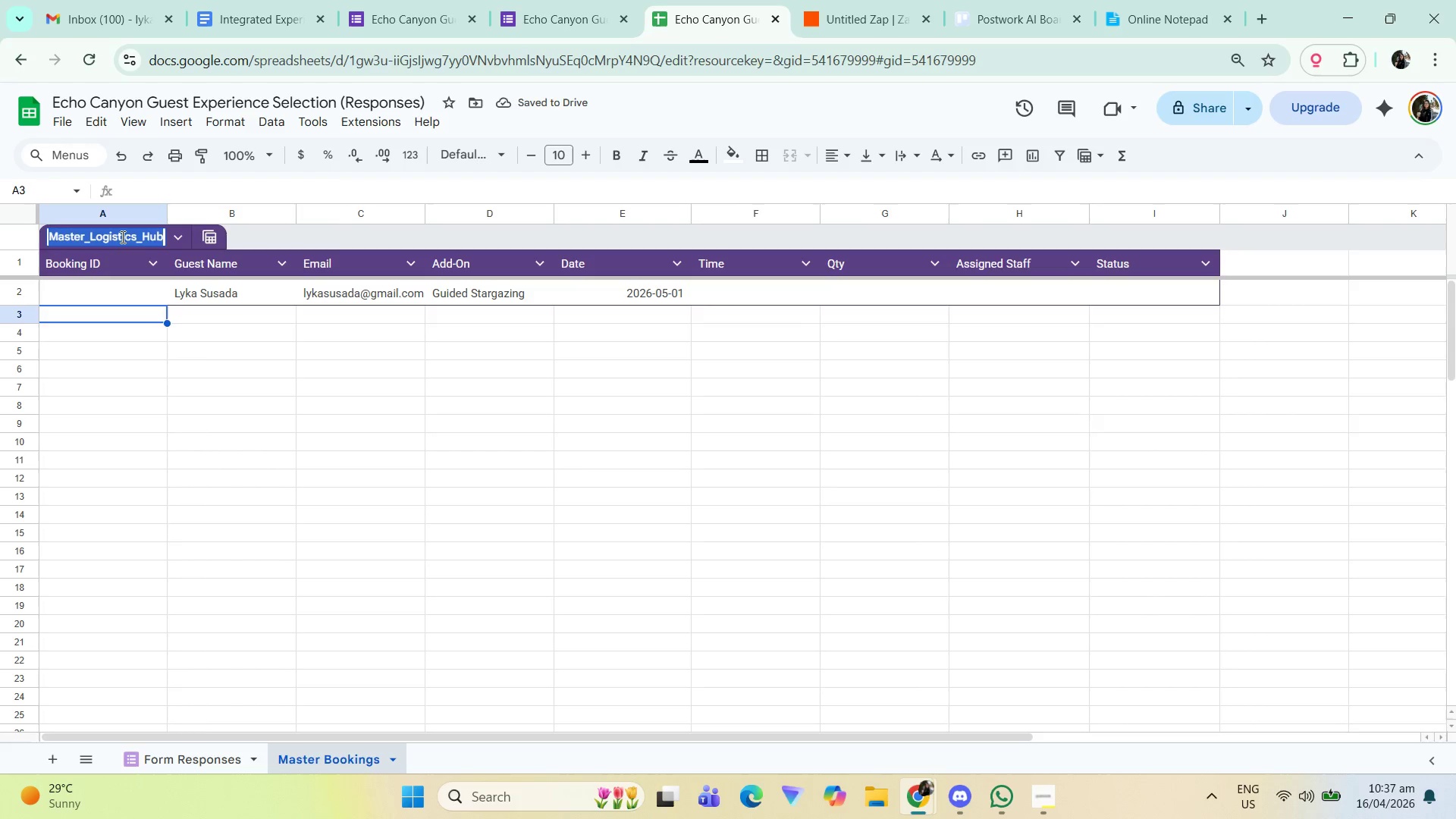 
key(Control+V)
 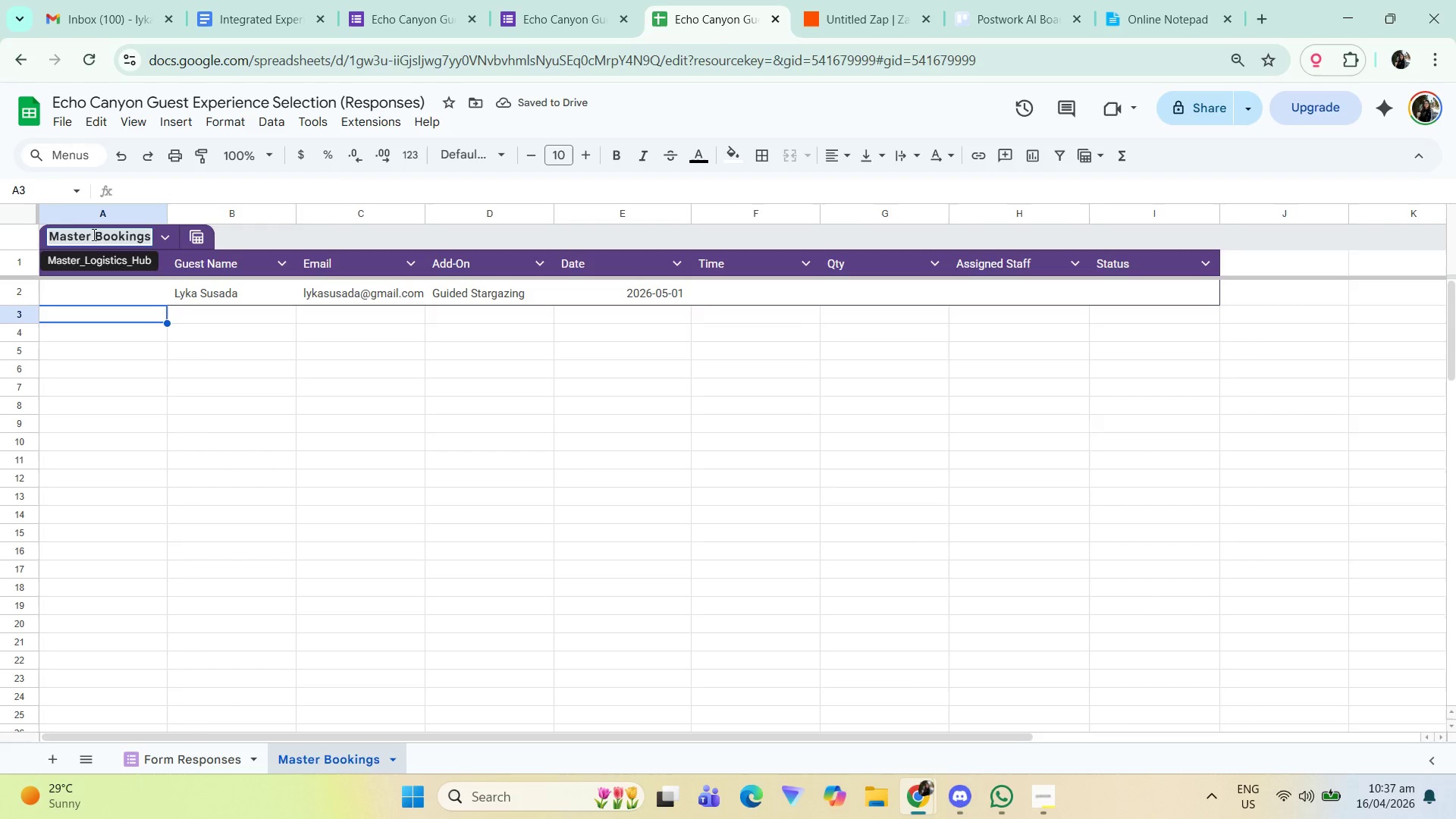 
left_click([99, 235])
 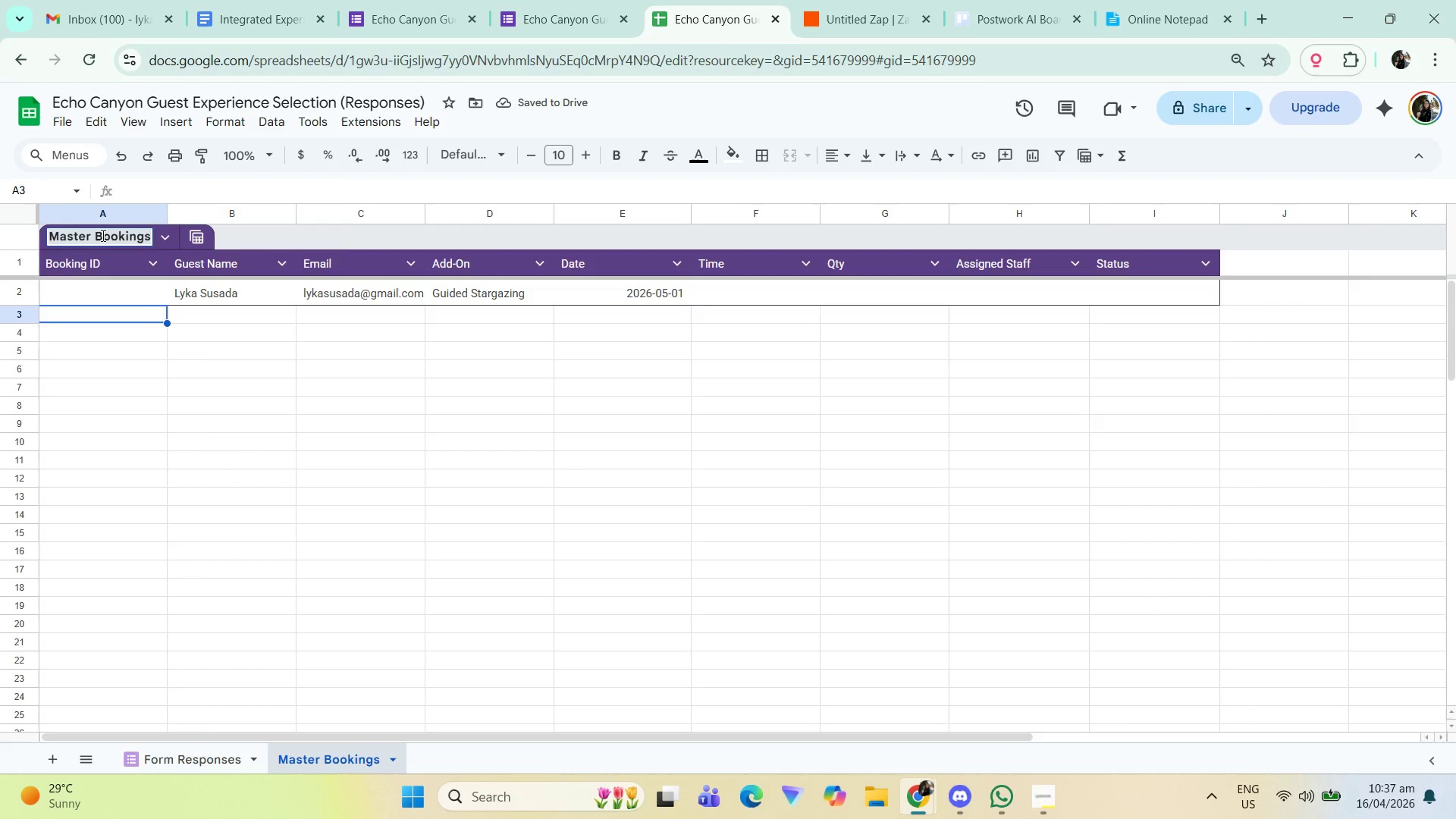 
key(Backspace)
 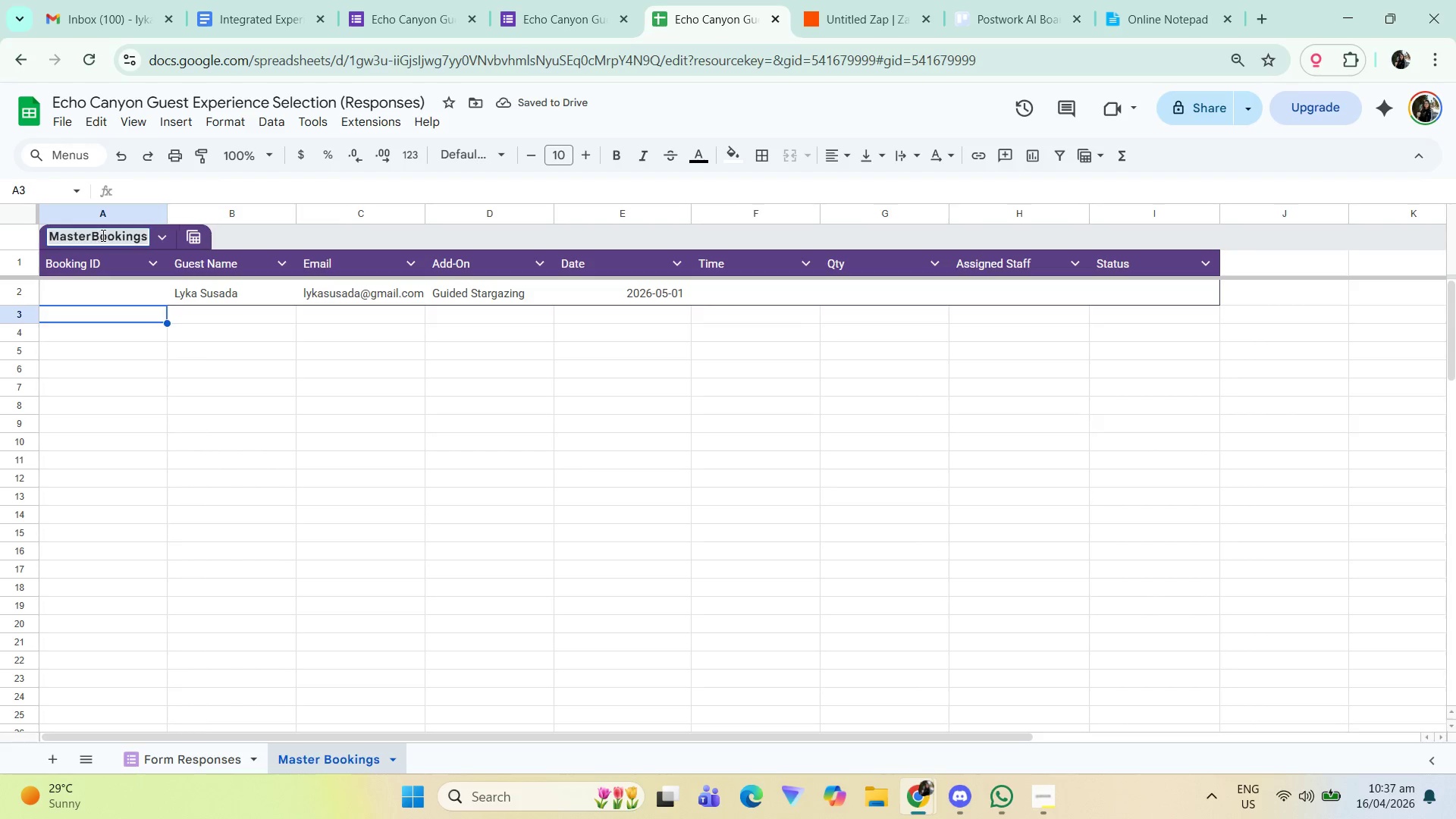 
key(Shift+ShiftLeft)
 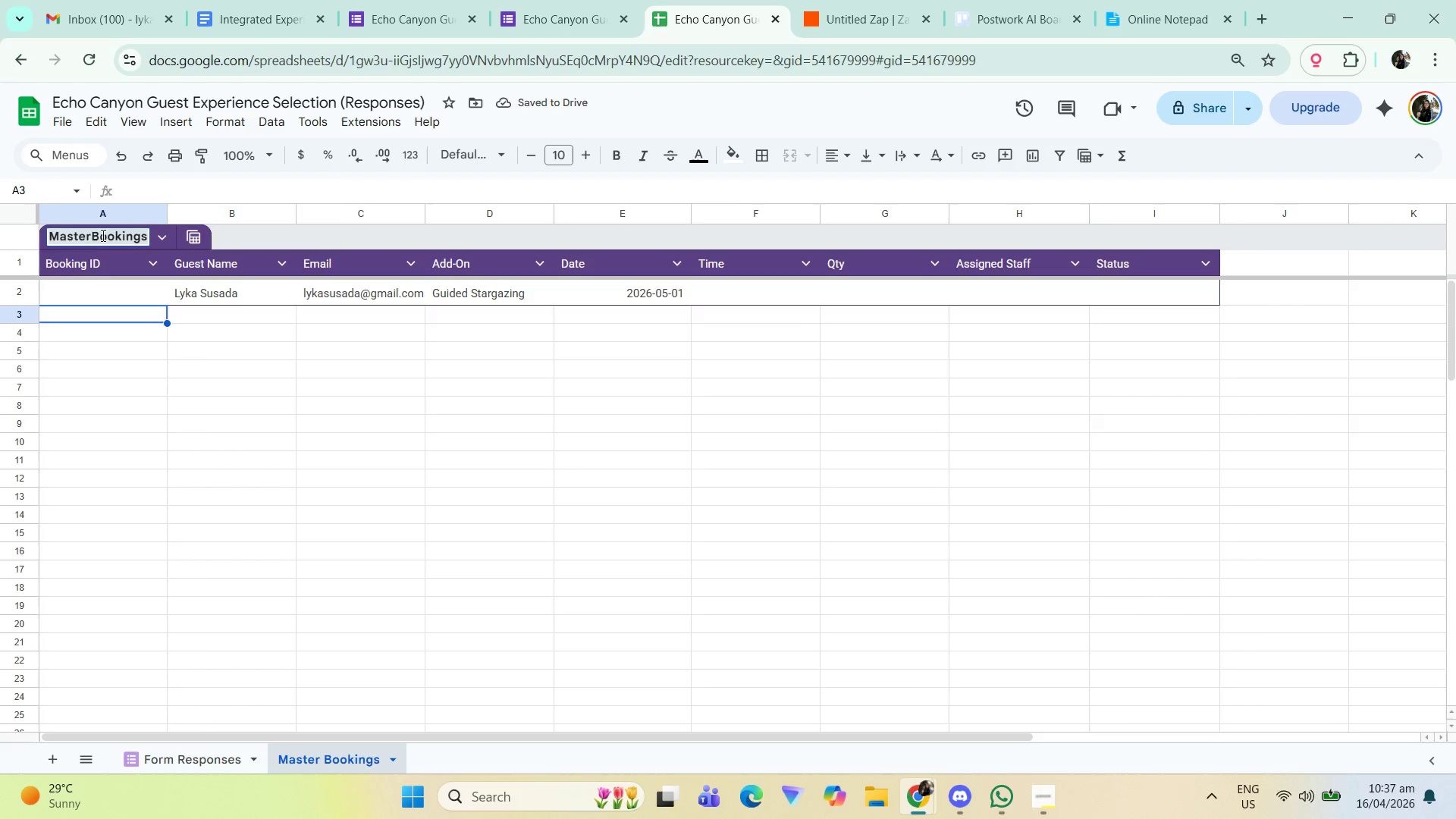 
key(Shift+Minus)
 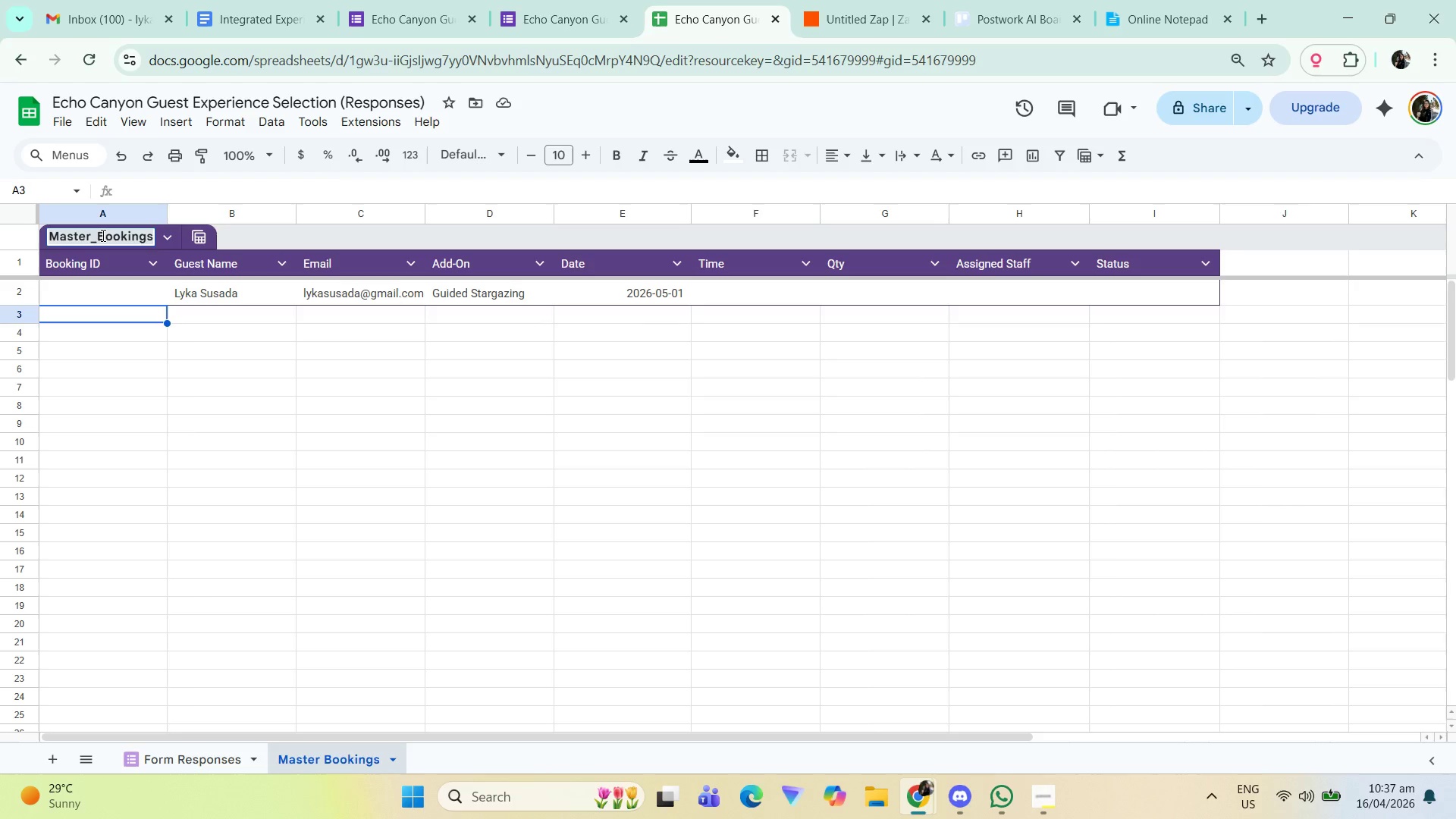 
left_click([442, 488])
 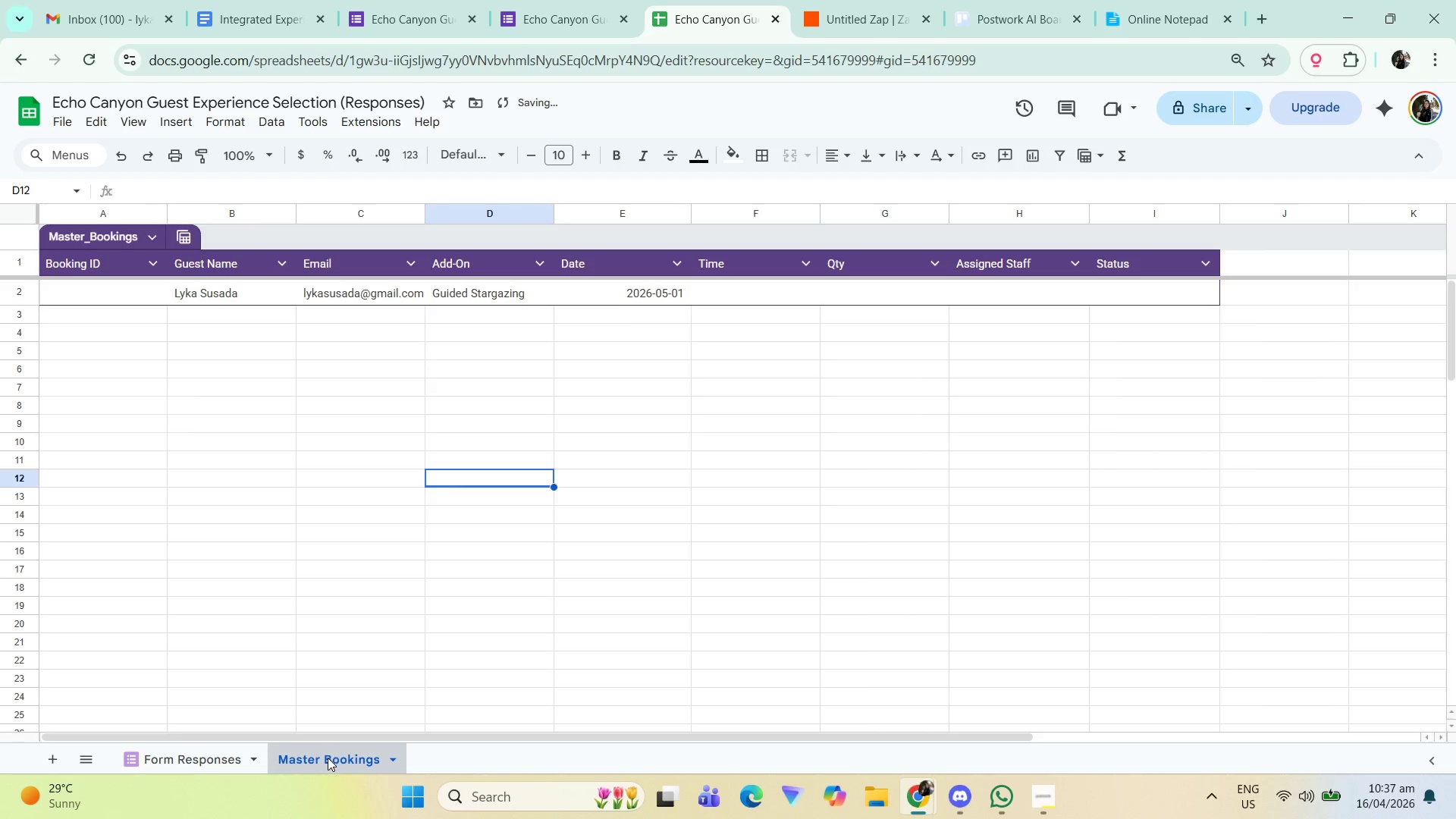 
right_click([330, 758])
 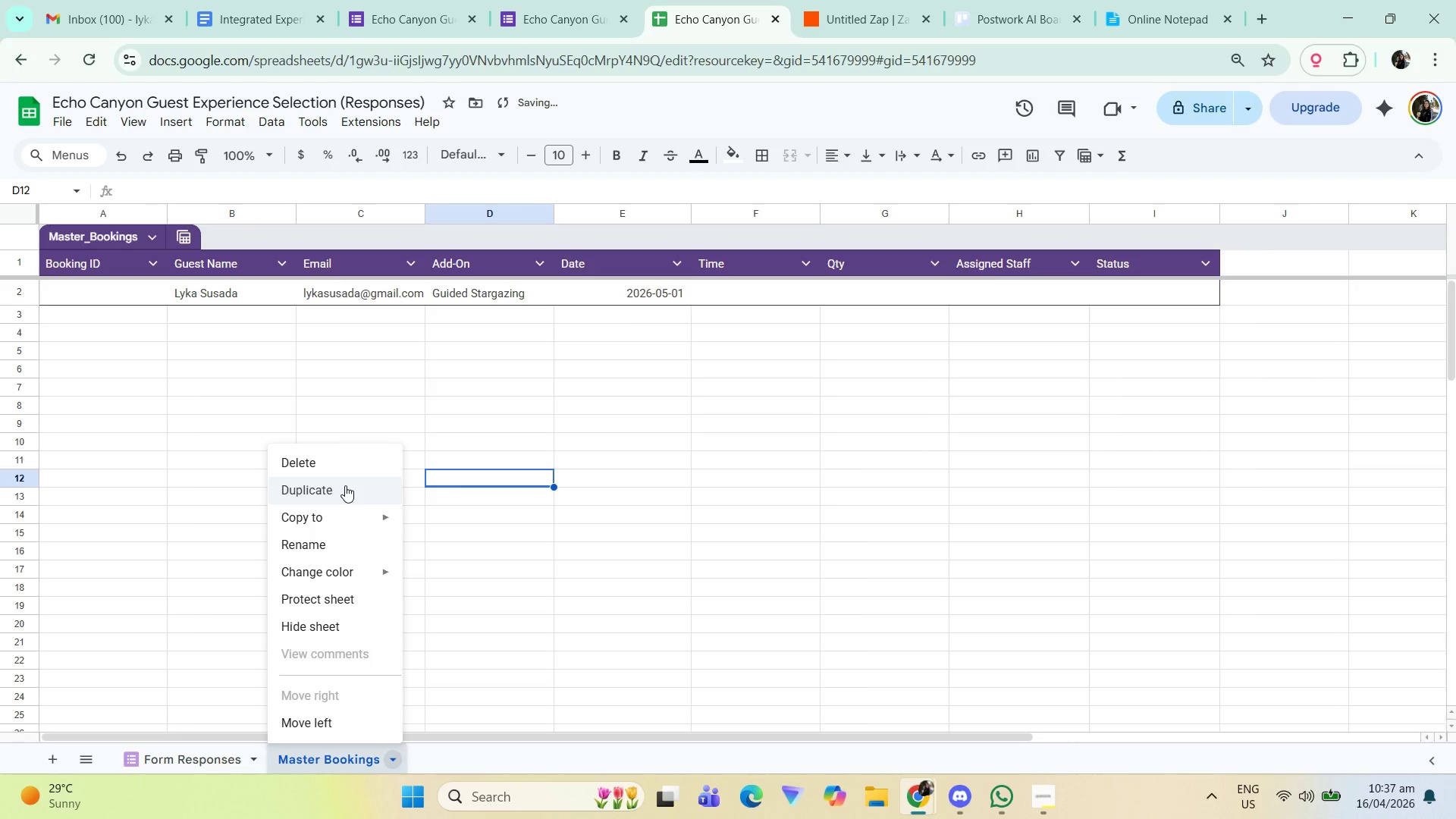 
left_click([348, 491])
 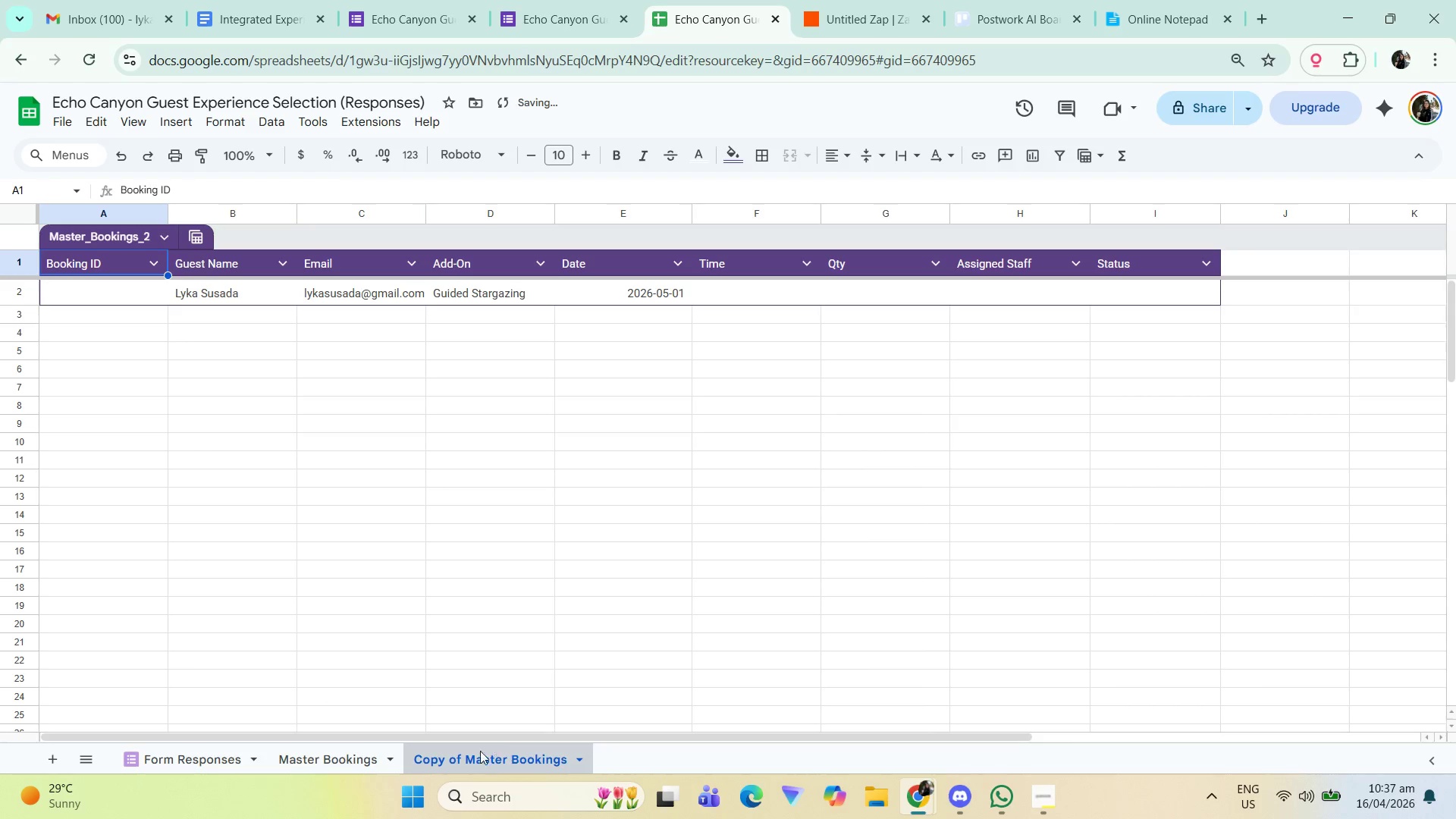 
double_click([469, 761])
 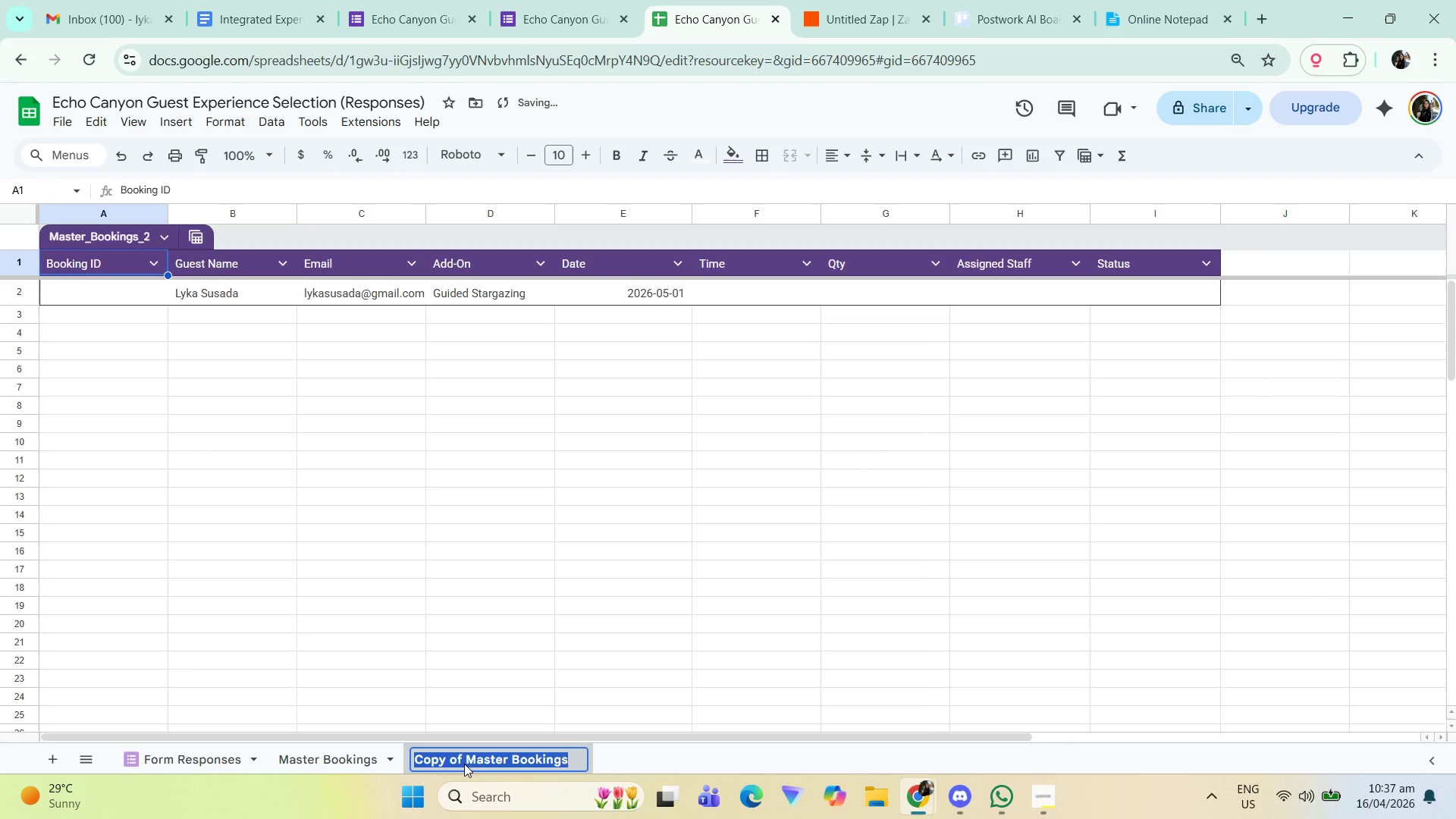 
type(Inveb)
key(Backspace)
type(ntory)
 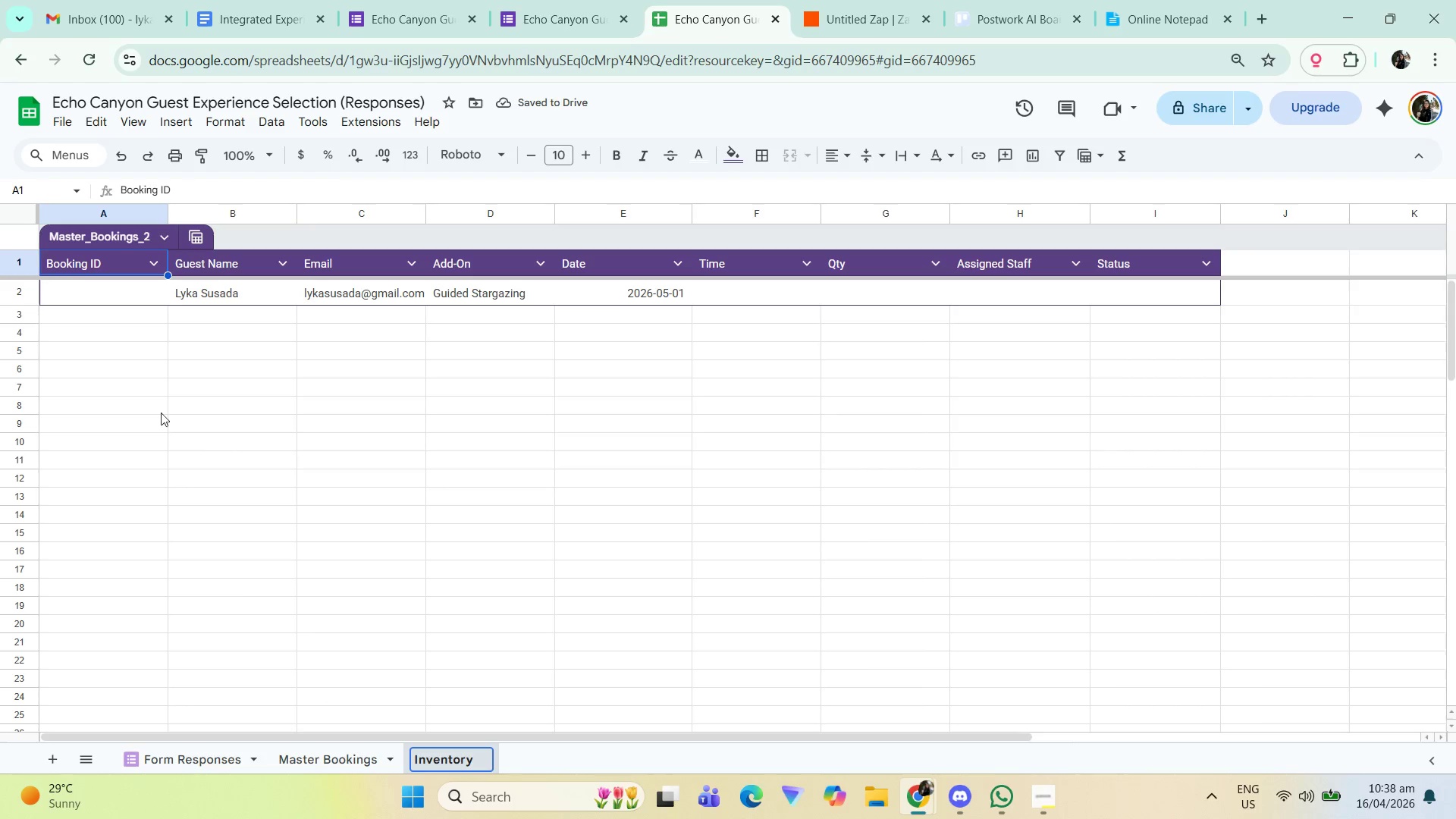 
key(Control+A)
 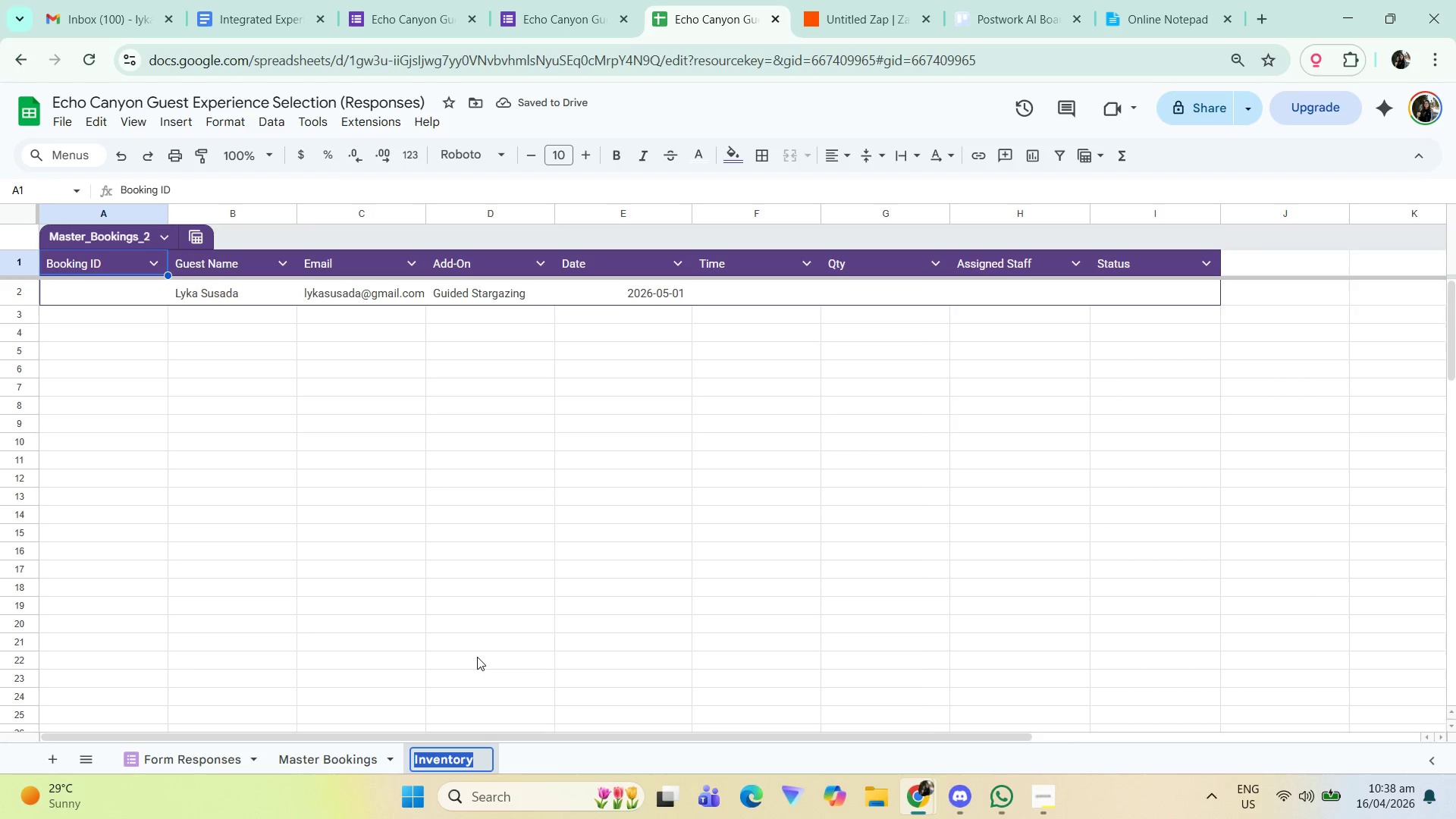 
key(Control+C)
 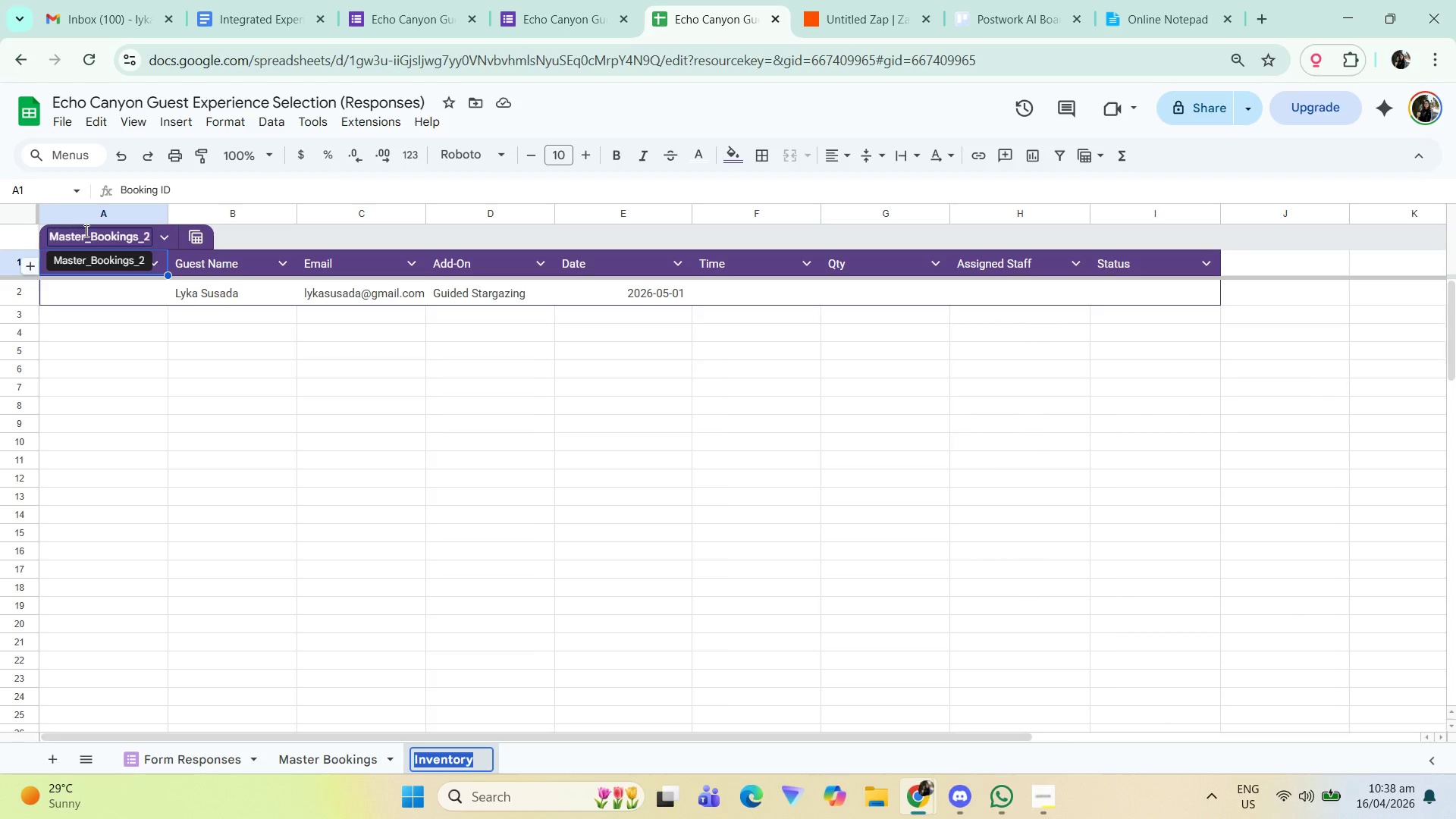 
left_click([83, 240])
 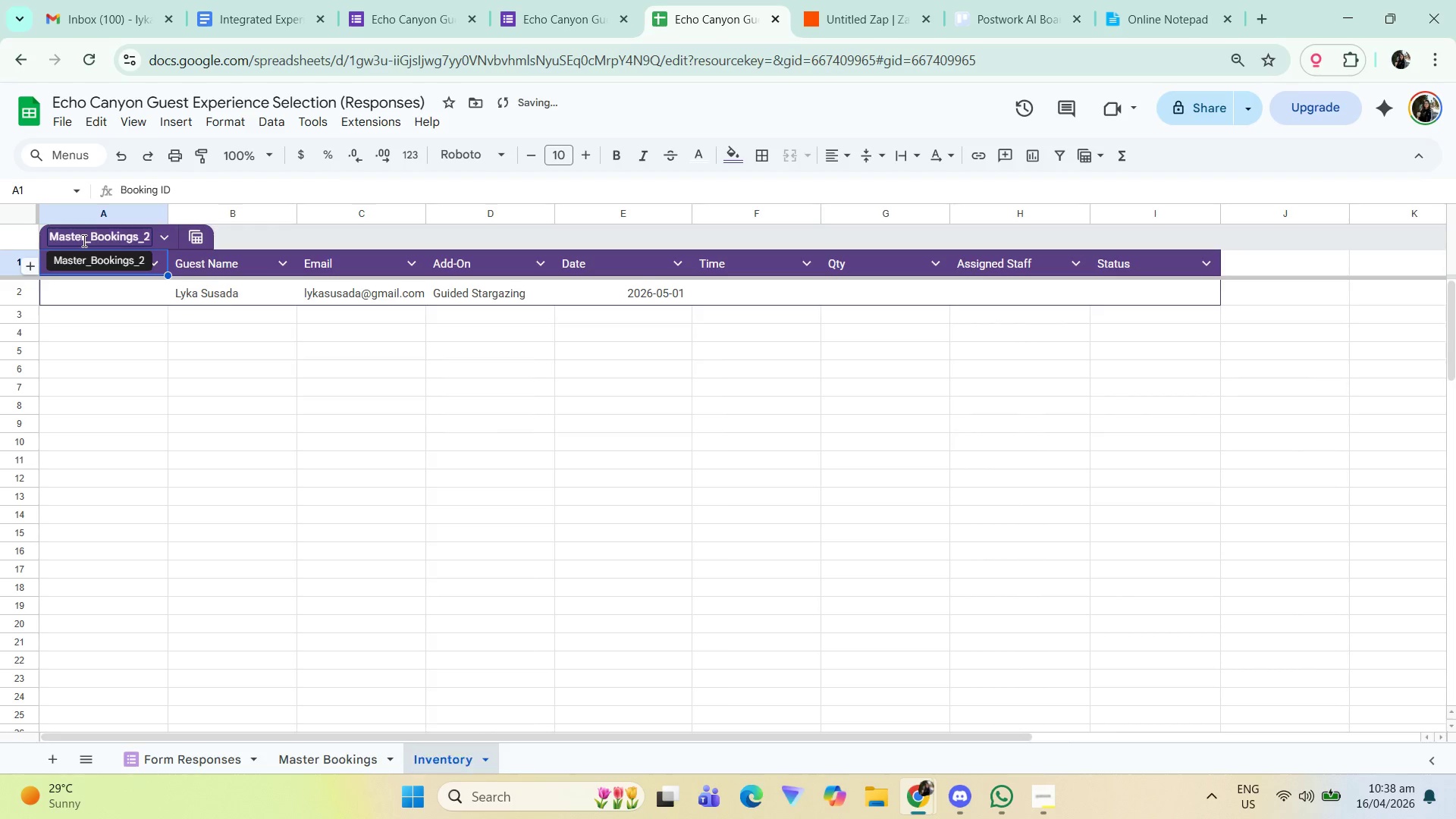 
key(Control+ControlLeft)
 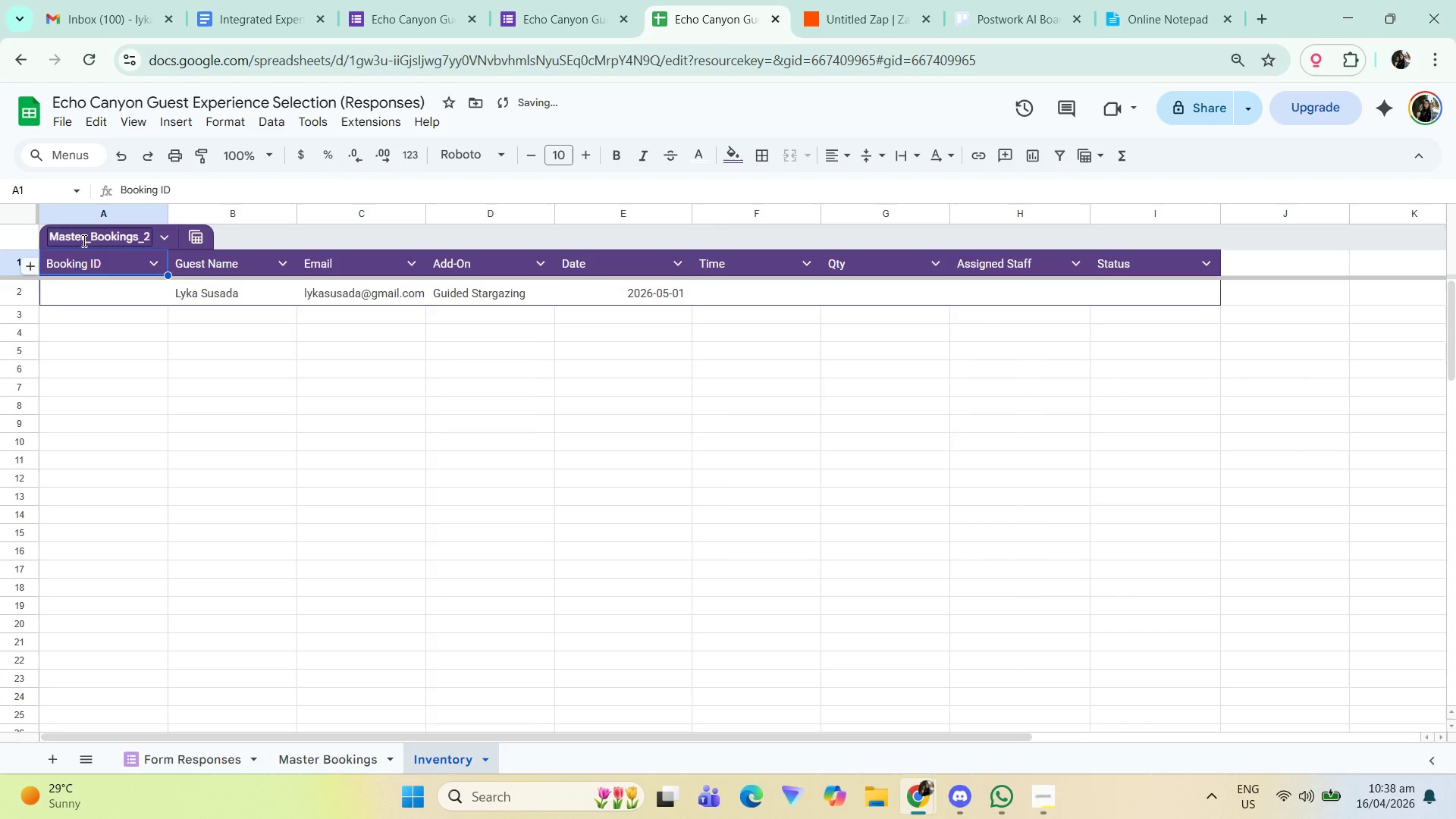 
key(Control+A)
 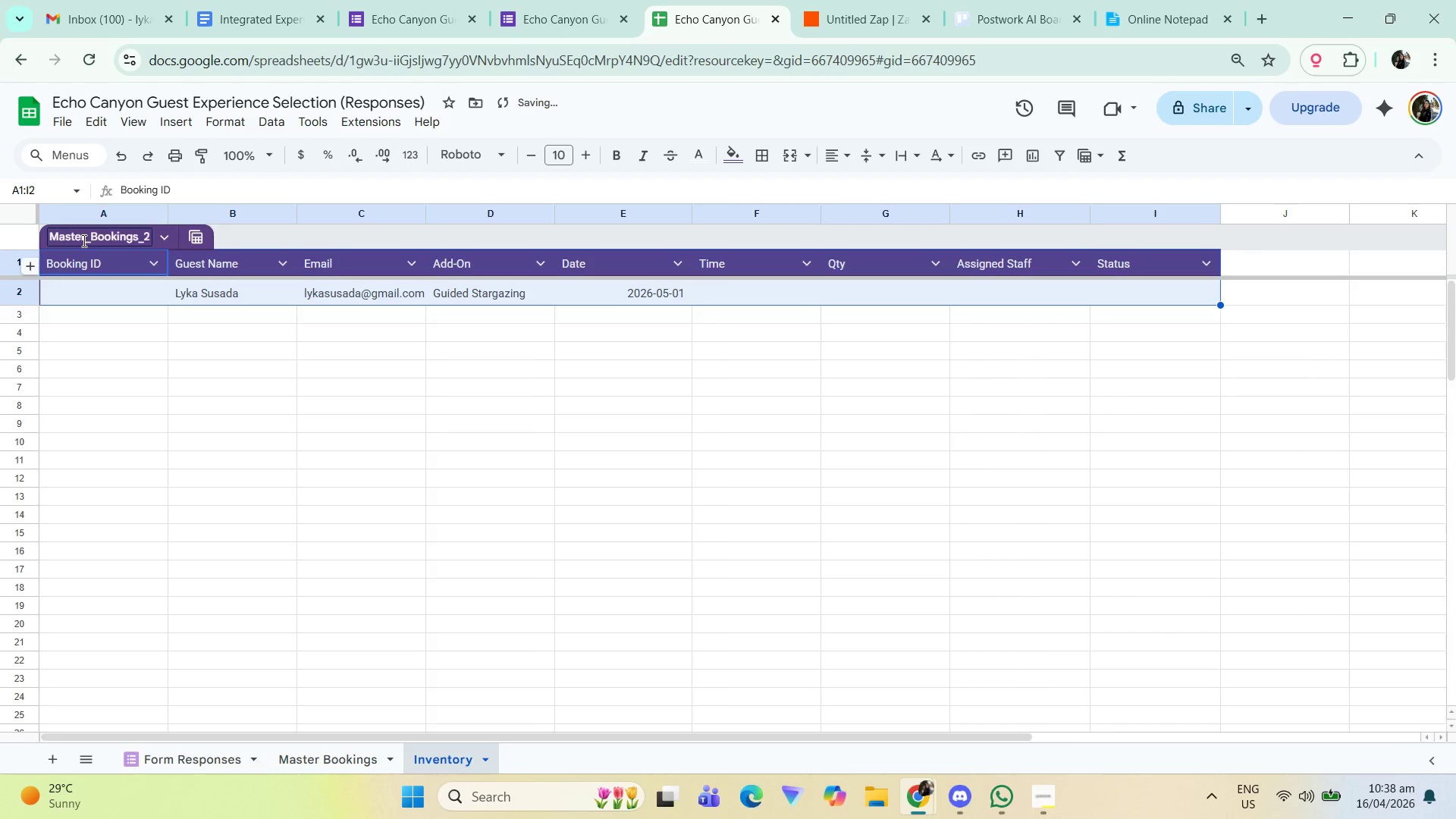 
key(Control+ControlLeft)
 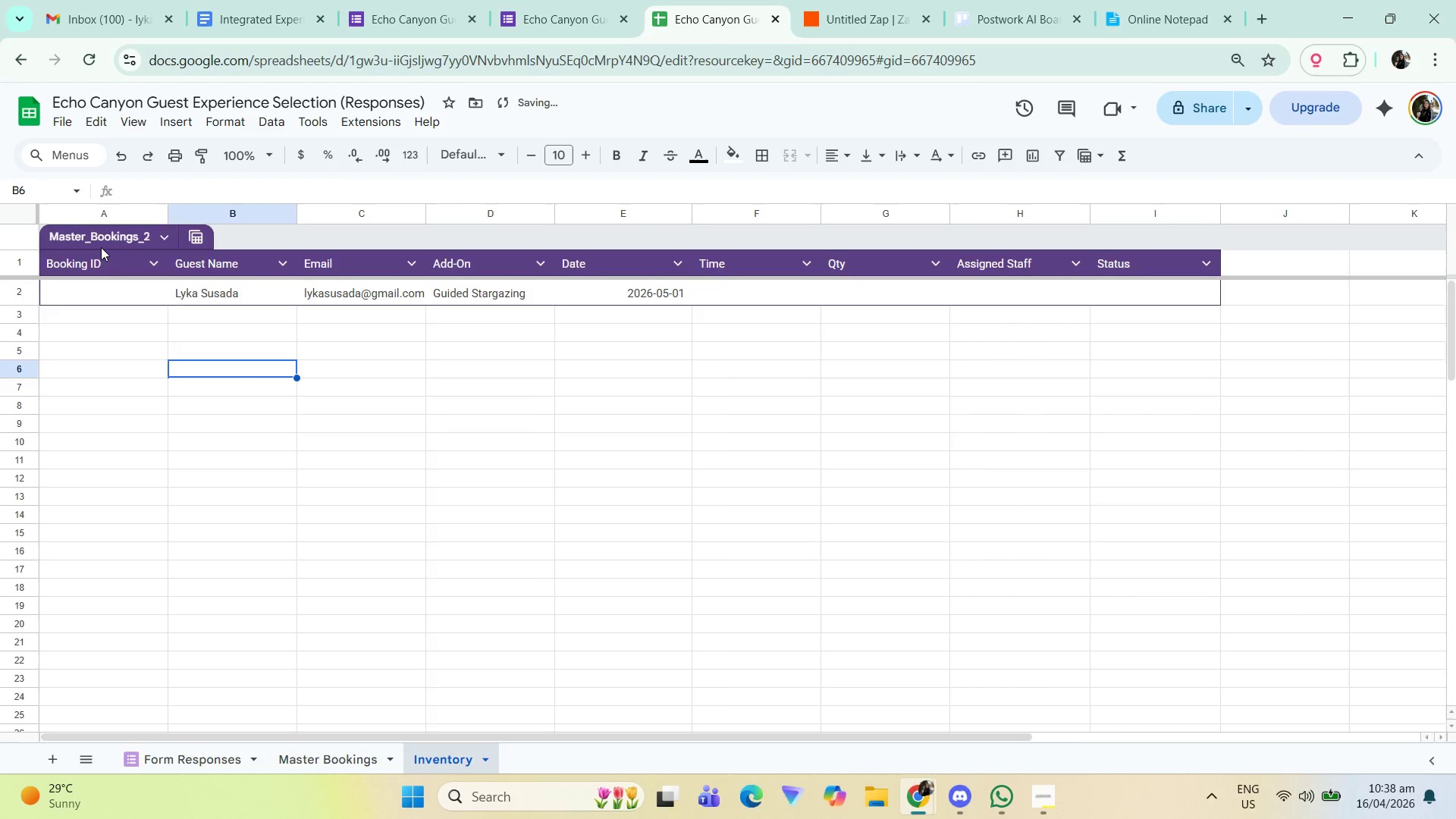 
double_click([105, 232])
 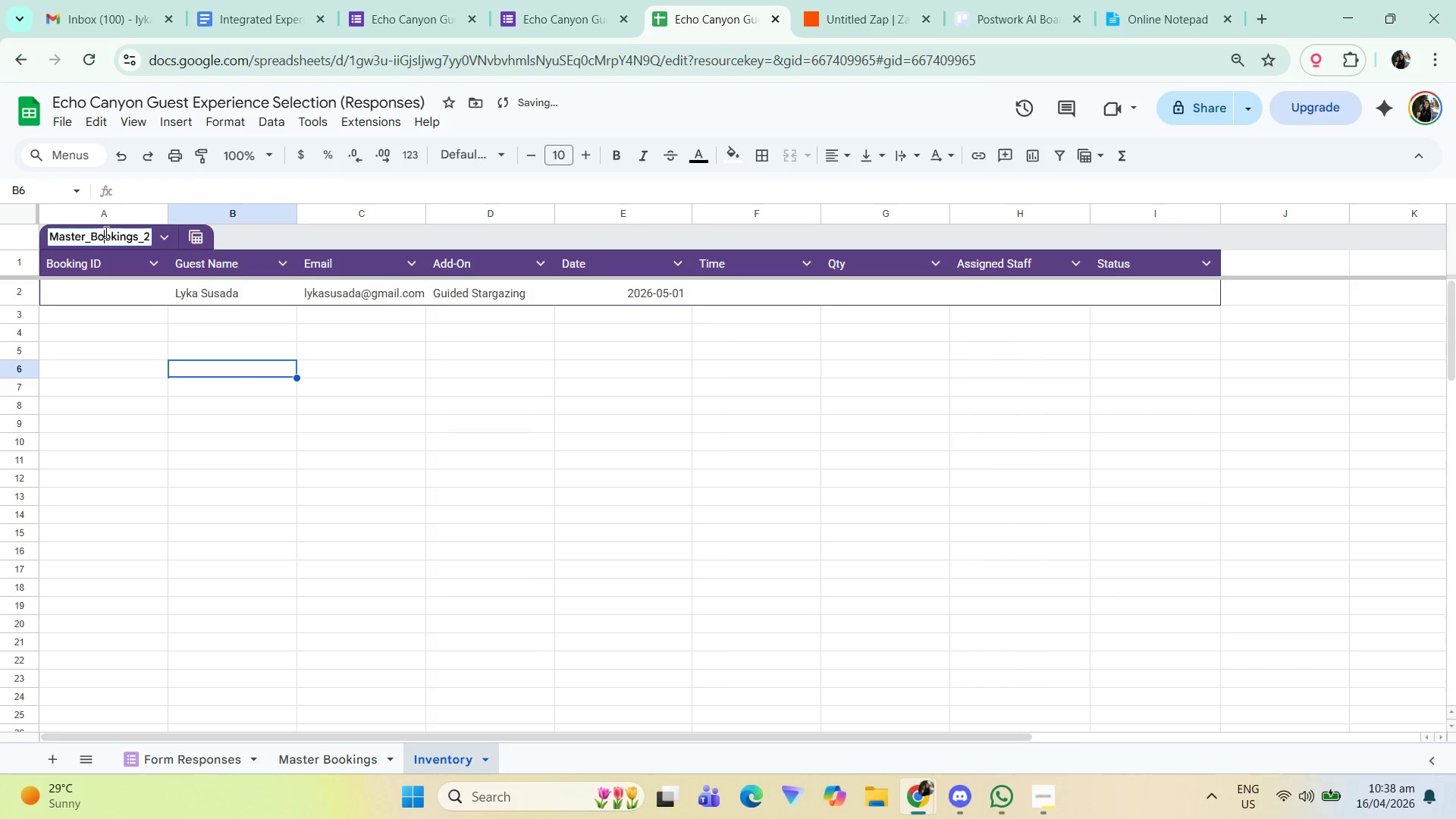 
key(Control+A)
 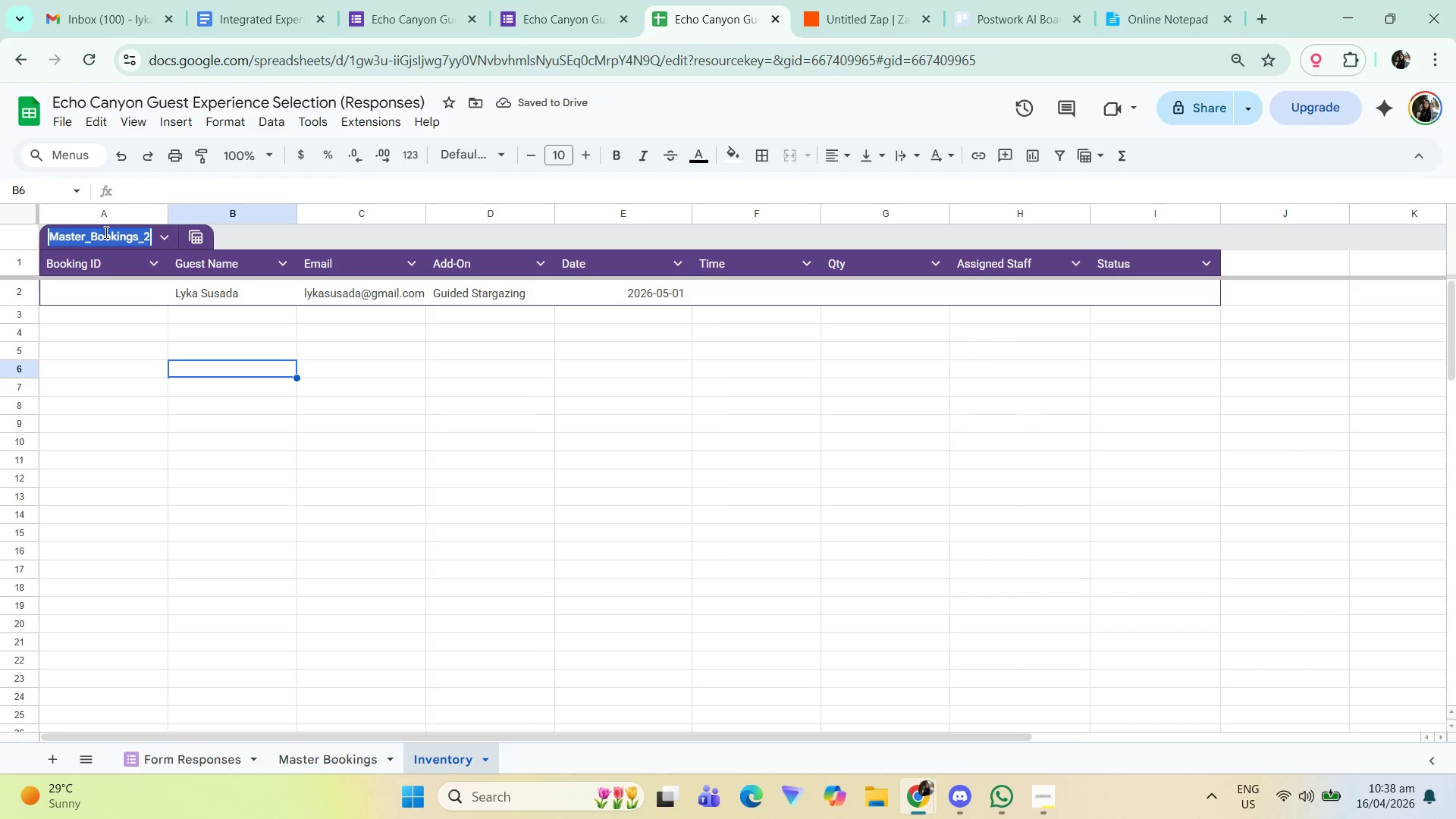 
key(Control+V)
 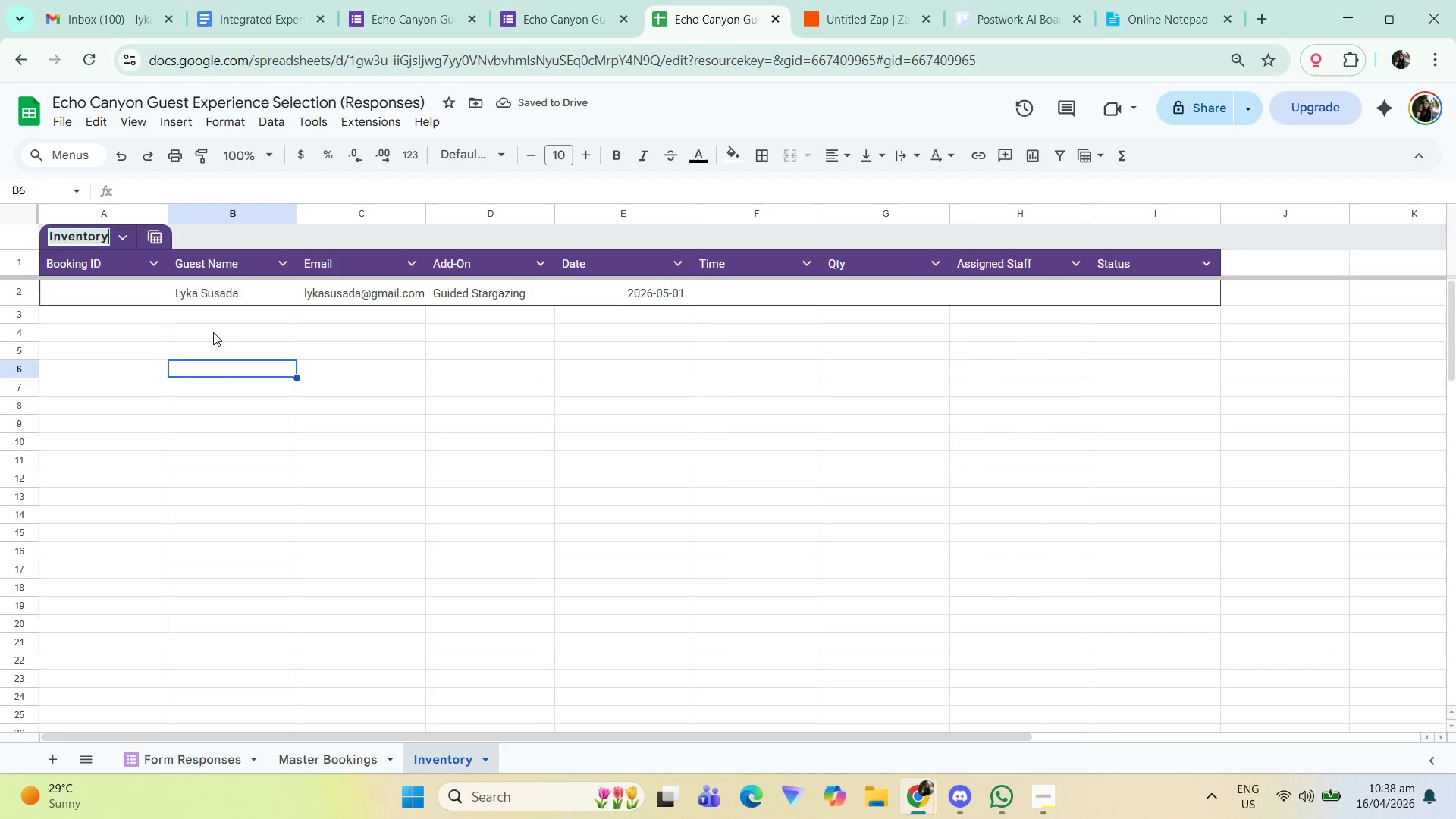 
left_click([231, 388])
 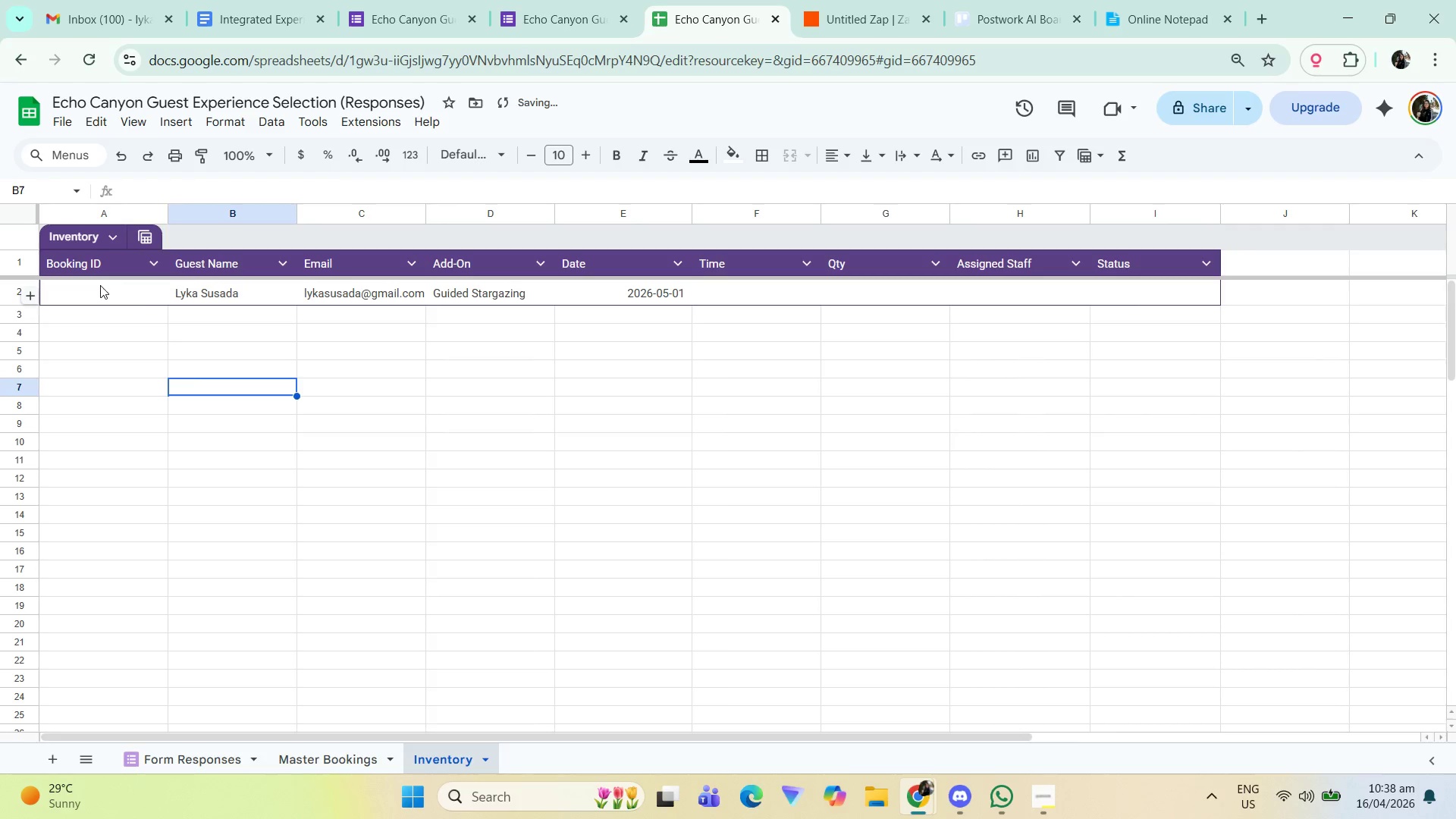 
left_click_drag(start_coordinate=[106, 290], to_coordinate=[1135, 293])
 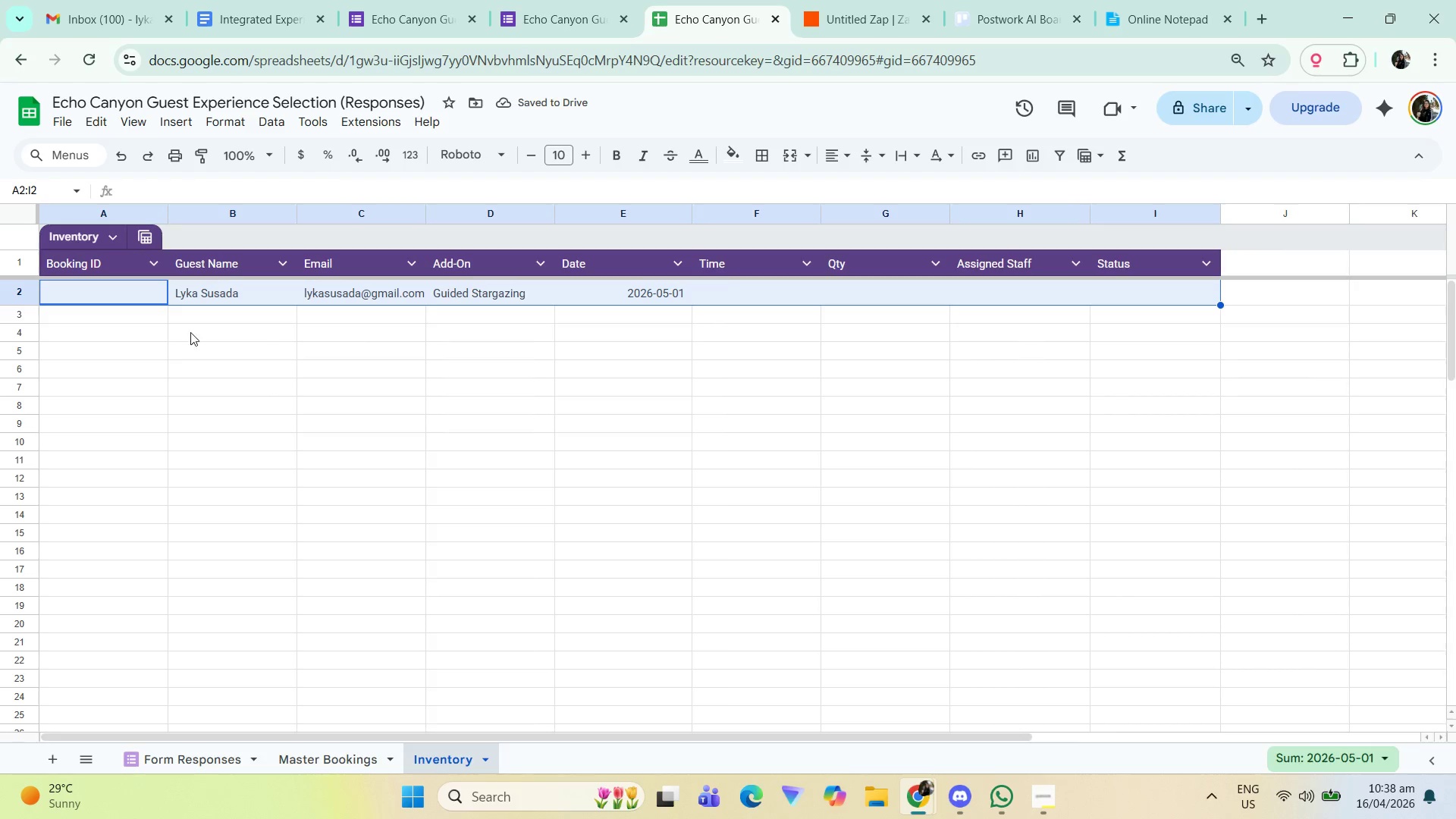 
left_click([22, 293])
 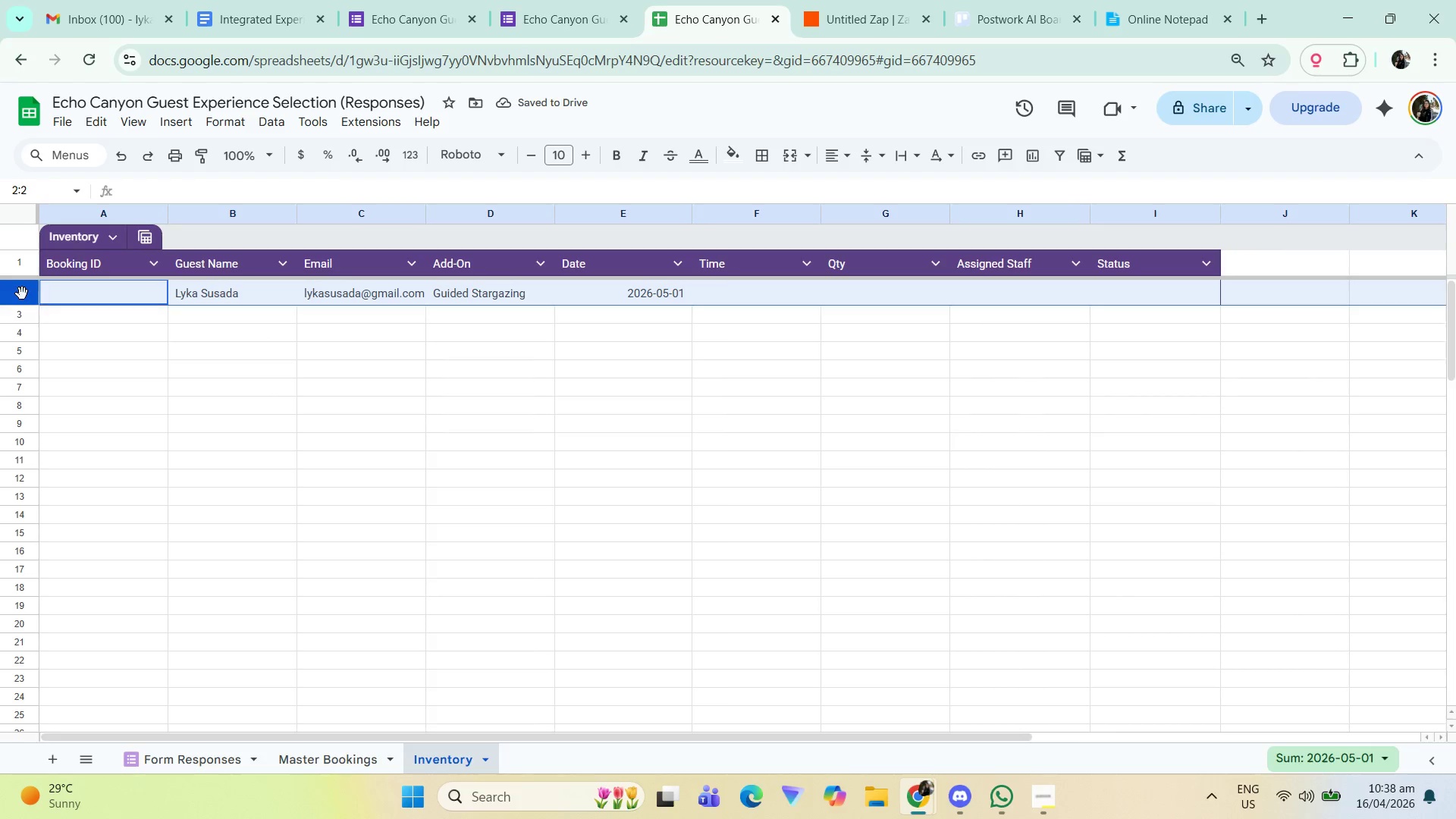 
right_click([22, 294])
 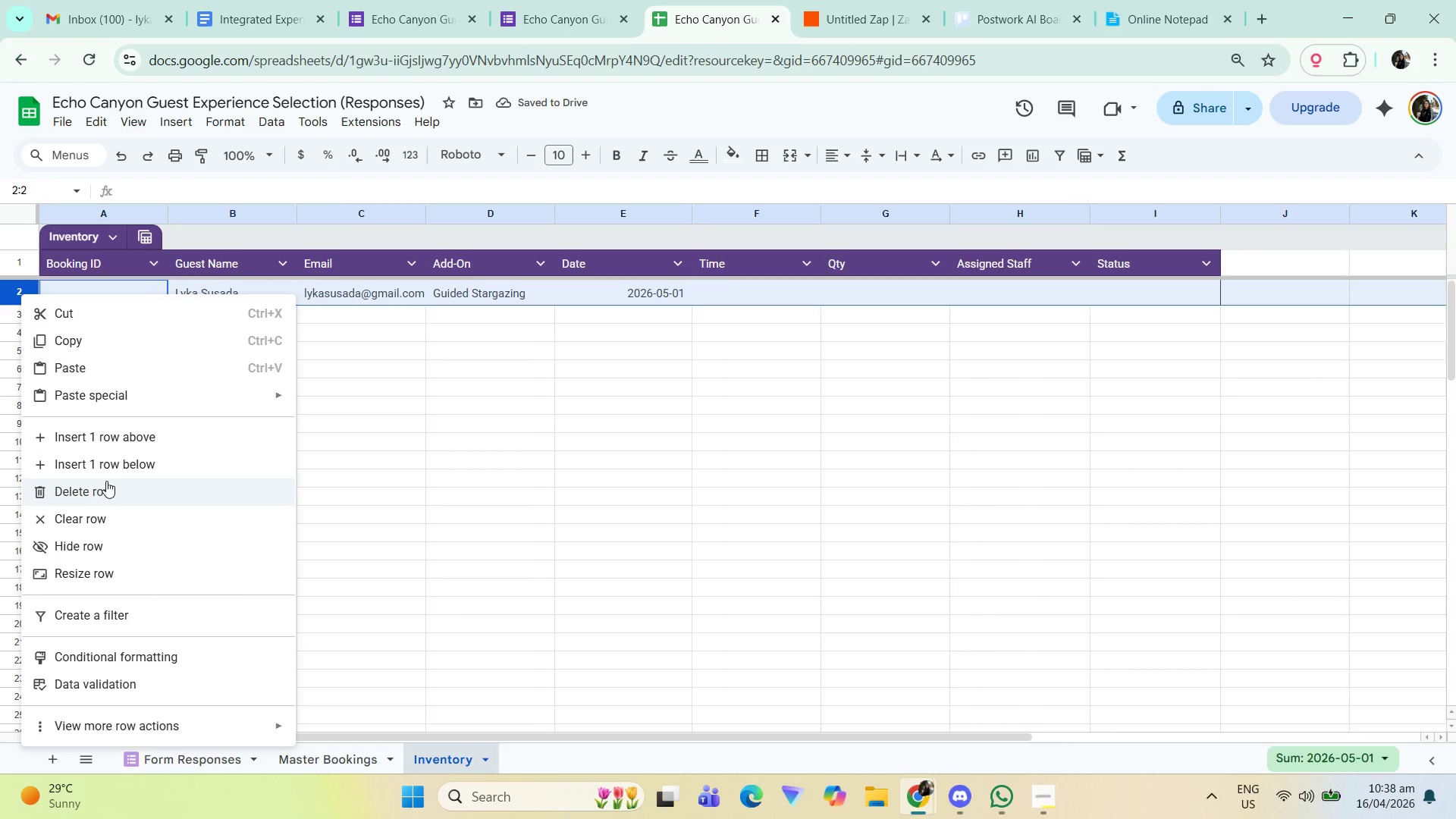 
left_click([114, 500])
 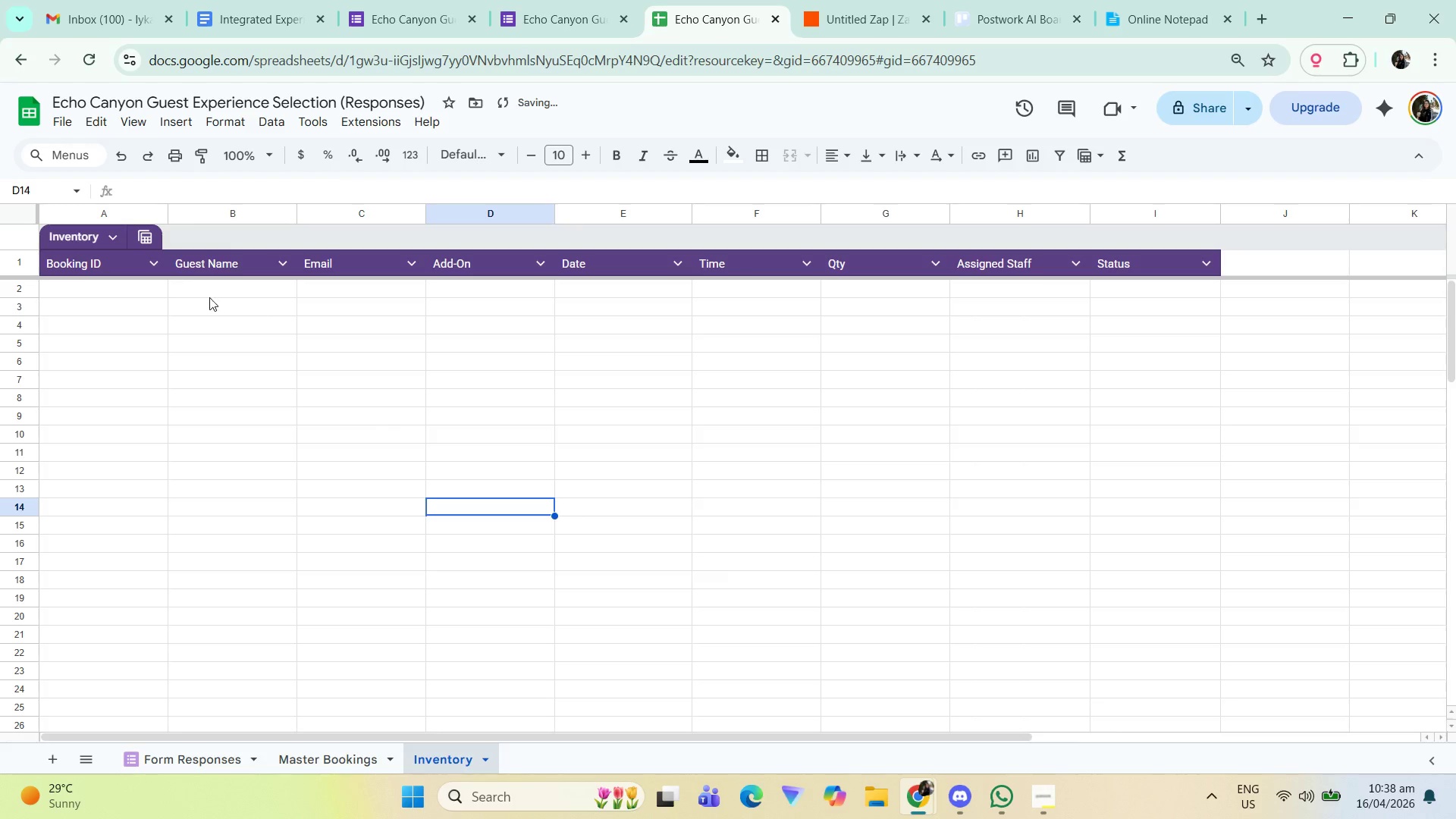 
double_click([91, 268])
 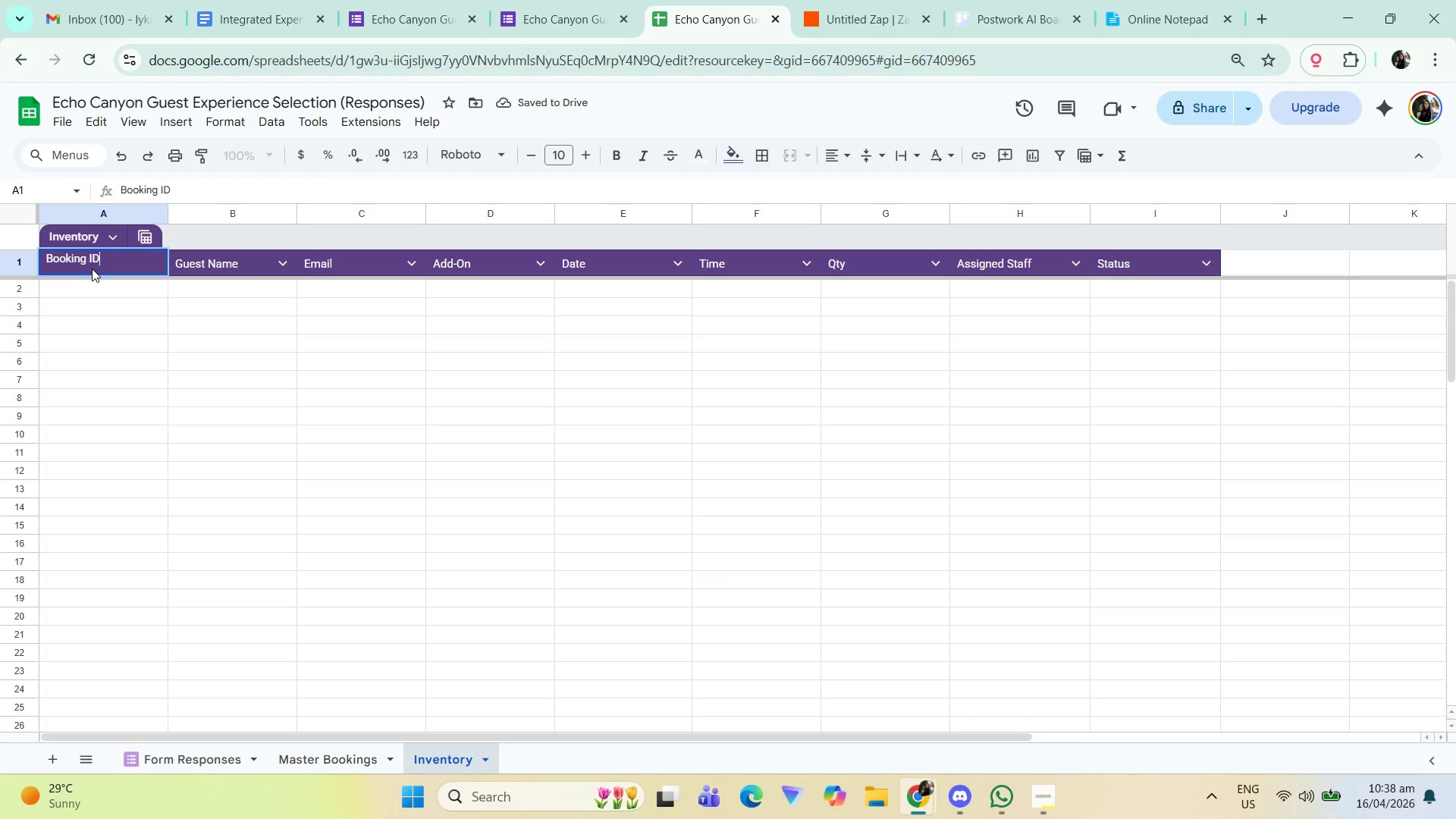 
key(Control+ControlLeft)
 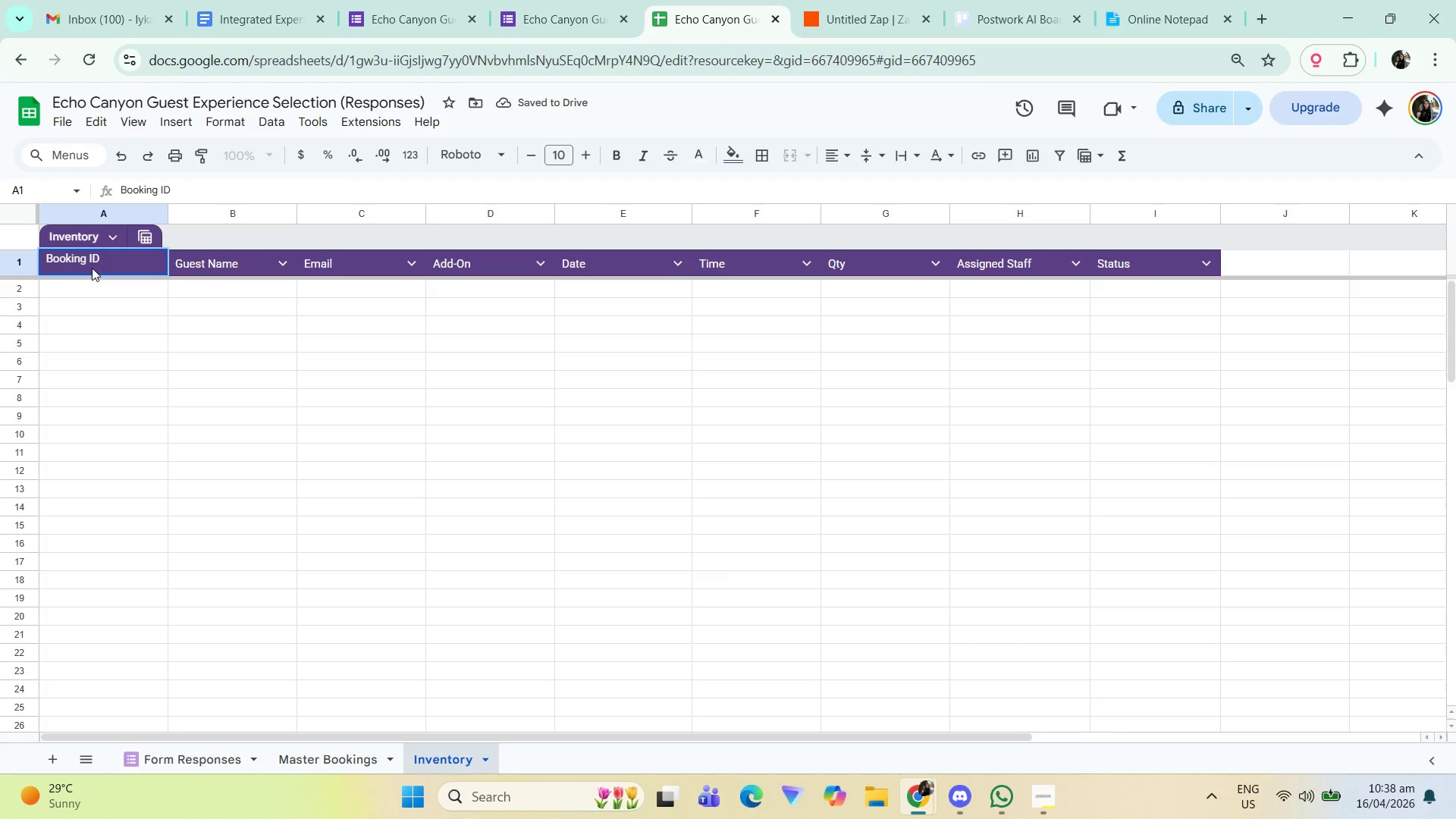 
key(Control+A)
 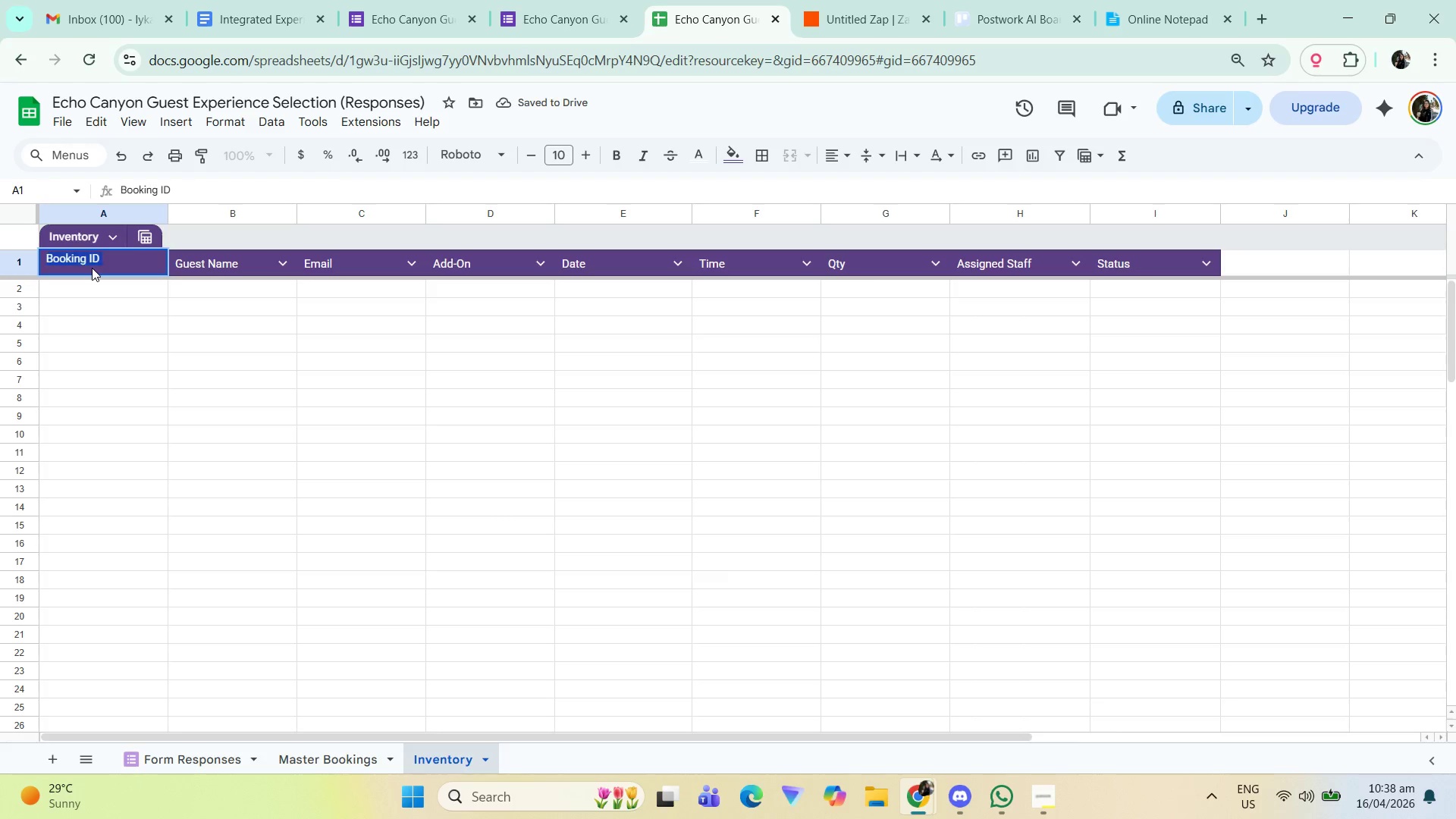 
type(Item)
key(Tab)
type(Total)
key(Tab)
type(Reserved)
key(Tab)
type(Avau)
key(Backspace)
type(ilable)
 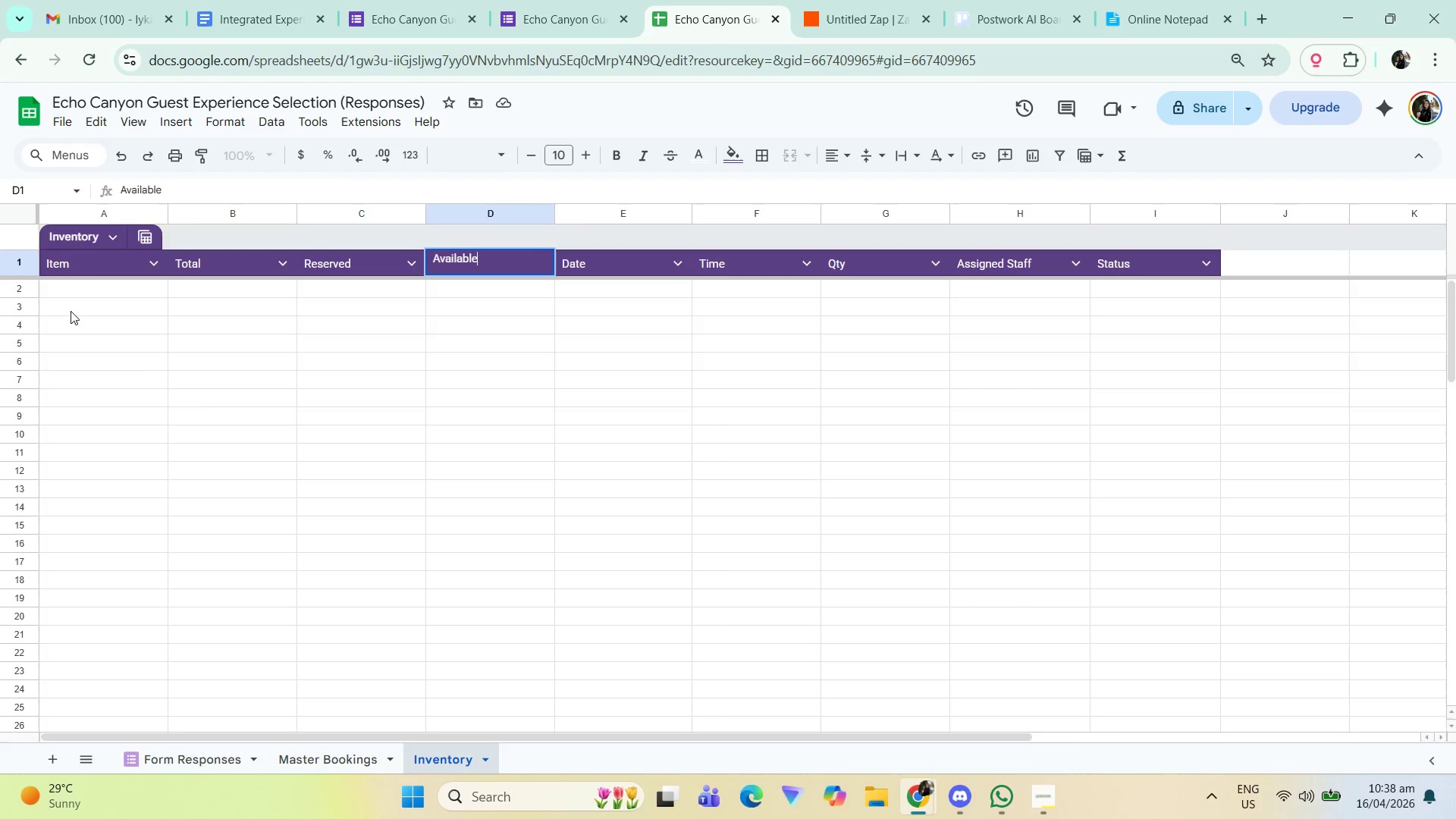 
left_click([302, 393])
 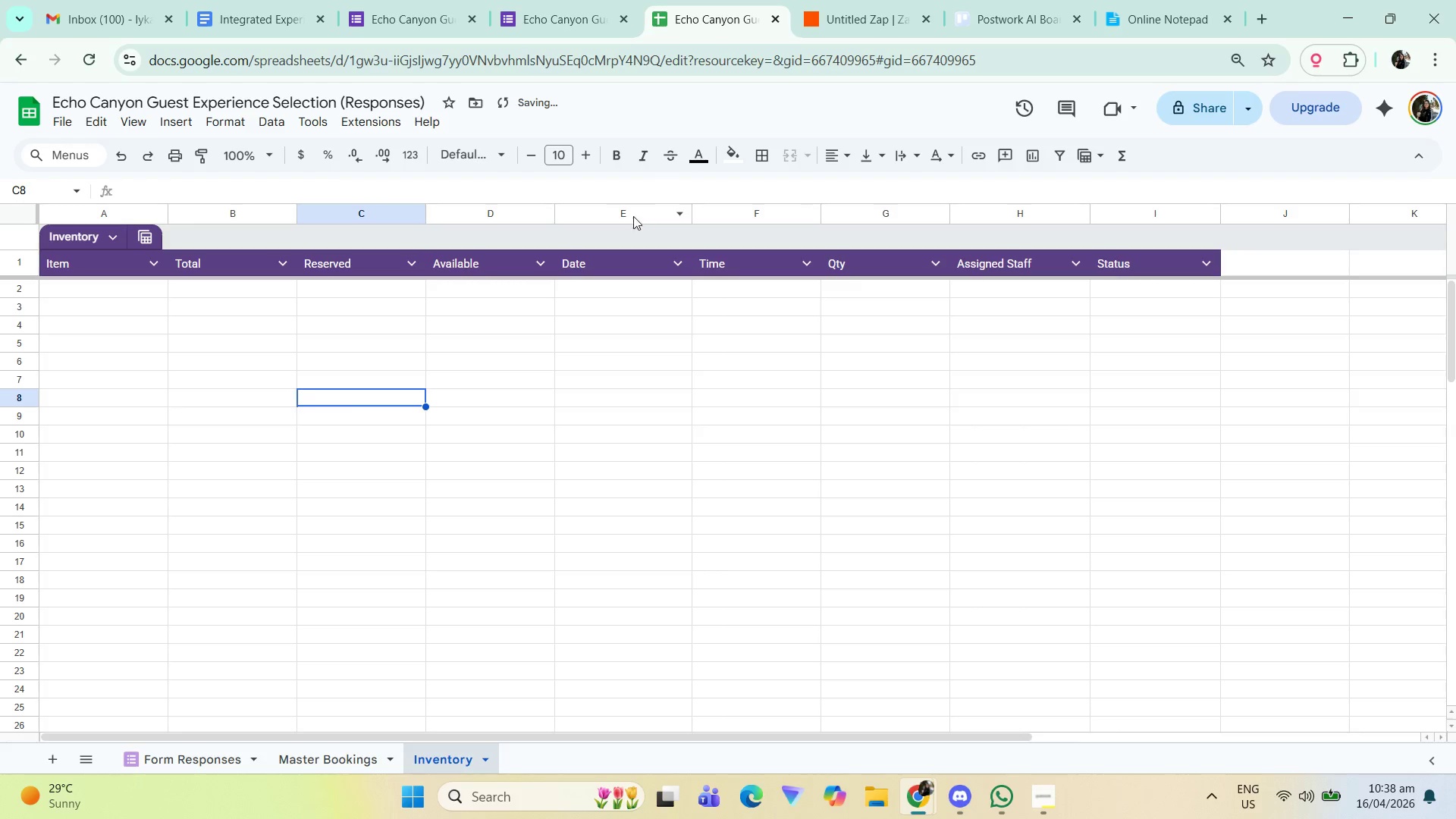 
left_click_drag(start_coordinate=[627, 215], to_coordinate=[1170, 202])
 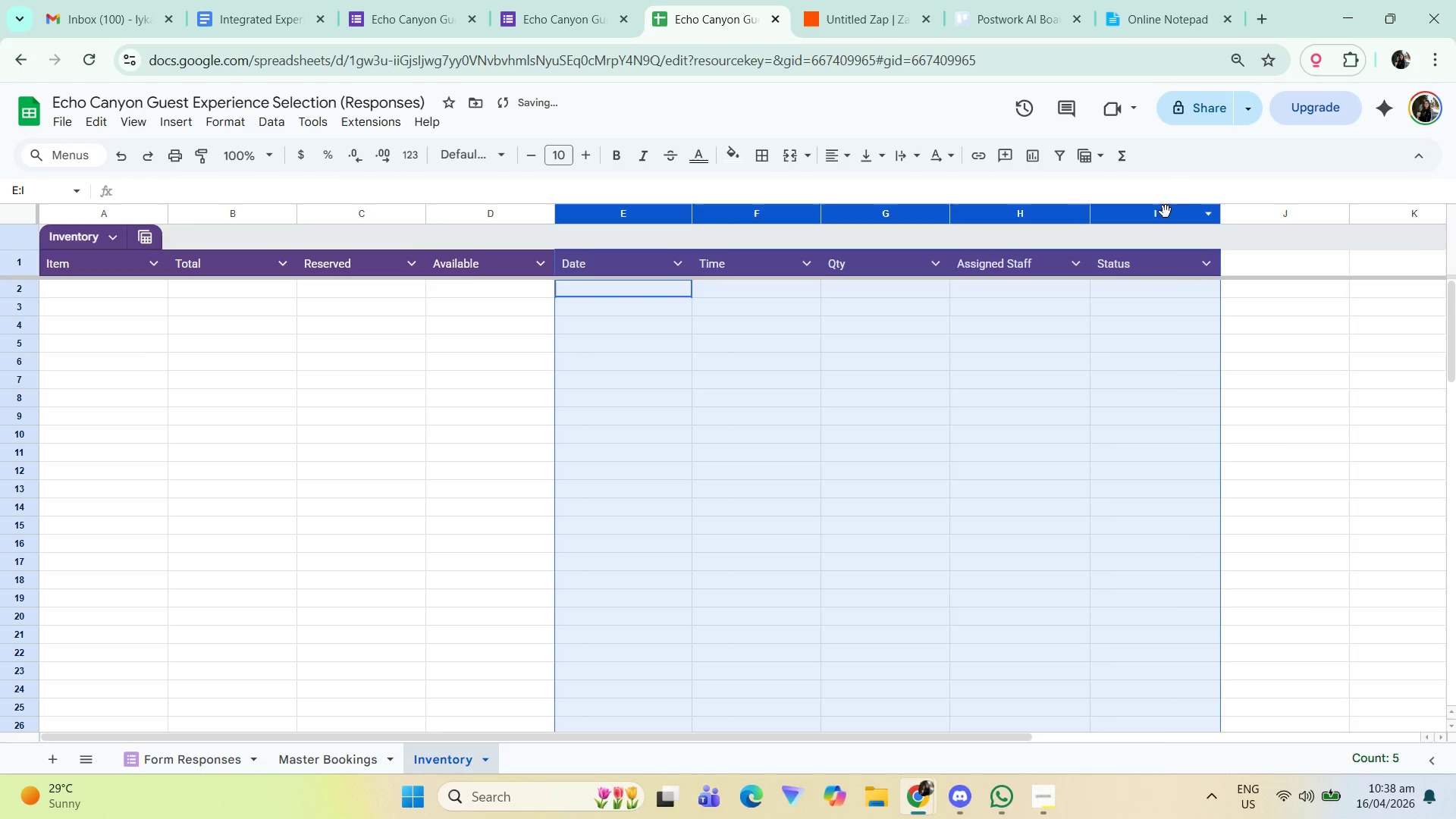 
right_click([1166, 212])
 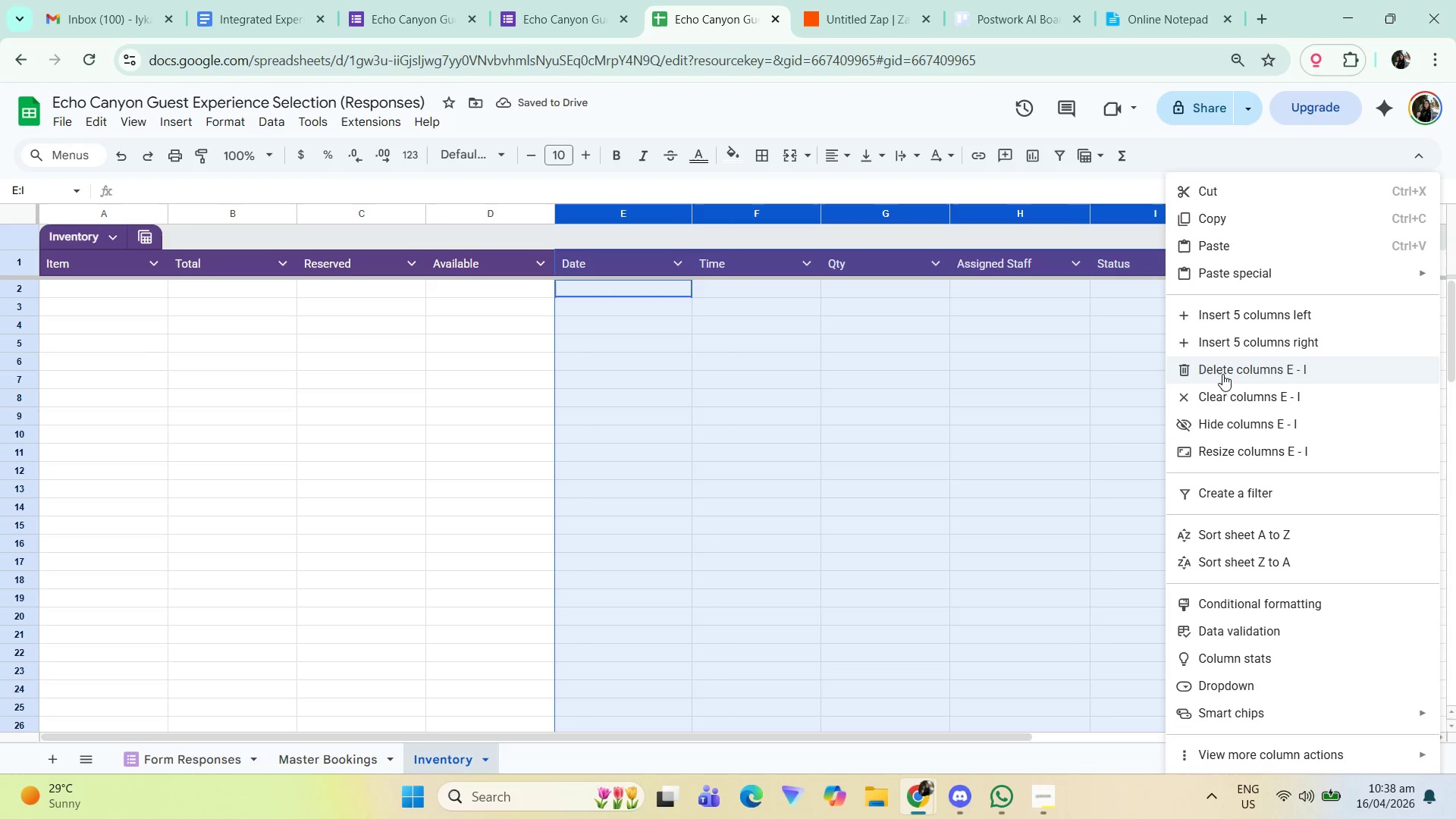 
double_click([938, 558])
 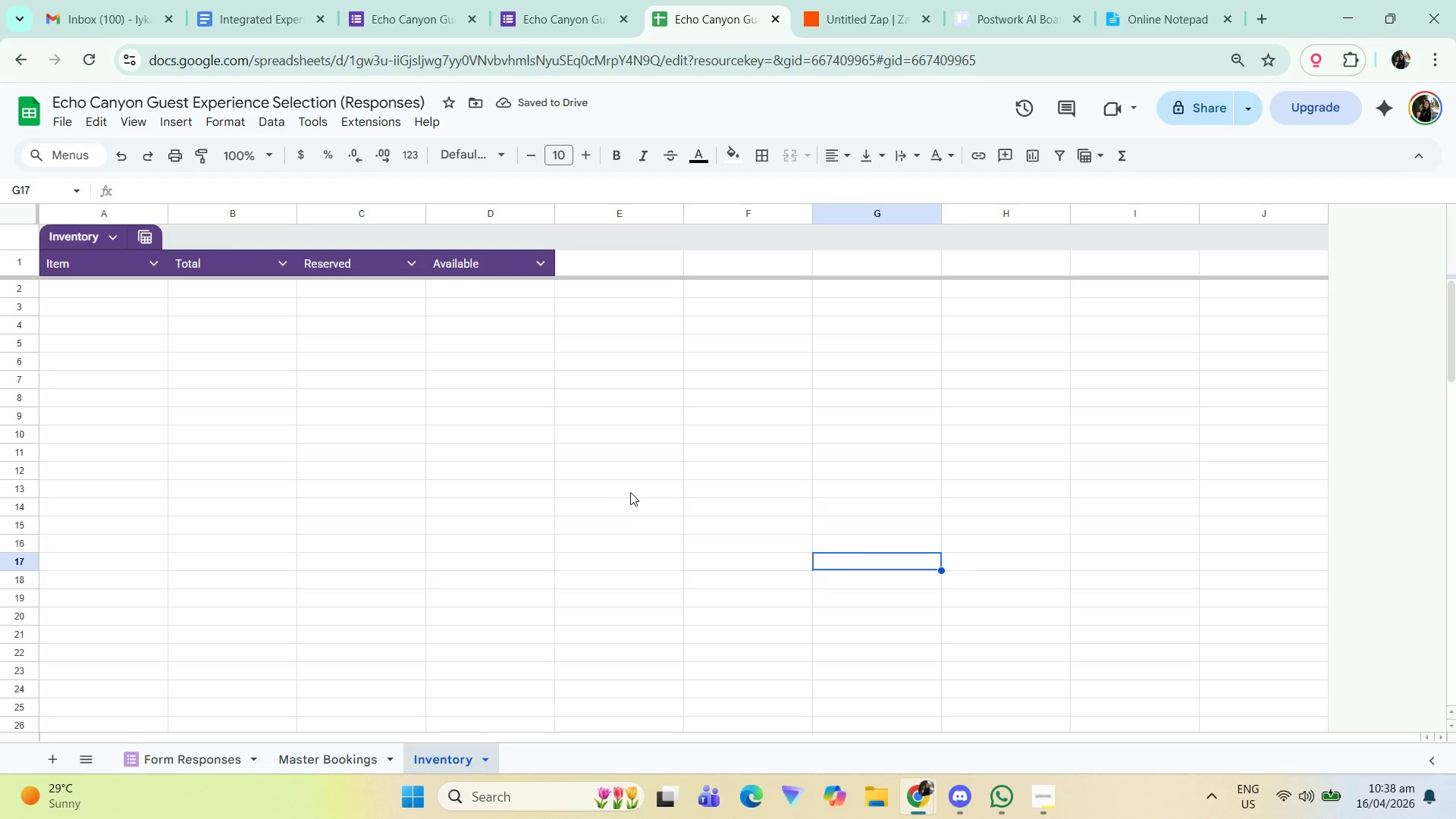 
scroll: coordinate [396, 445], scroll_direction: up, amount: 2.0
 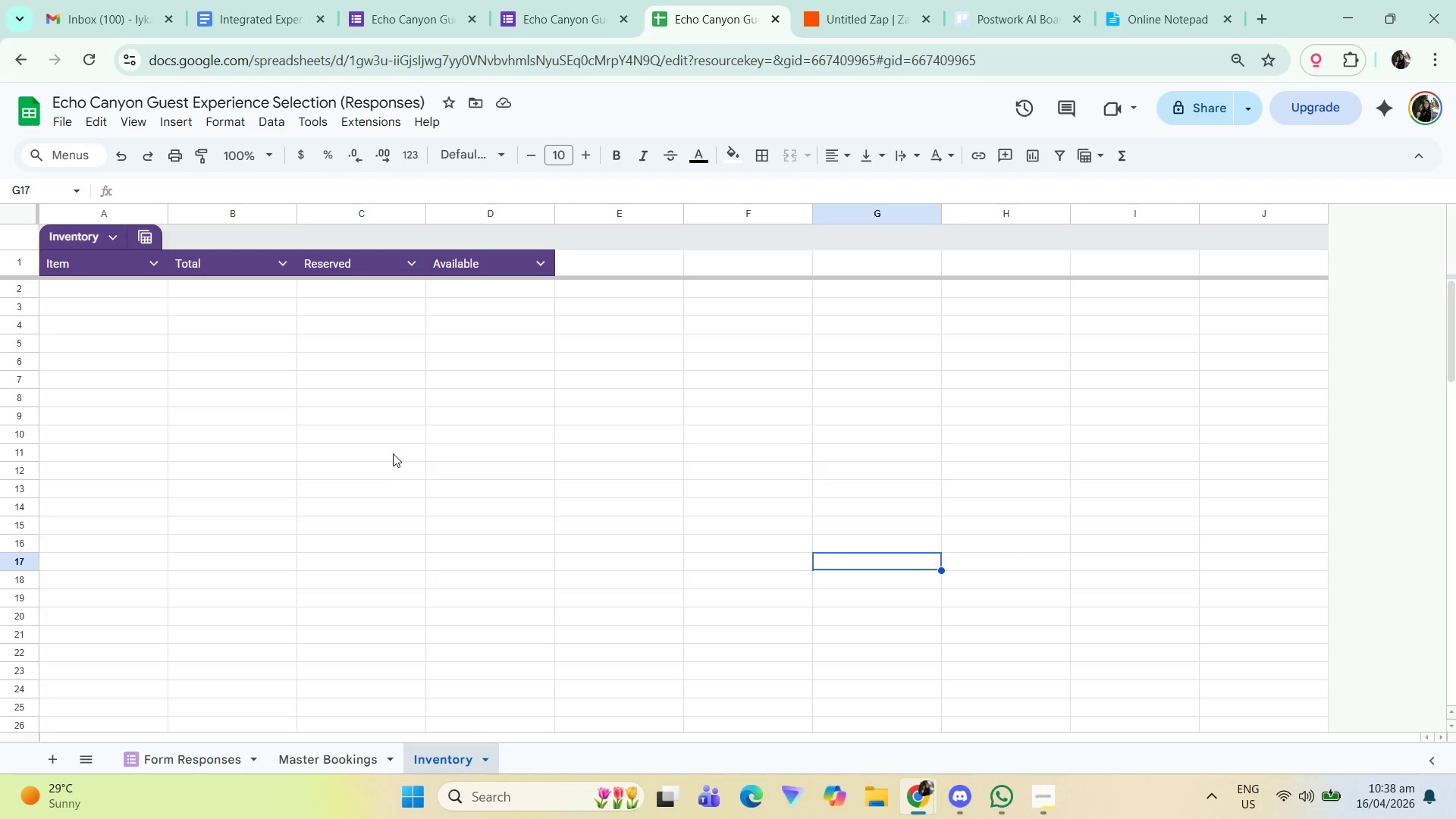 
right_click([442, 751])
 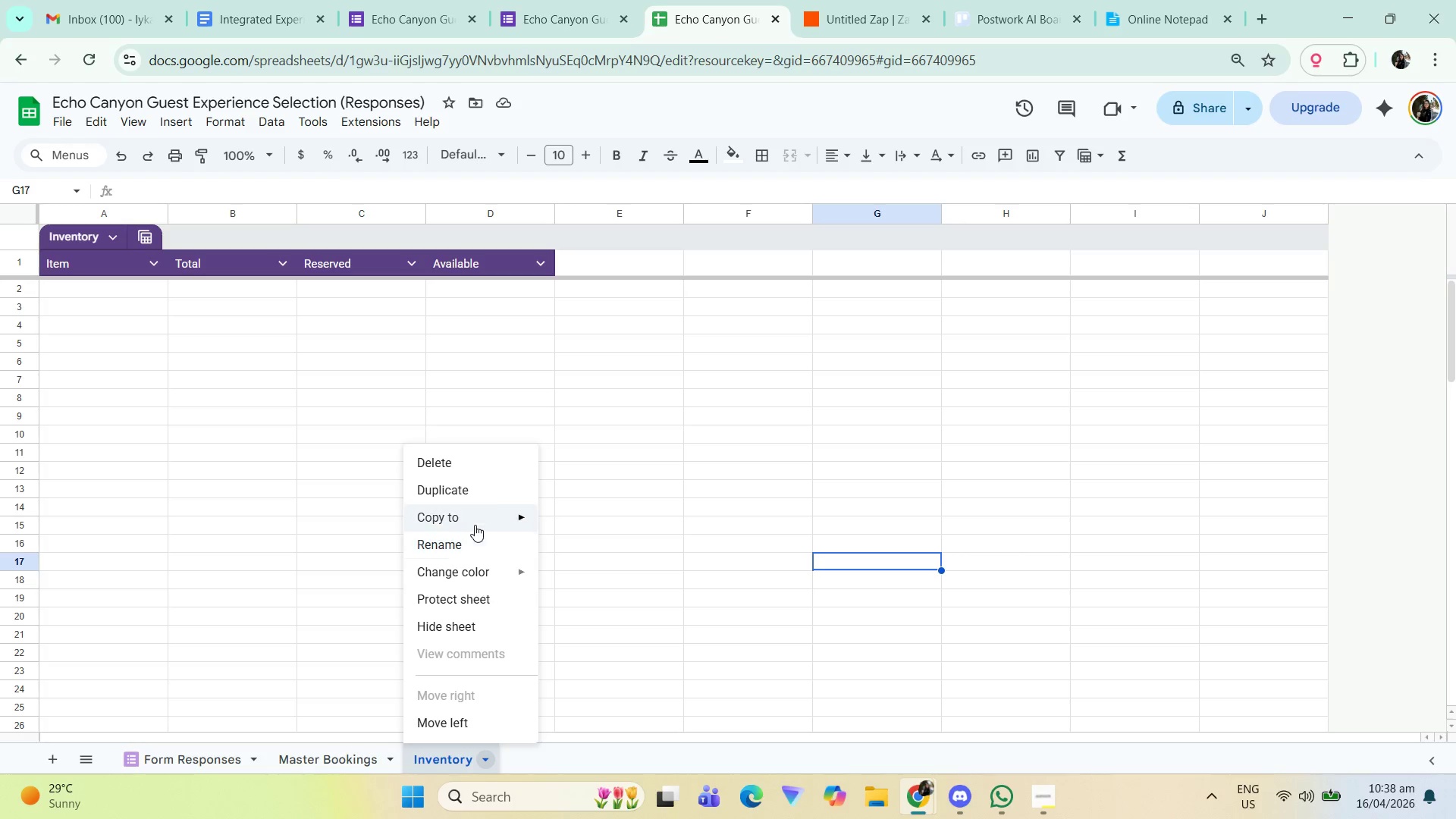 
left_click([470, 500])
 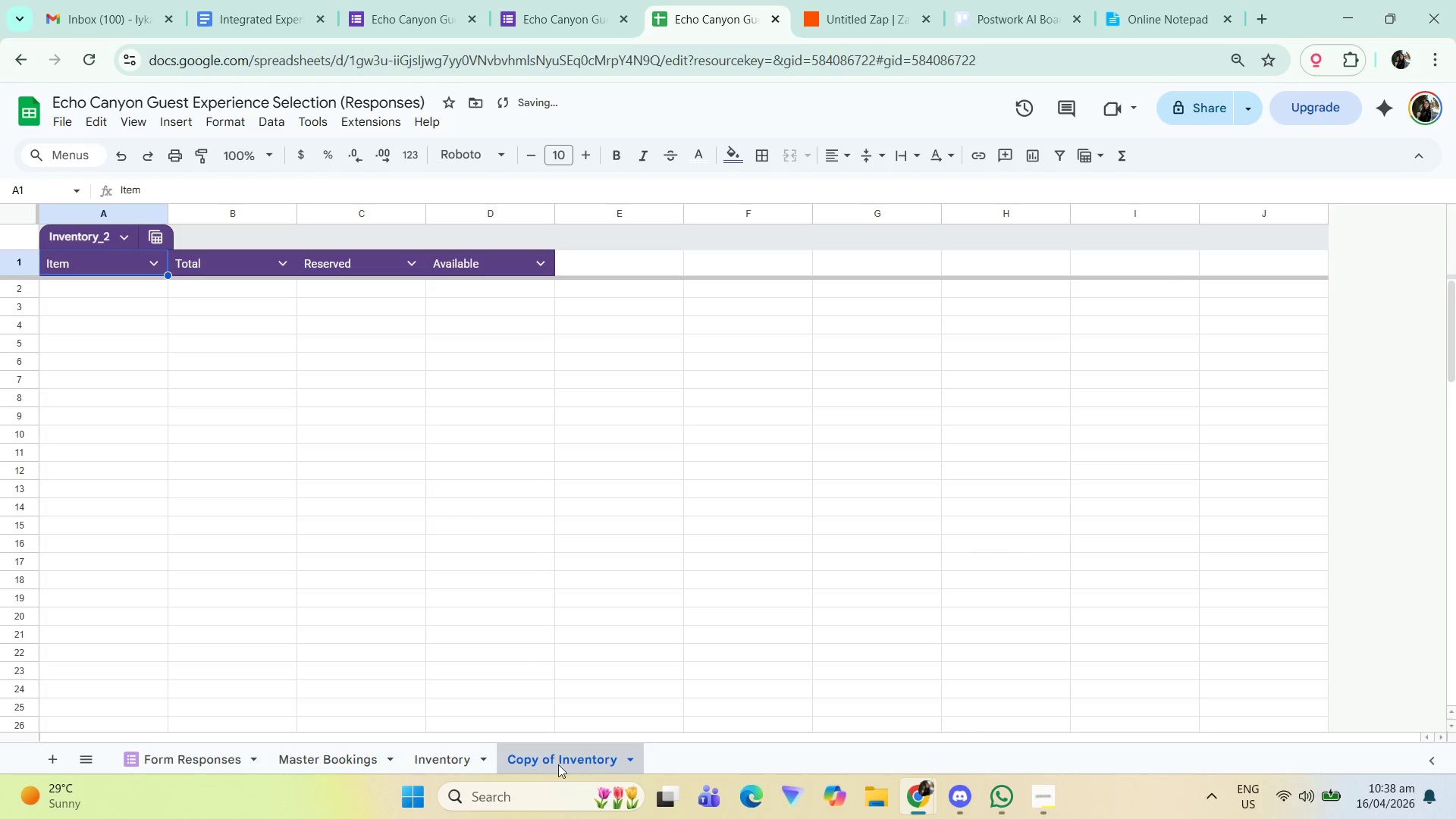 
double_click([558, 767])
 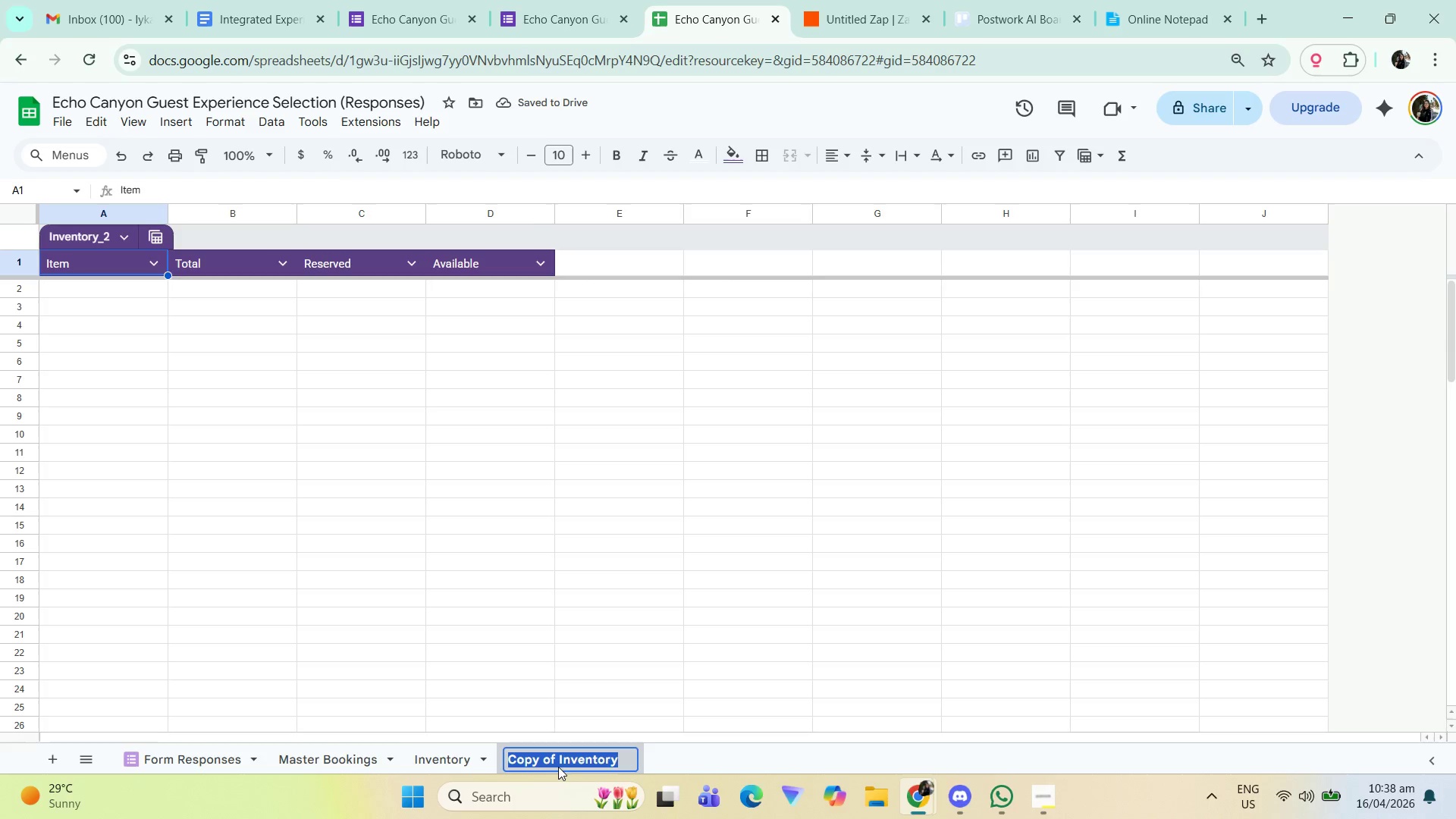 
type(Guest Loyalty)
 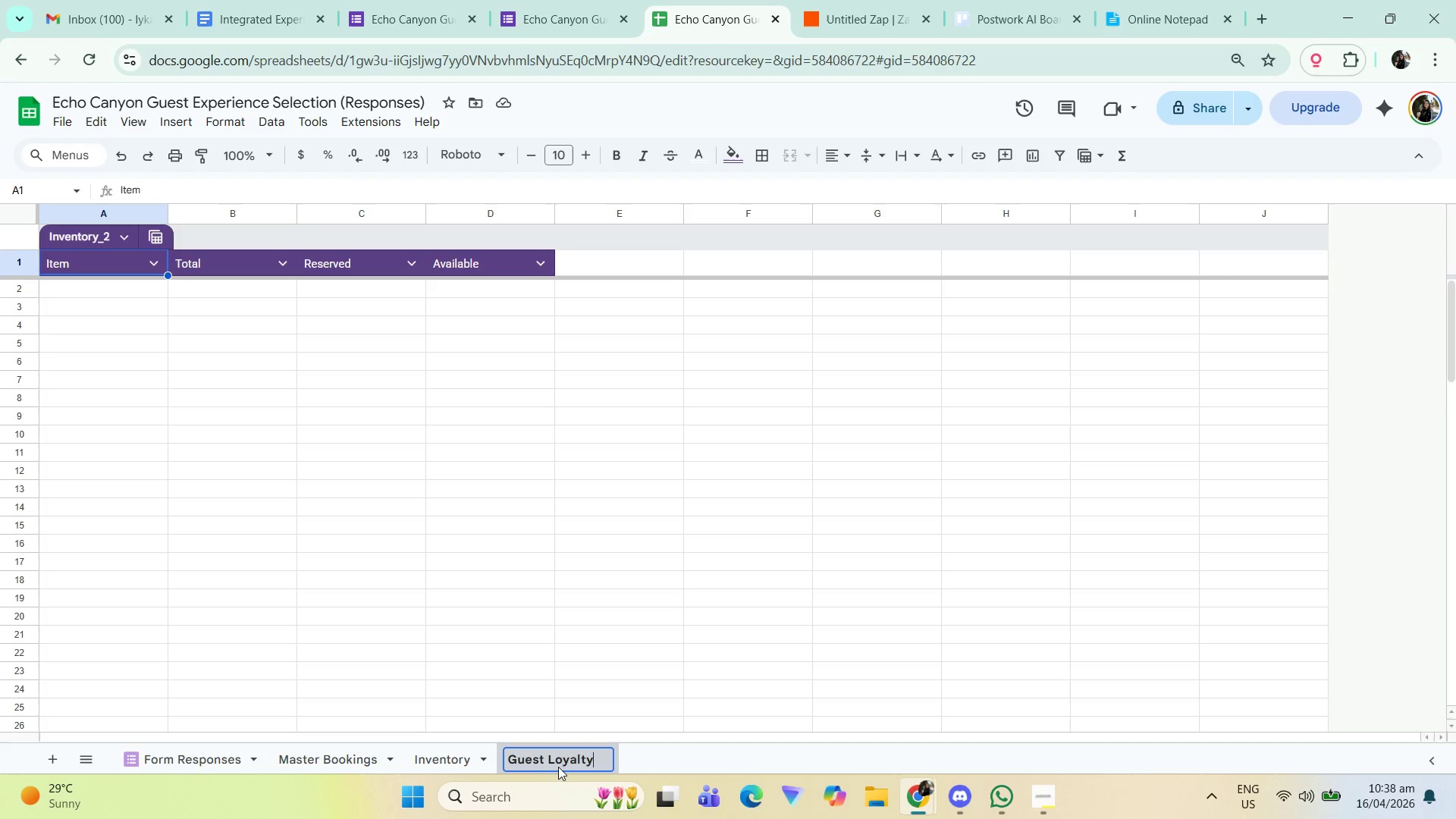 
key(Control+ControlLeft)
 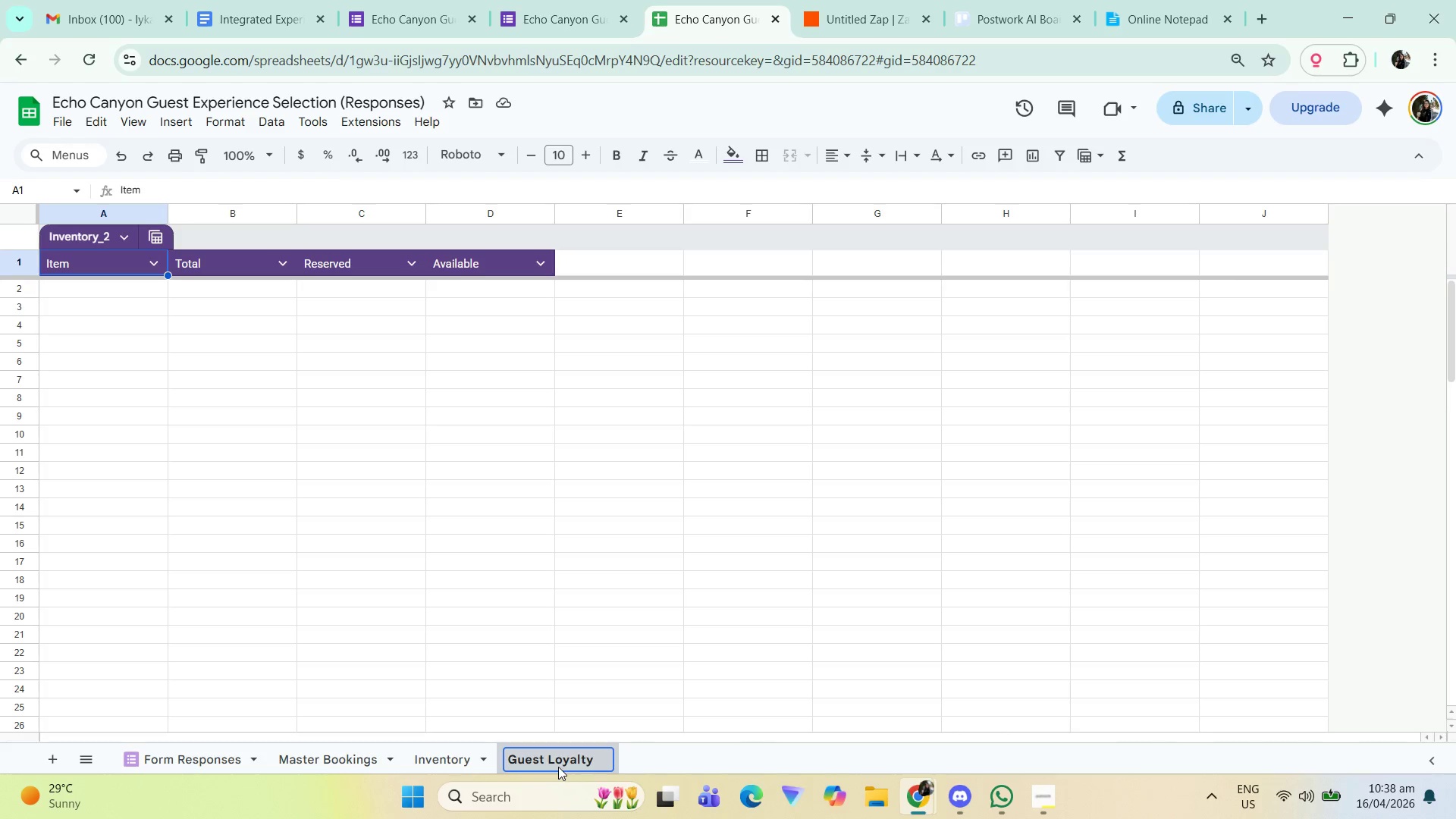 
key(Control+A)
 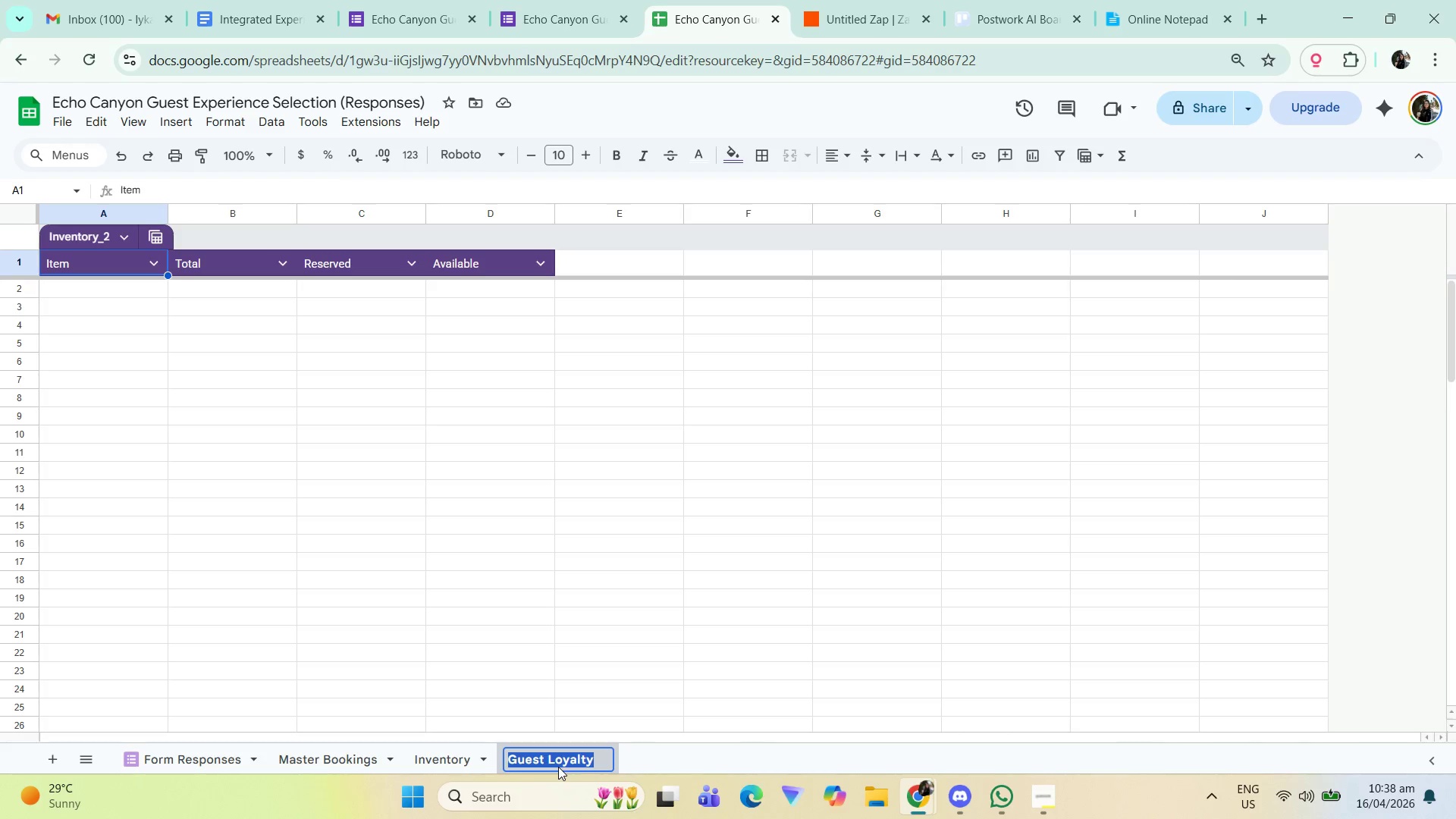 
key(Control+C)
 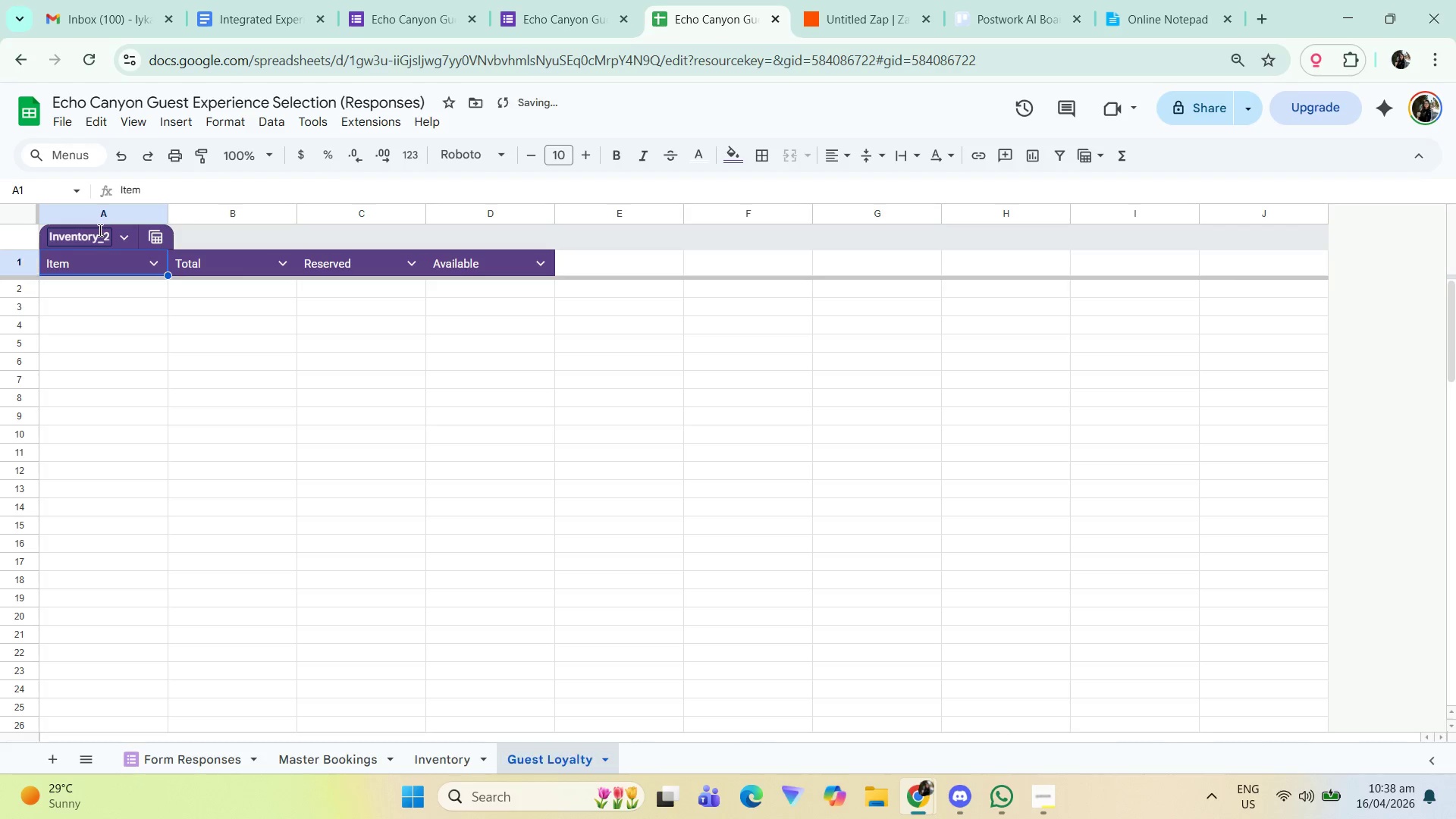 
double_click([96, 234])
 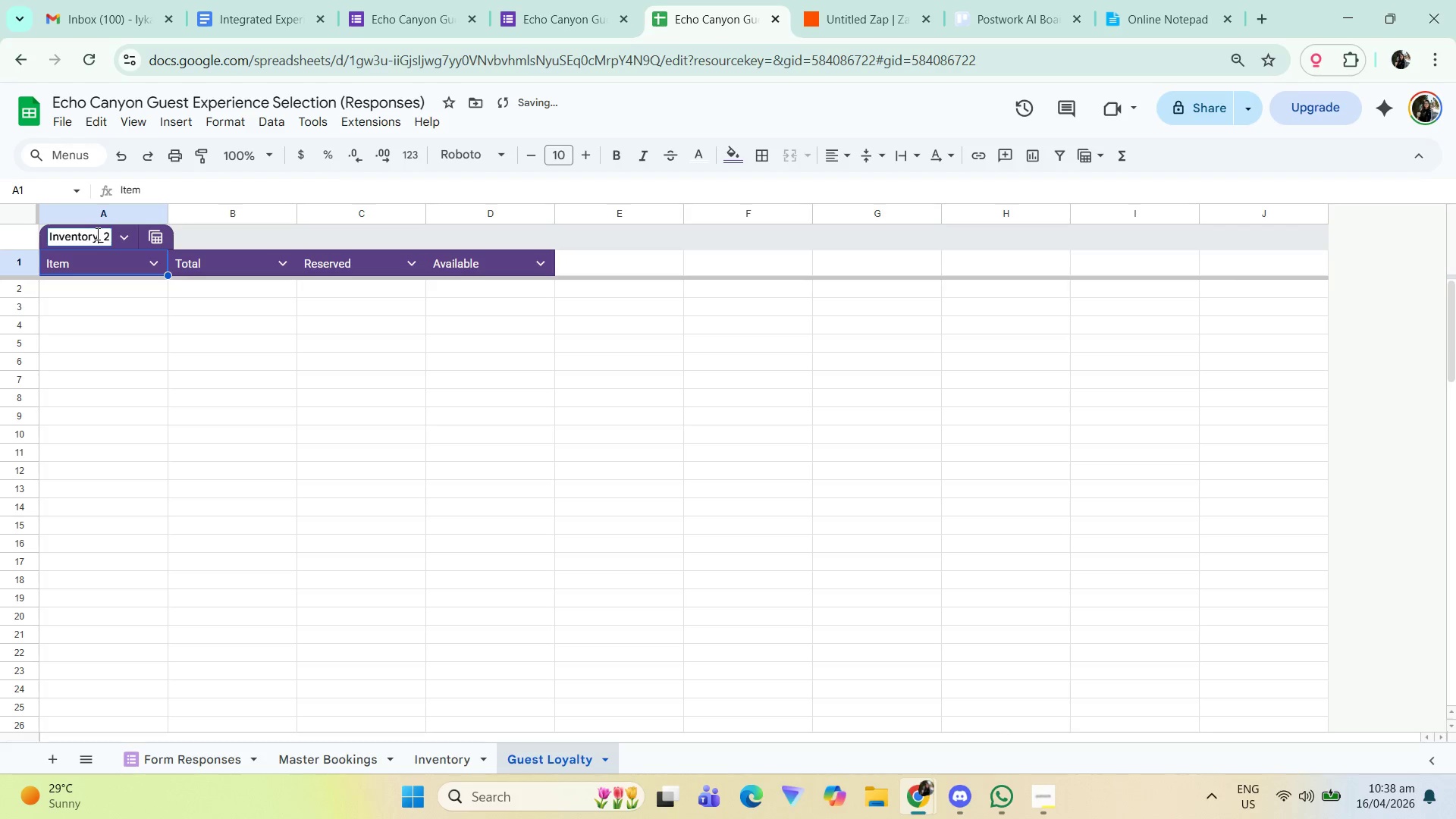 
key(Control+A)
 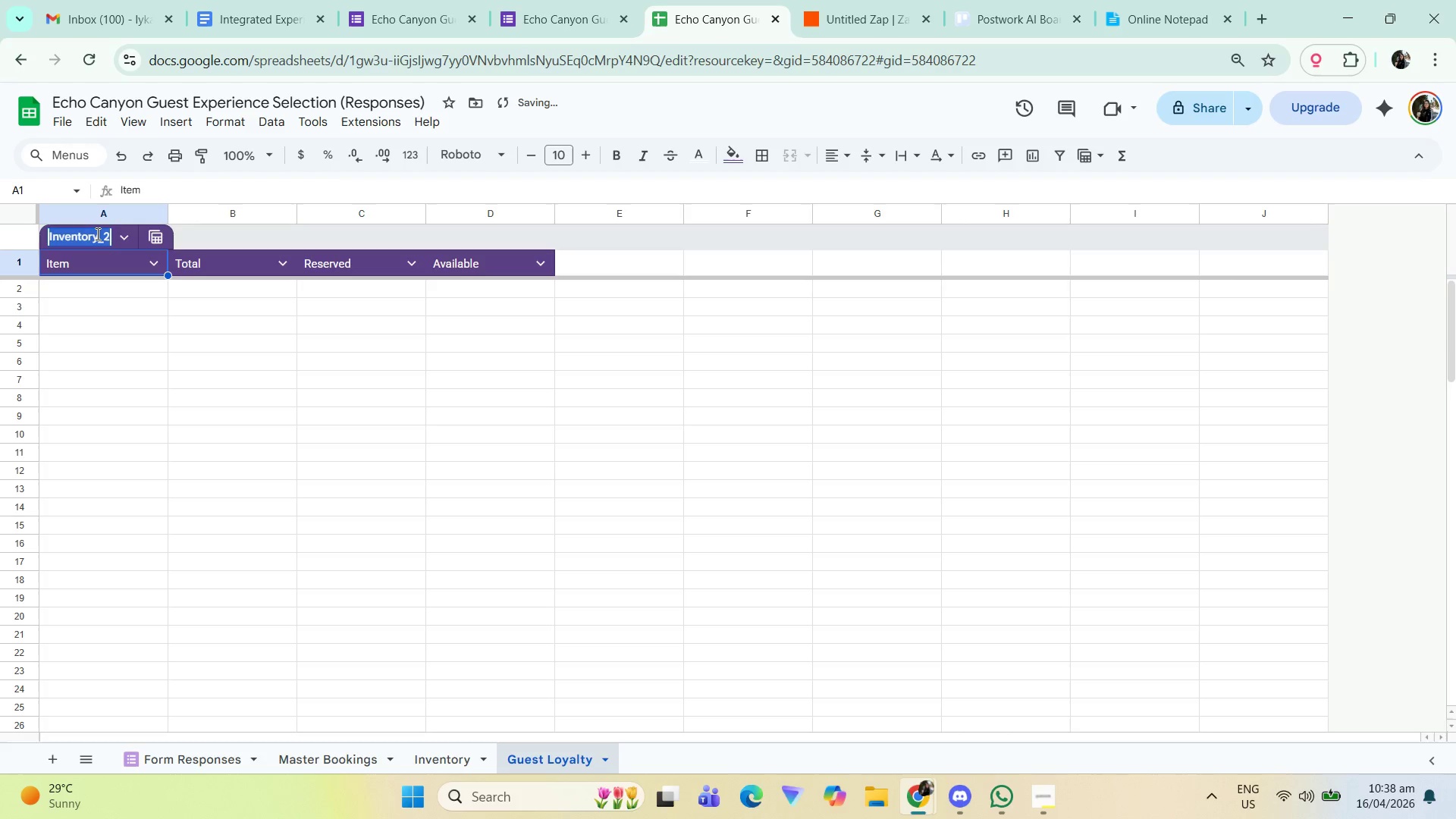 
key(Control+V)
 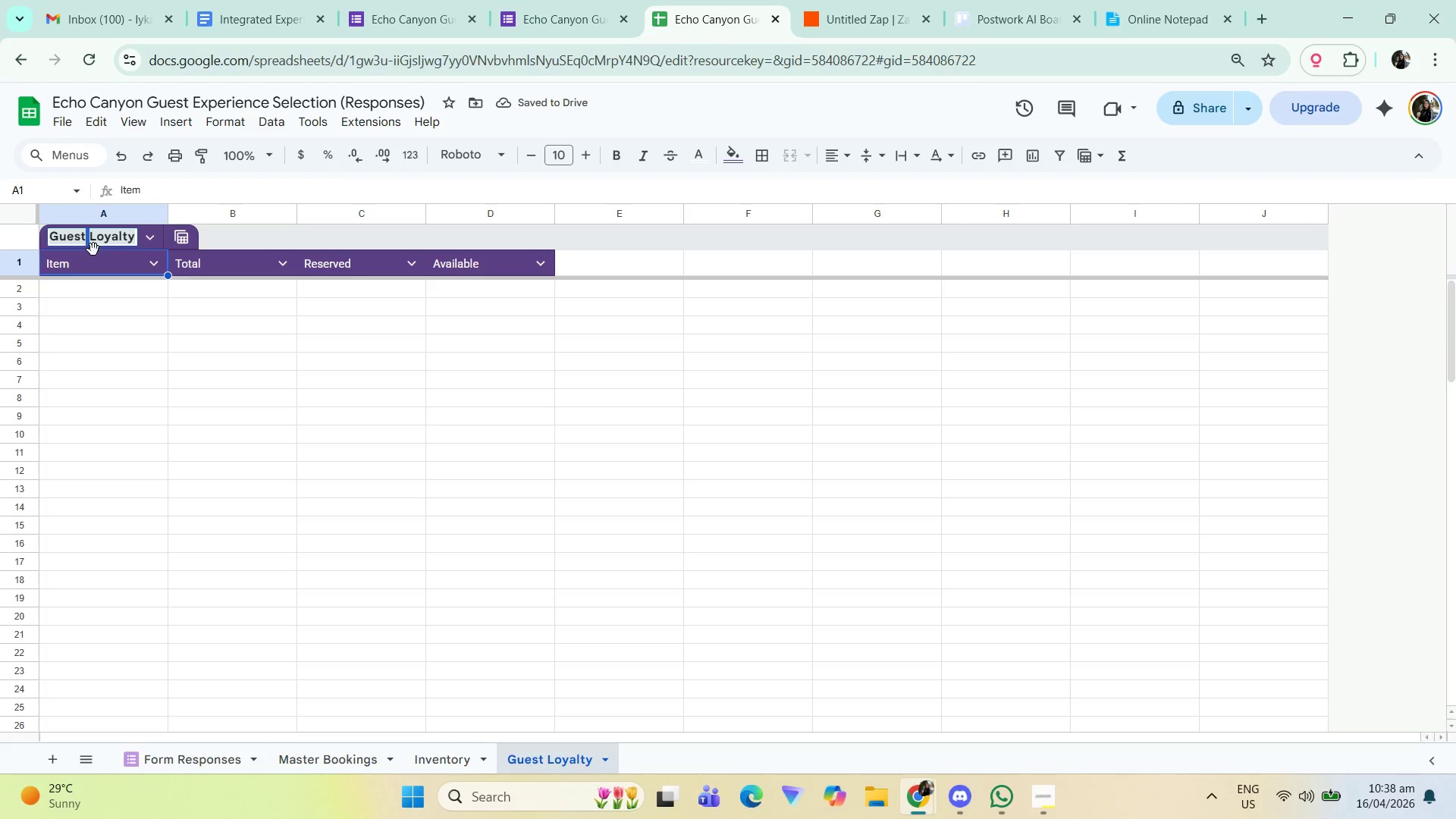 
key(Shift+ShiftLeft)
 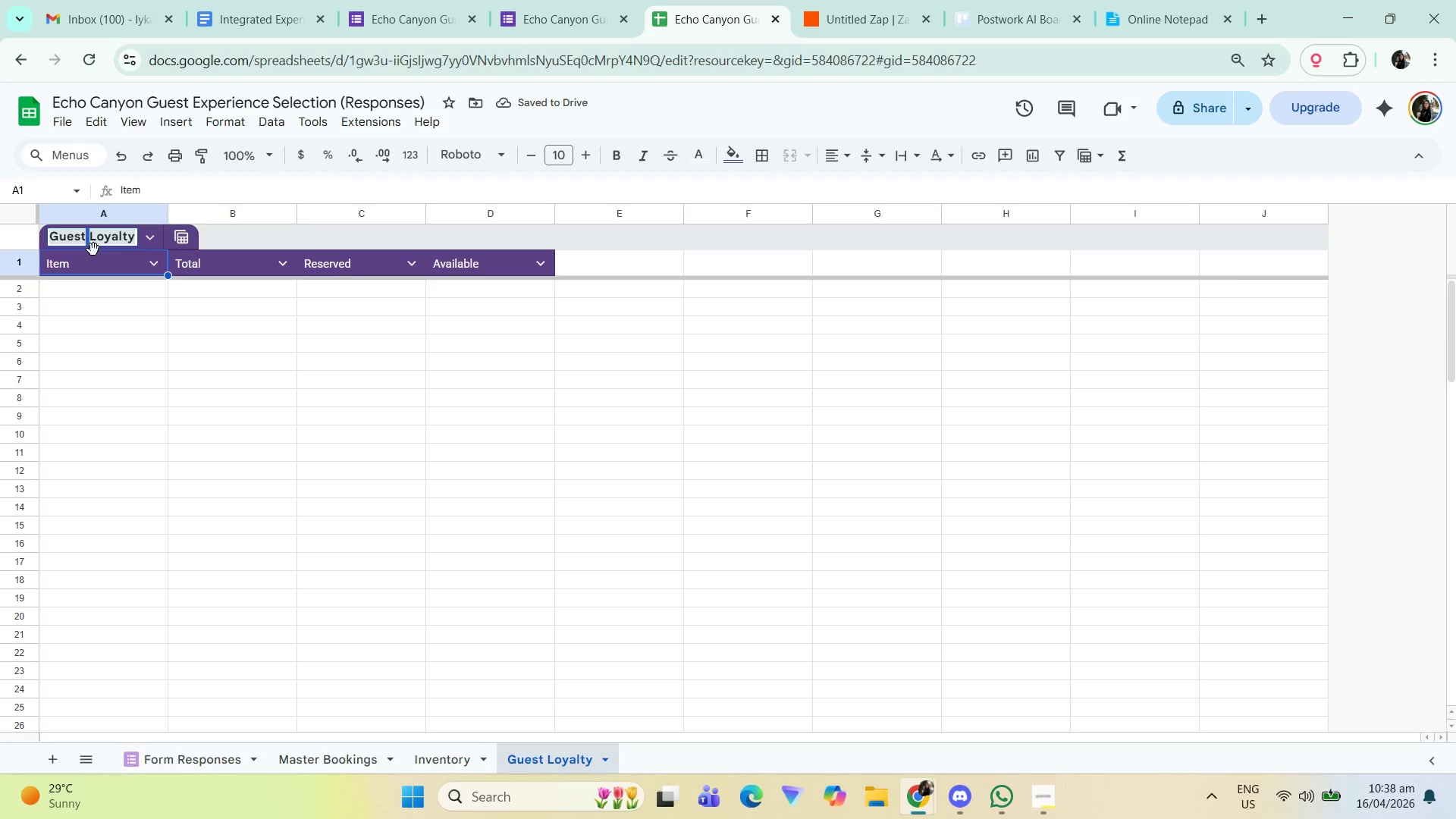 
key(Shift+Minus)
 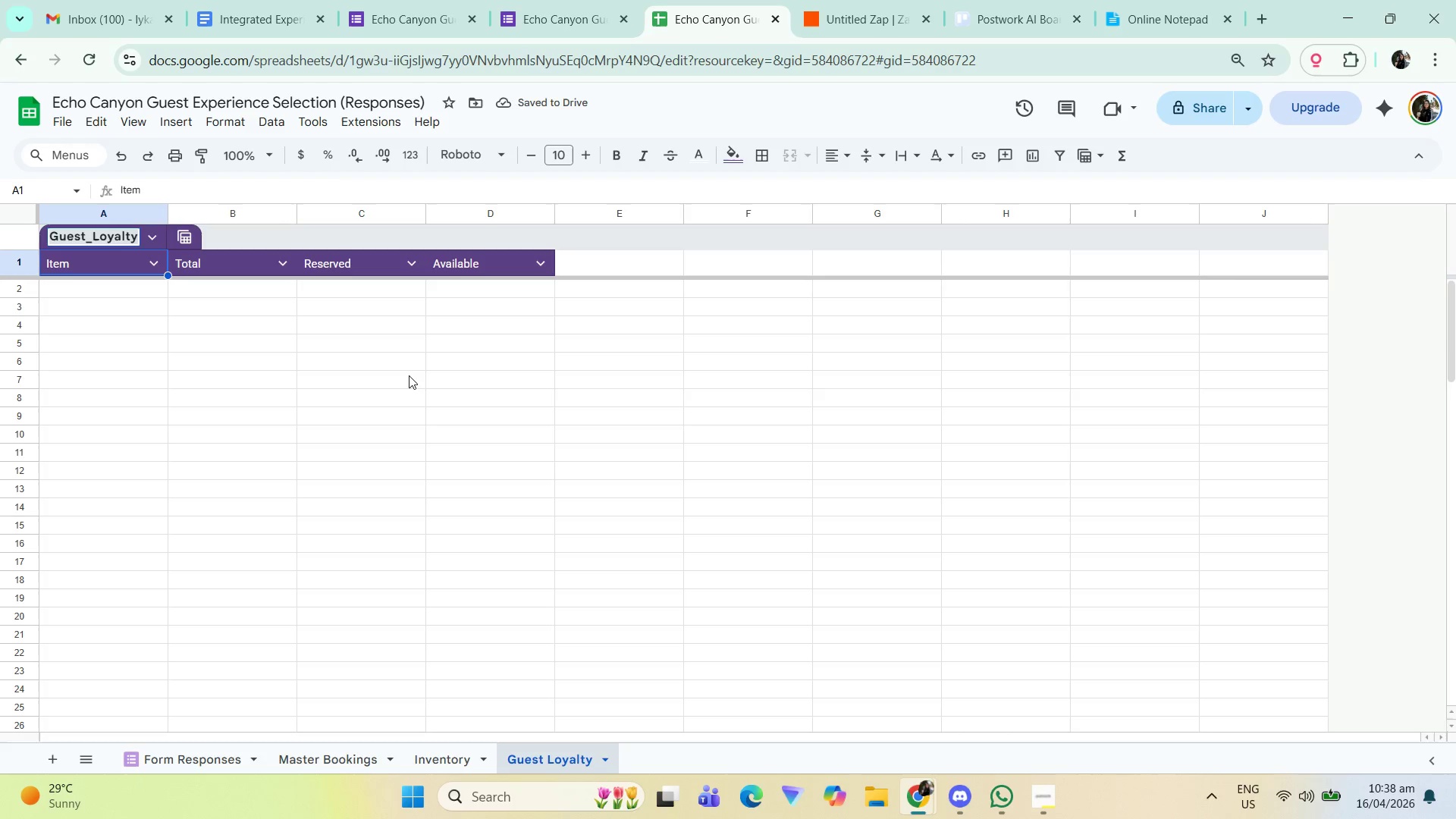 
left_click([409, 375])
 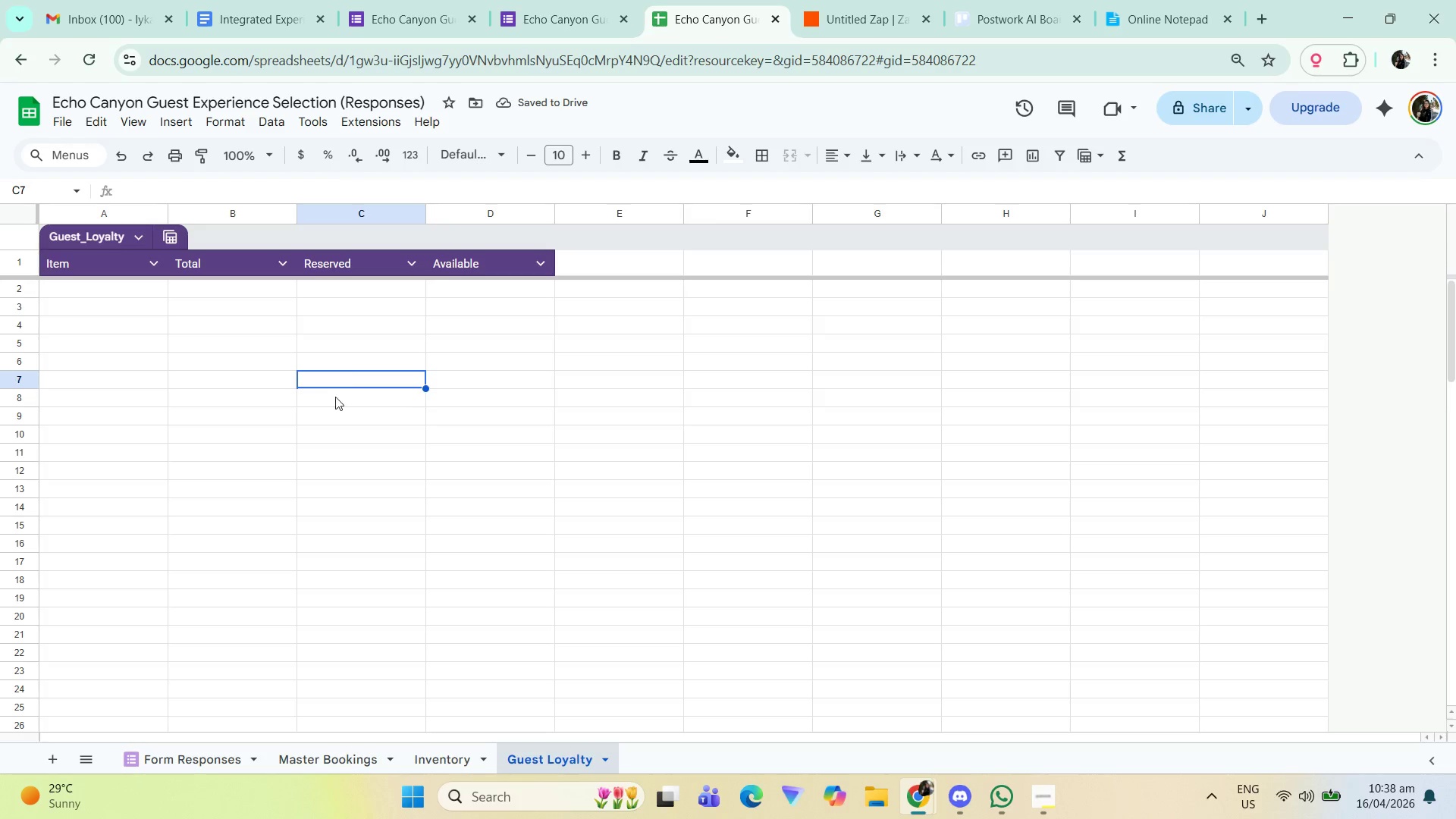 
double_click([83, 268])
 